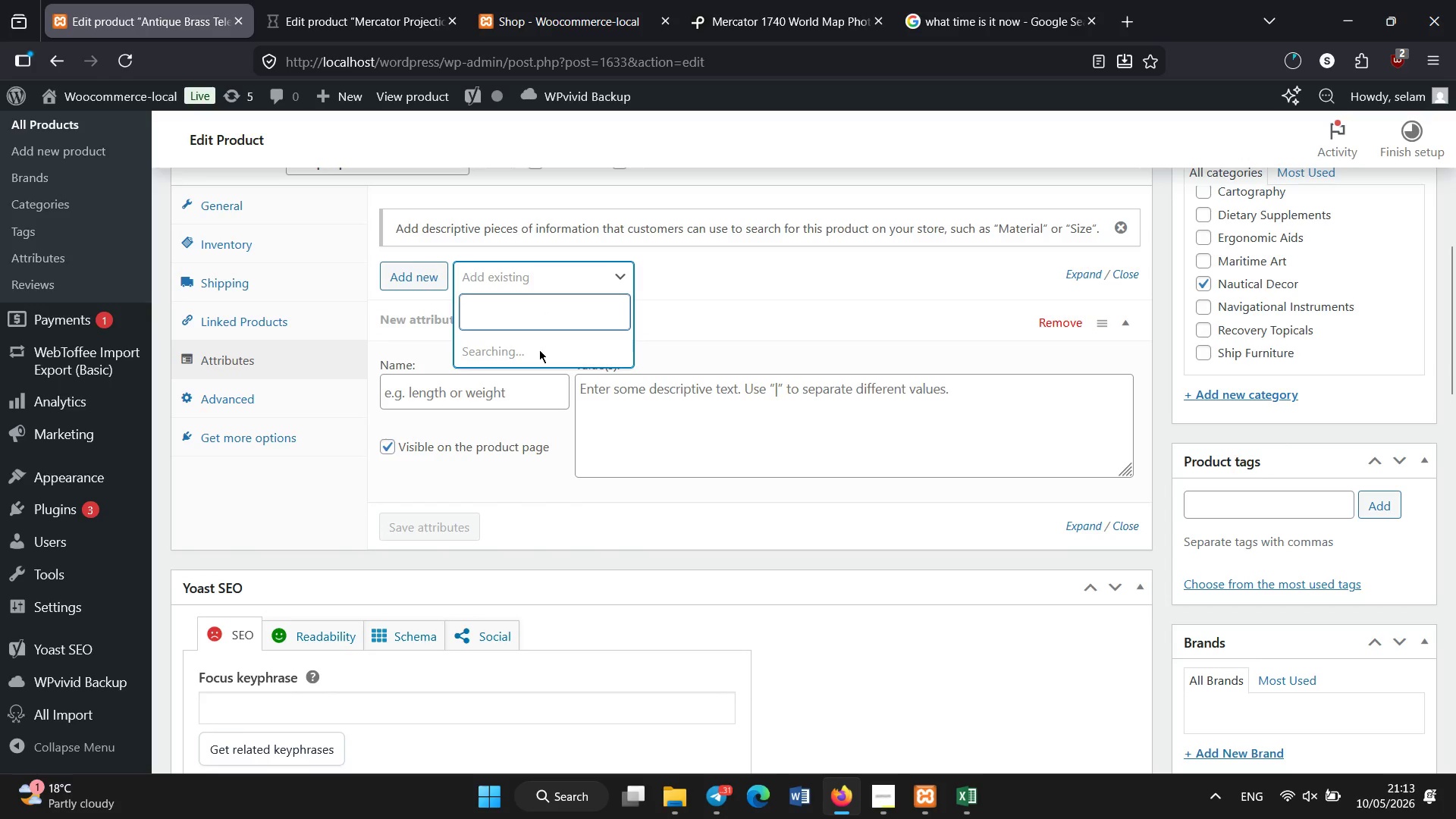 
mouse_move([539, 366])
 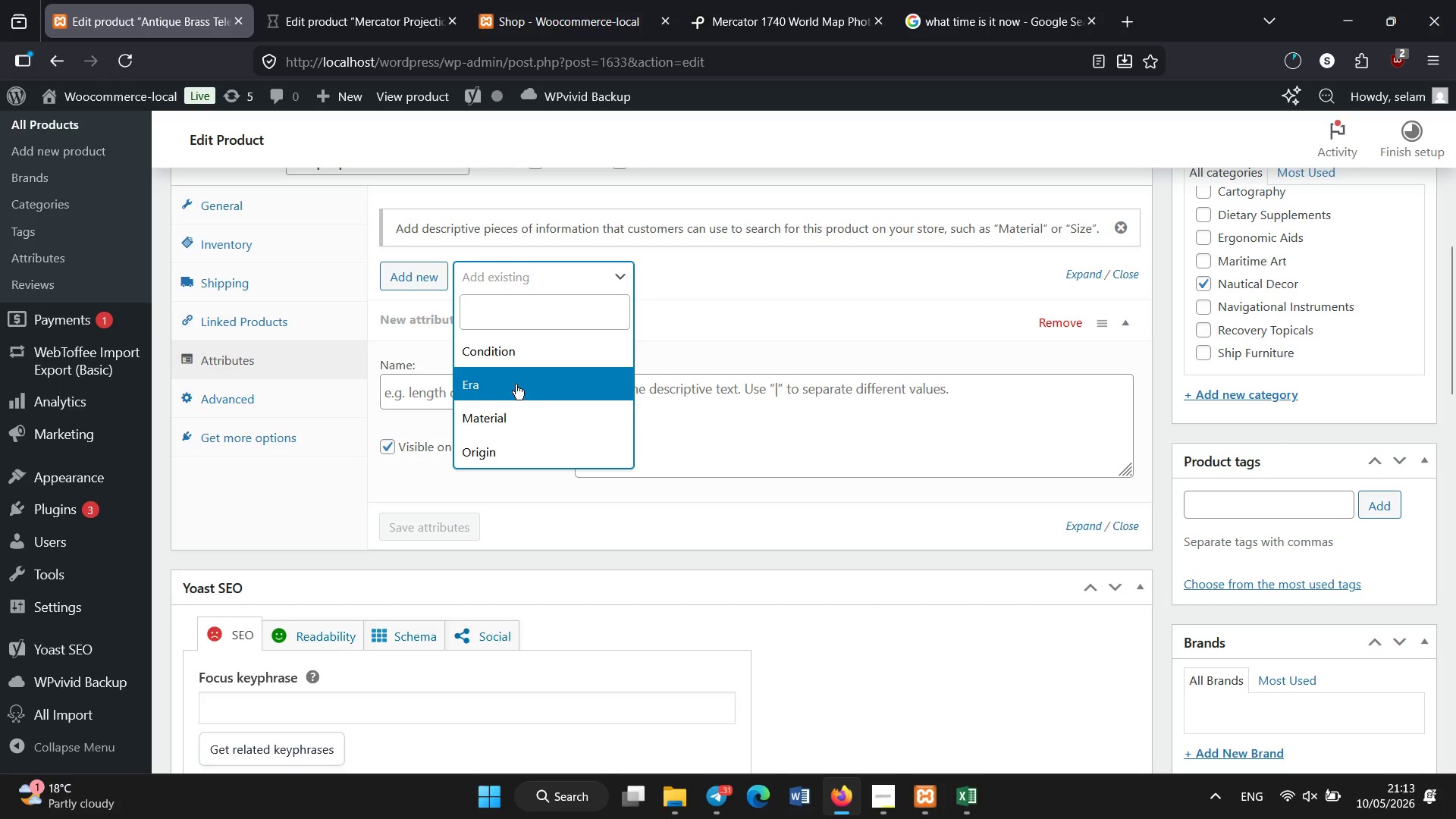 
left_click([516, 384])
 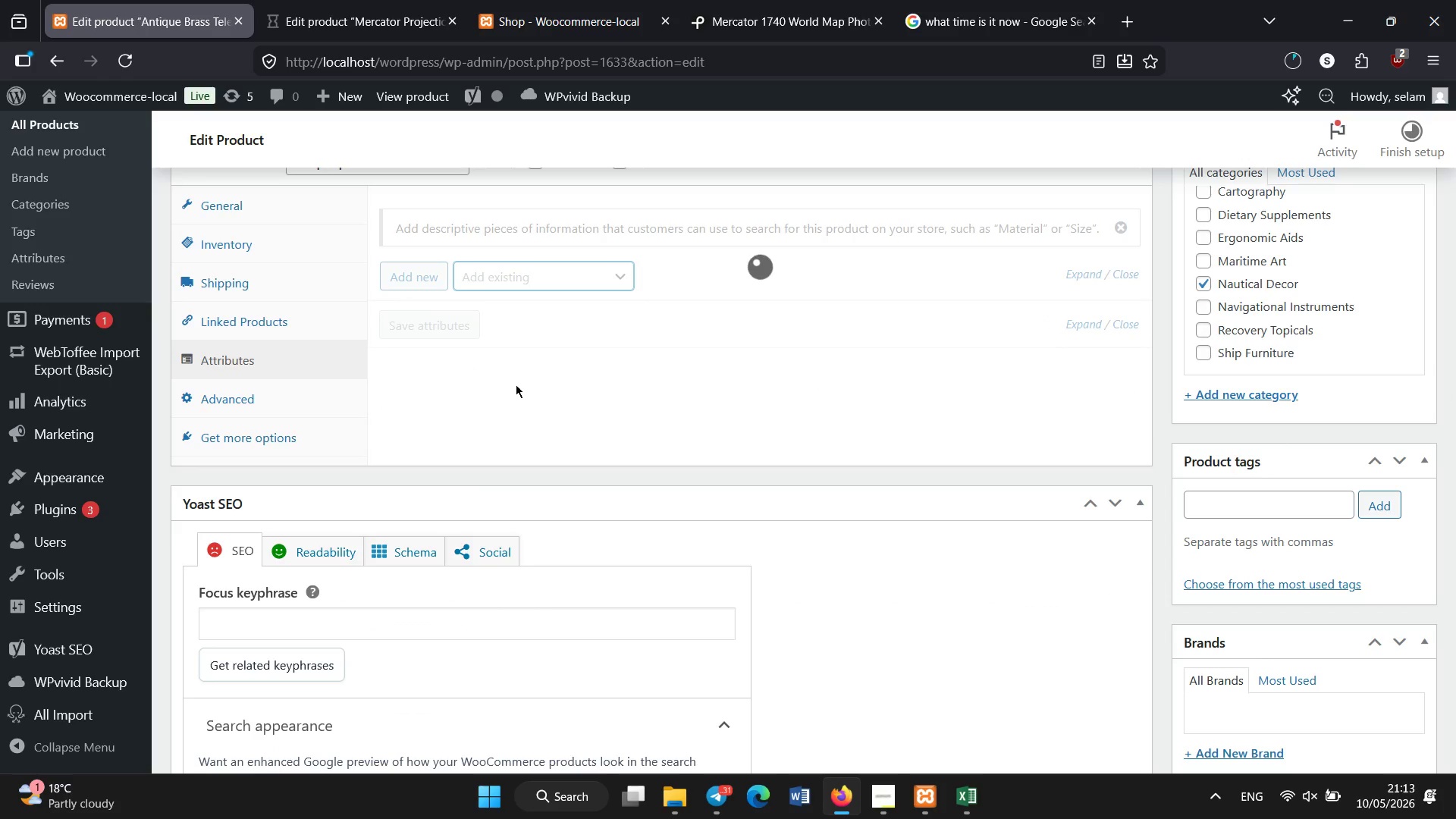 
wait(10.91)
 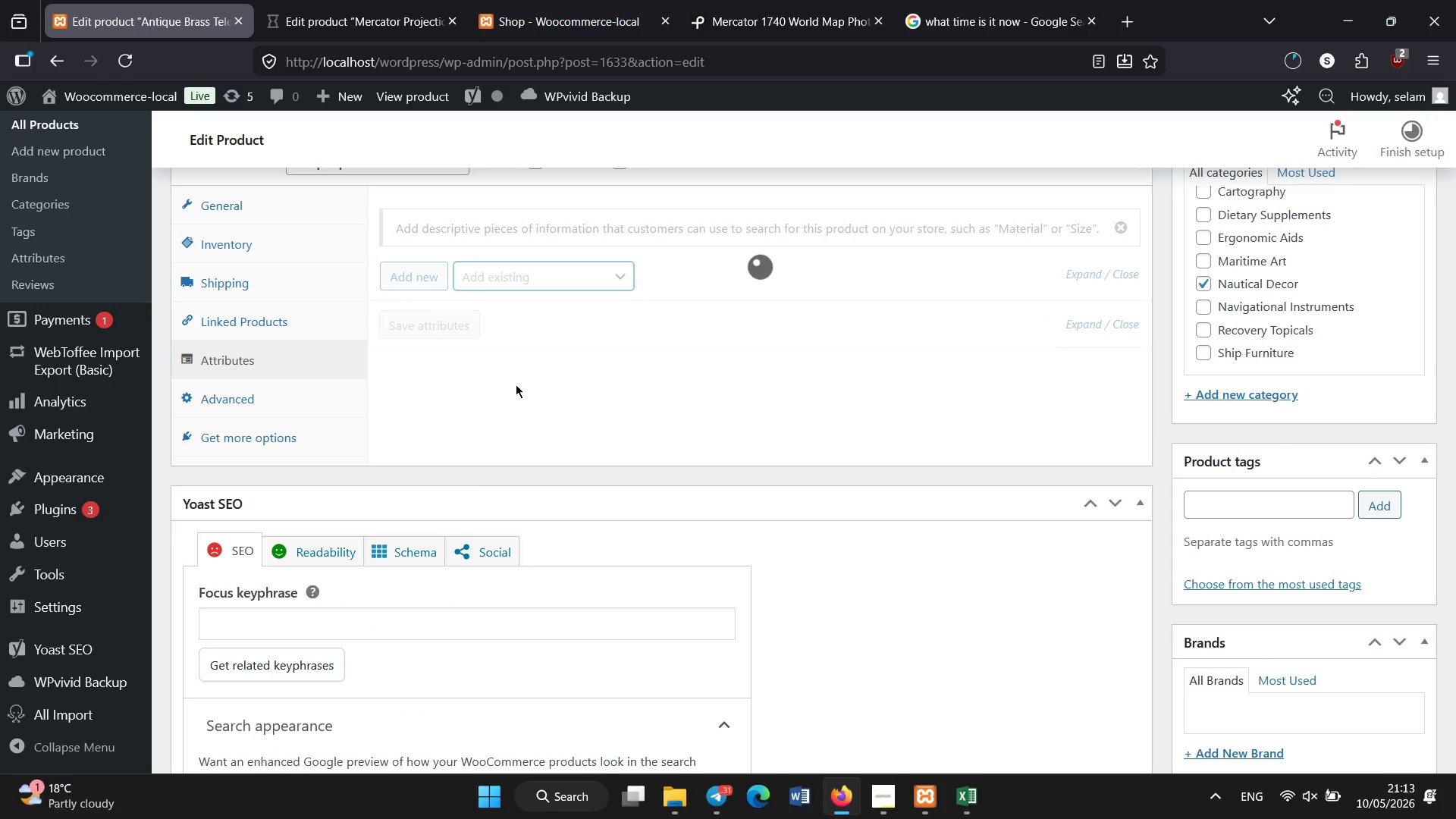 
left_click([554, 284])
 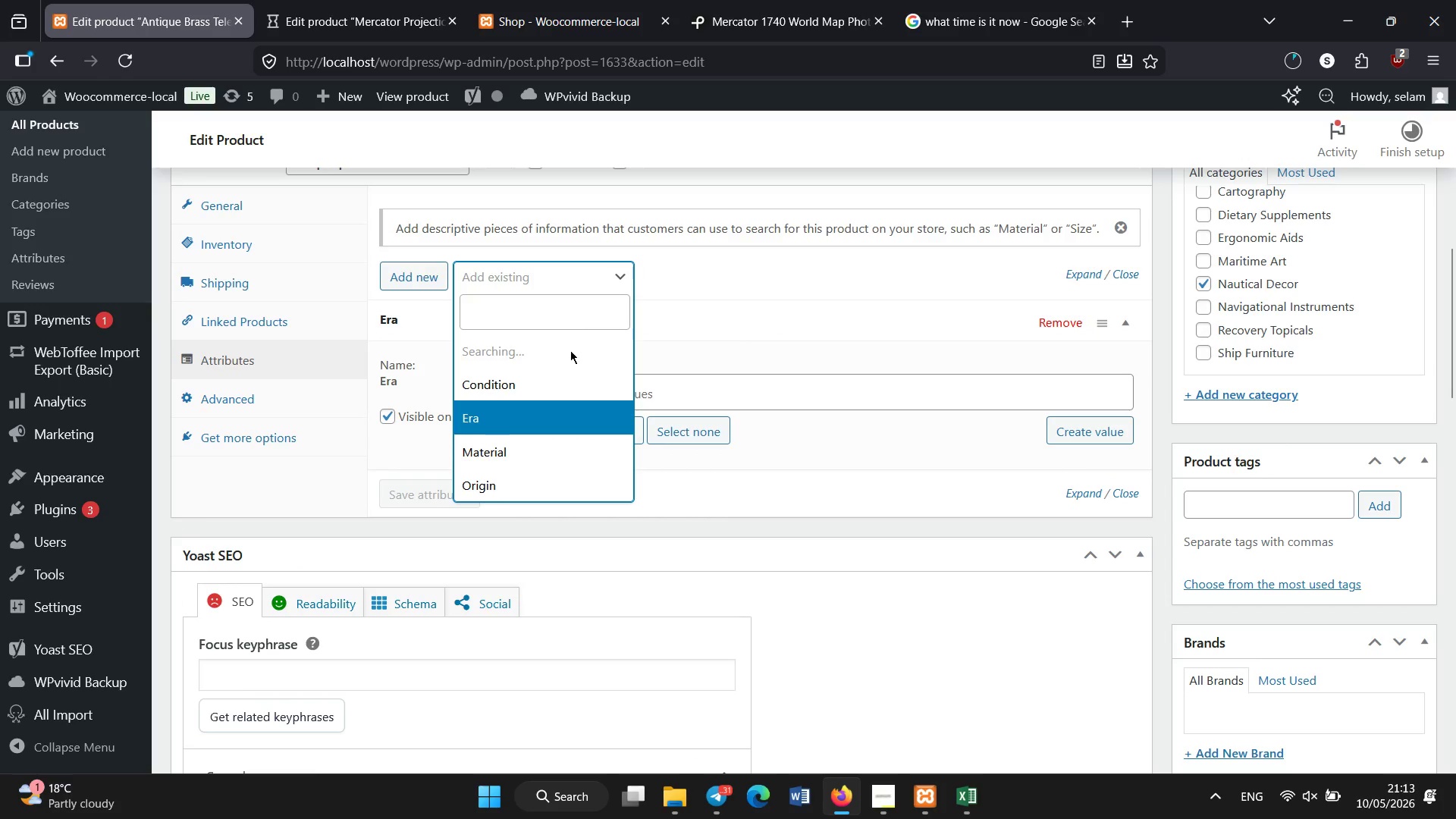 
left_click([568, 388])
 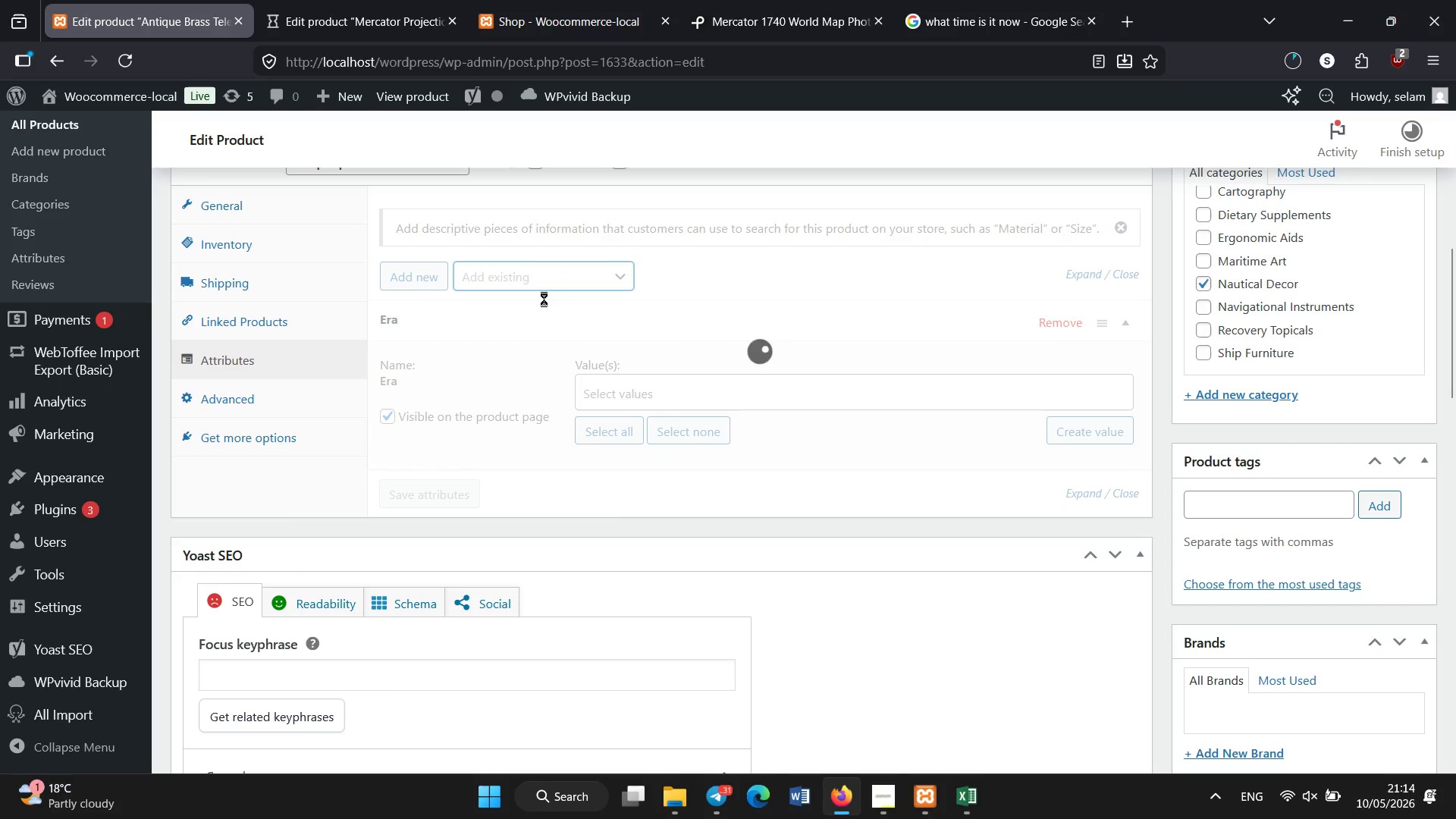 
wait(10.47)
 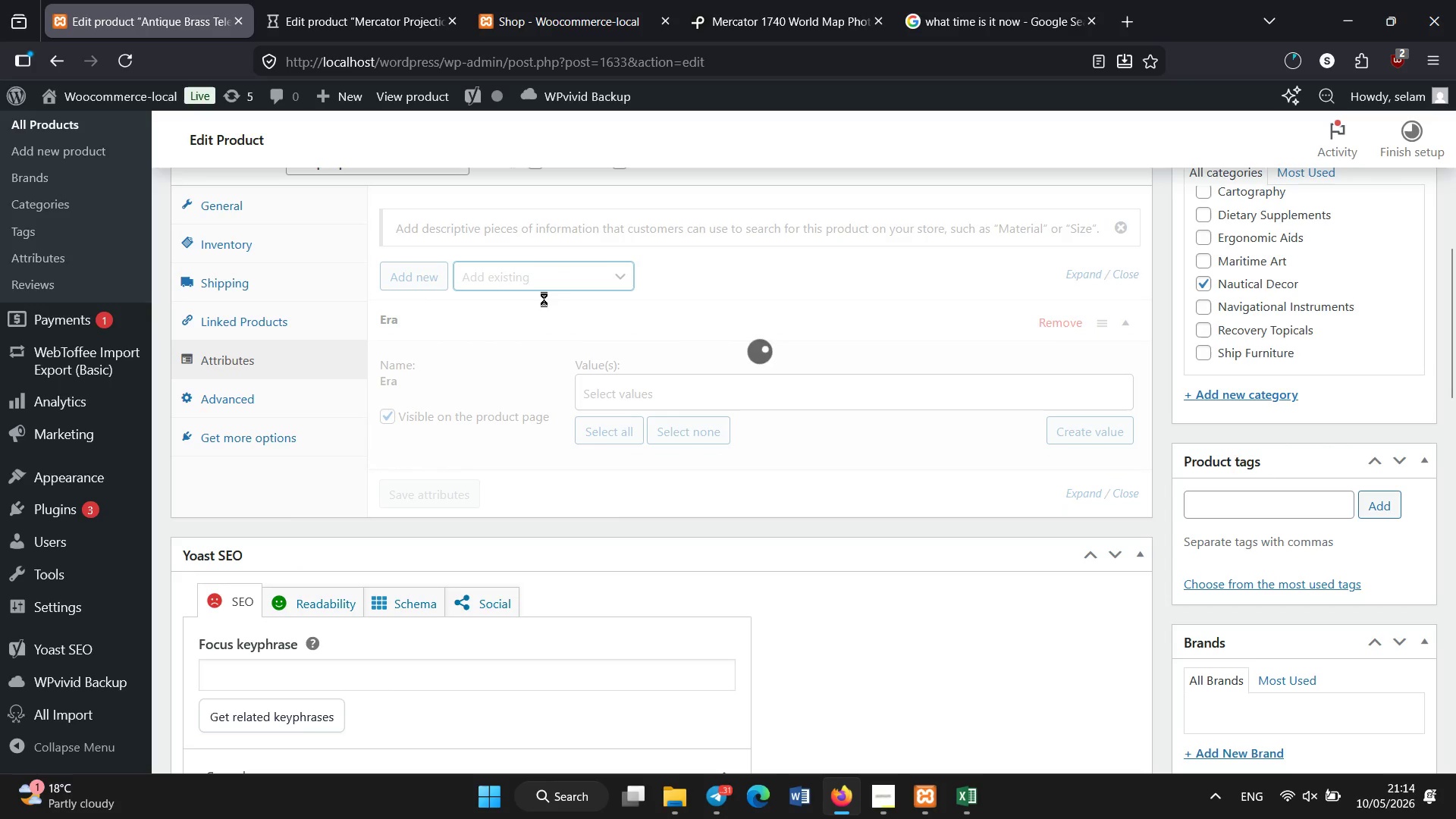 
left_click([551, 287])
 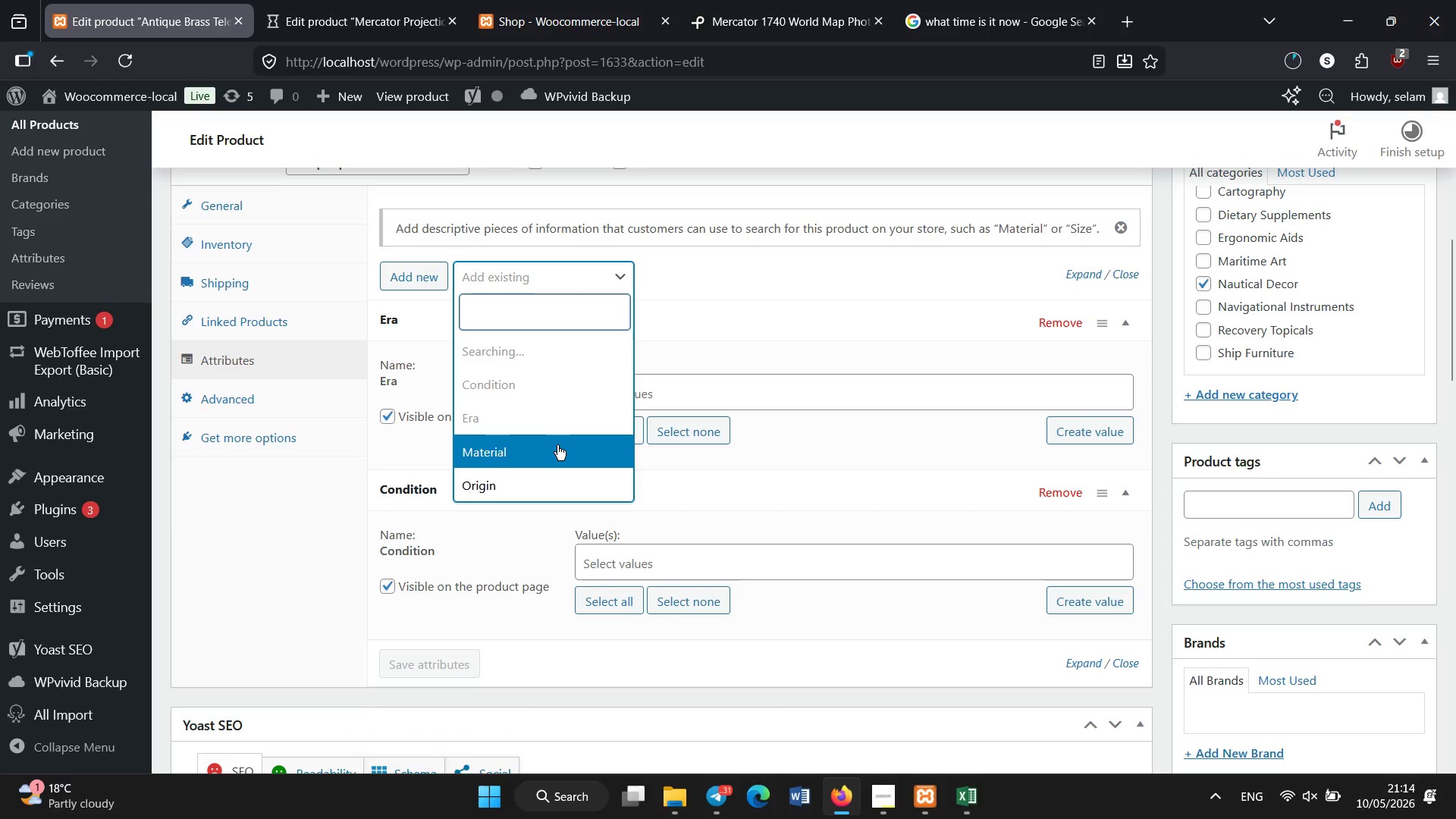 
left_click([557, 445])
 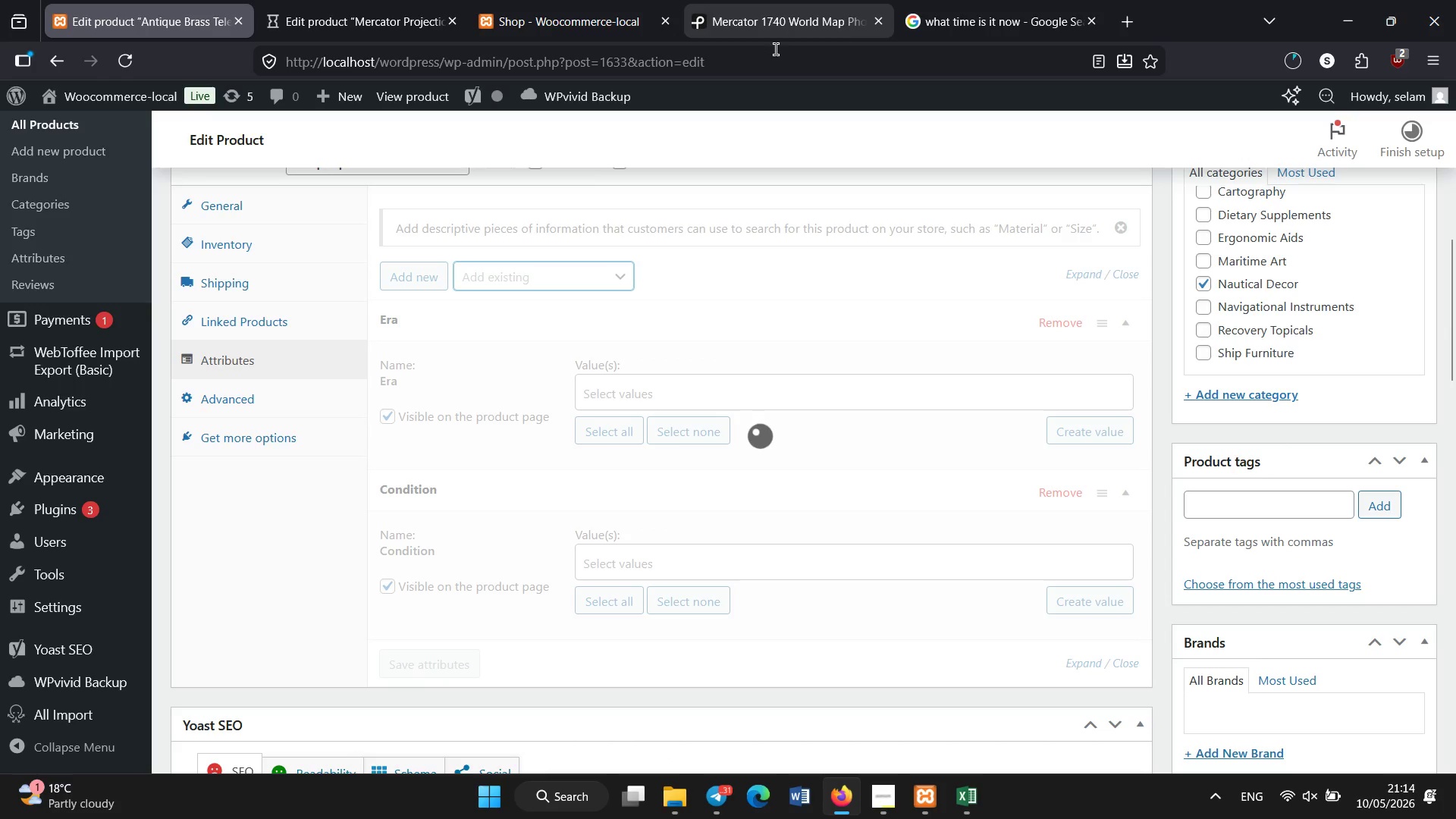 
wait(10.89)
 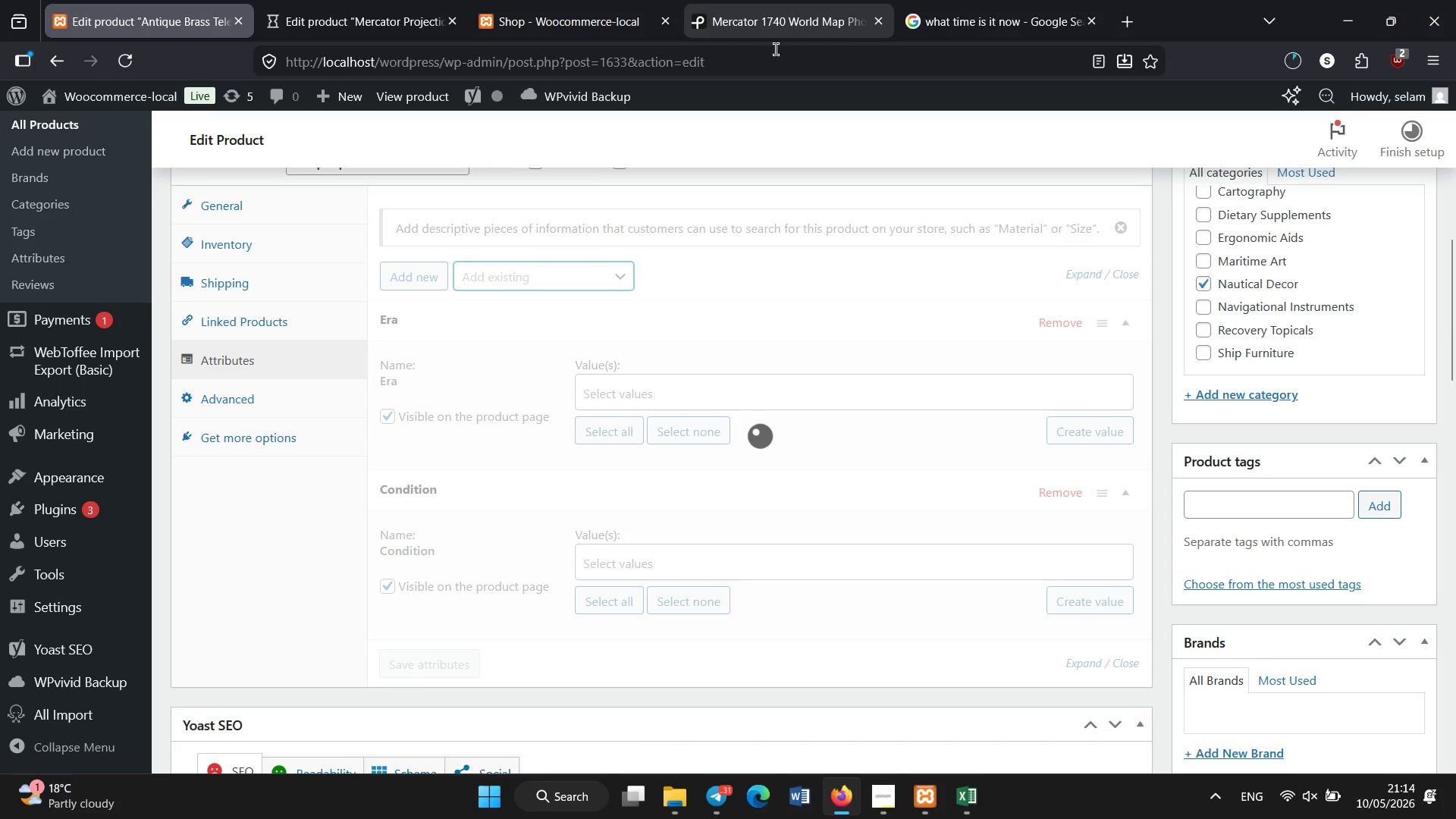 
left_click([556, 268])
 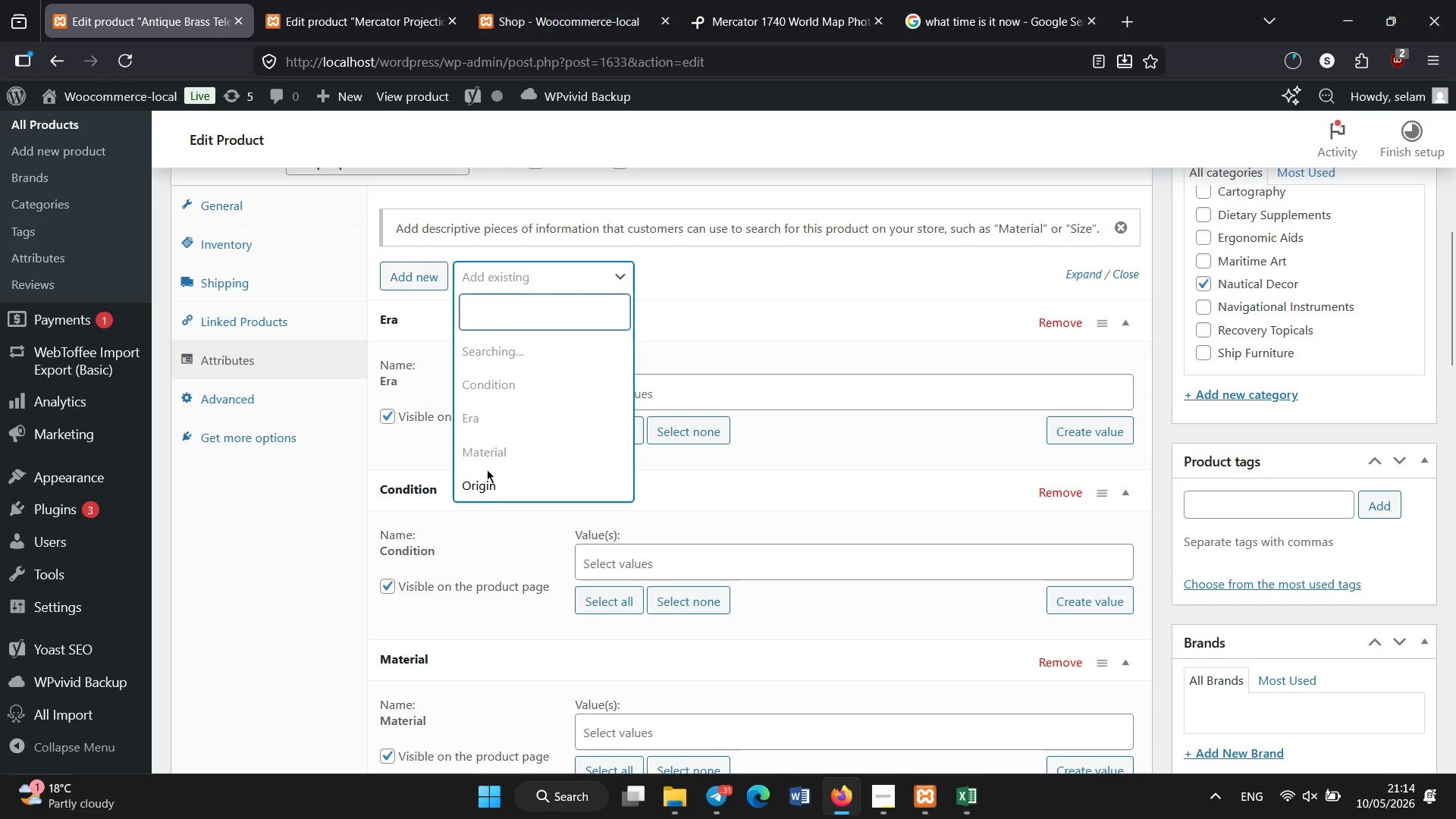 
left_click([487, 480])
 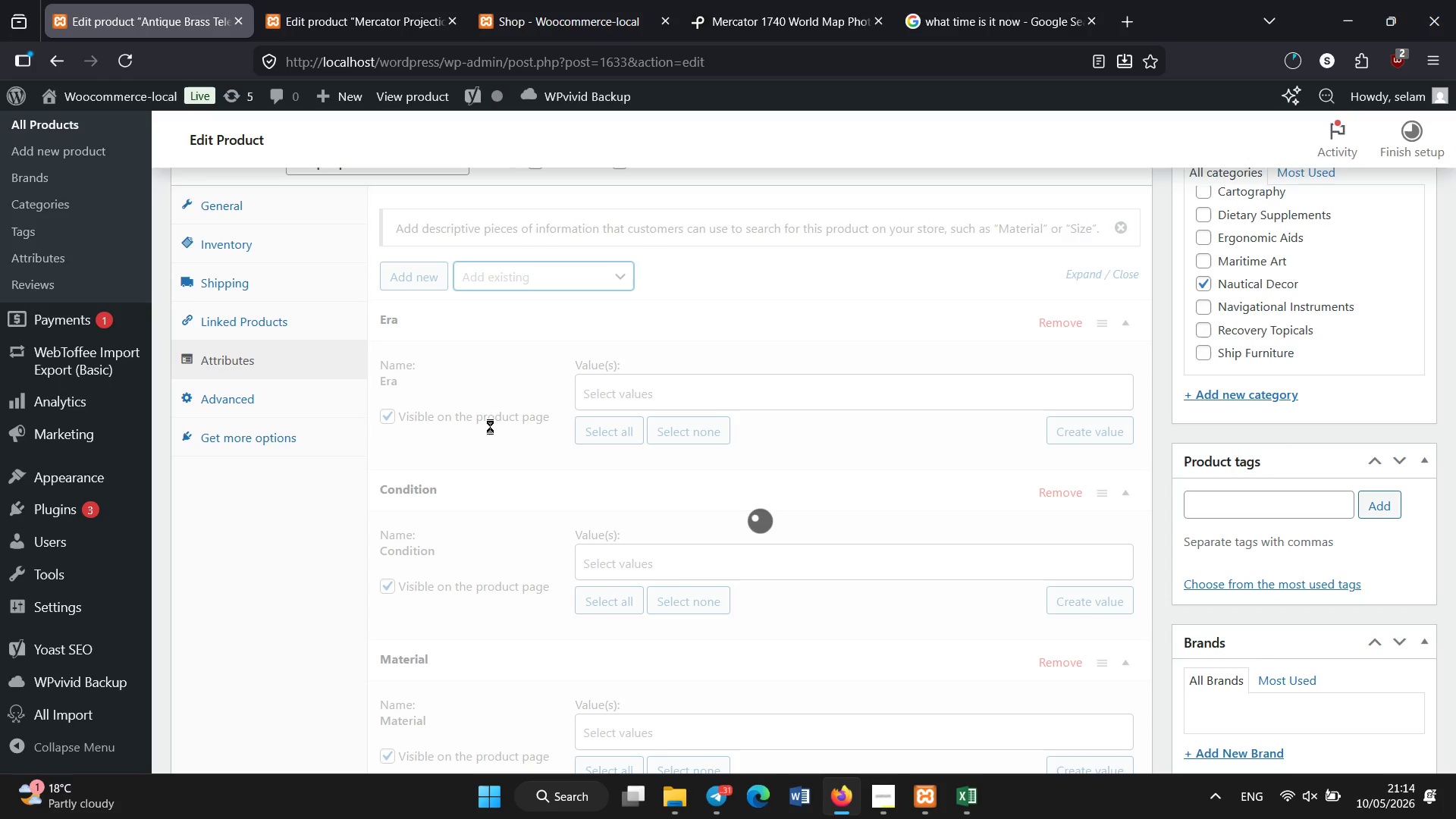 
wait(8.91)
 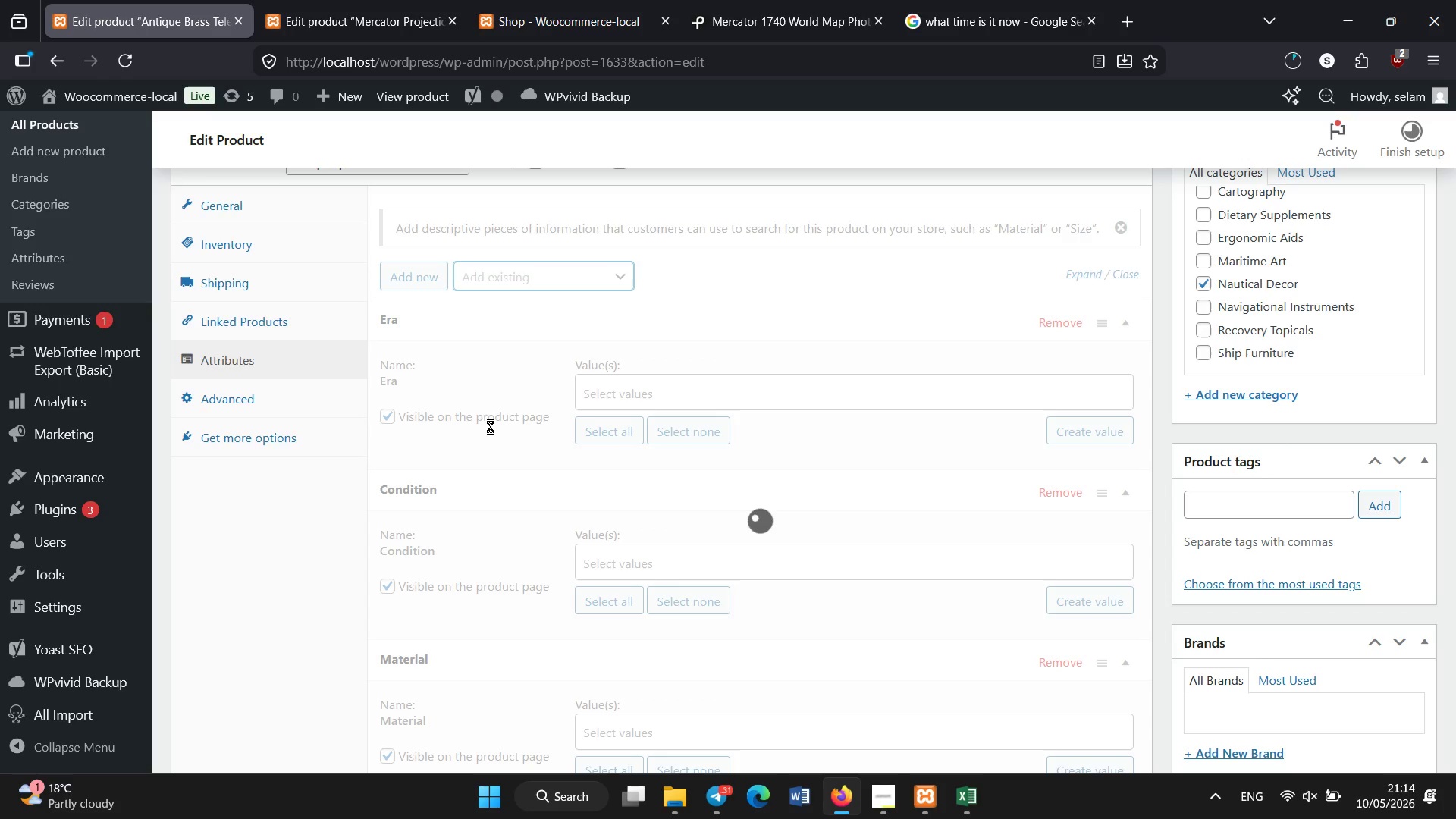 
left_click([642, 388])
 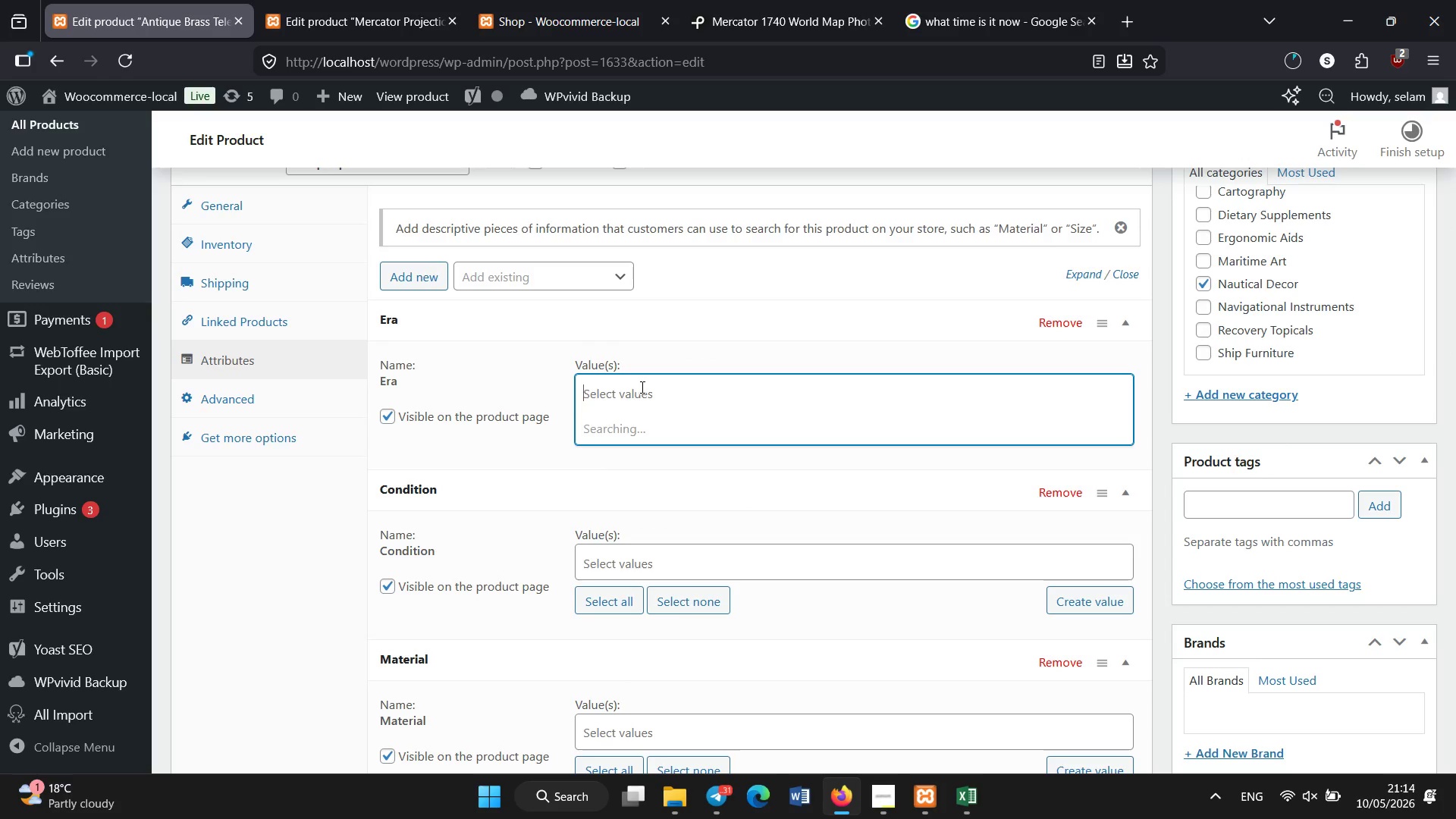 
left_click([638, 431])
 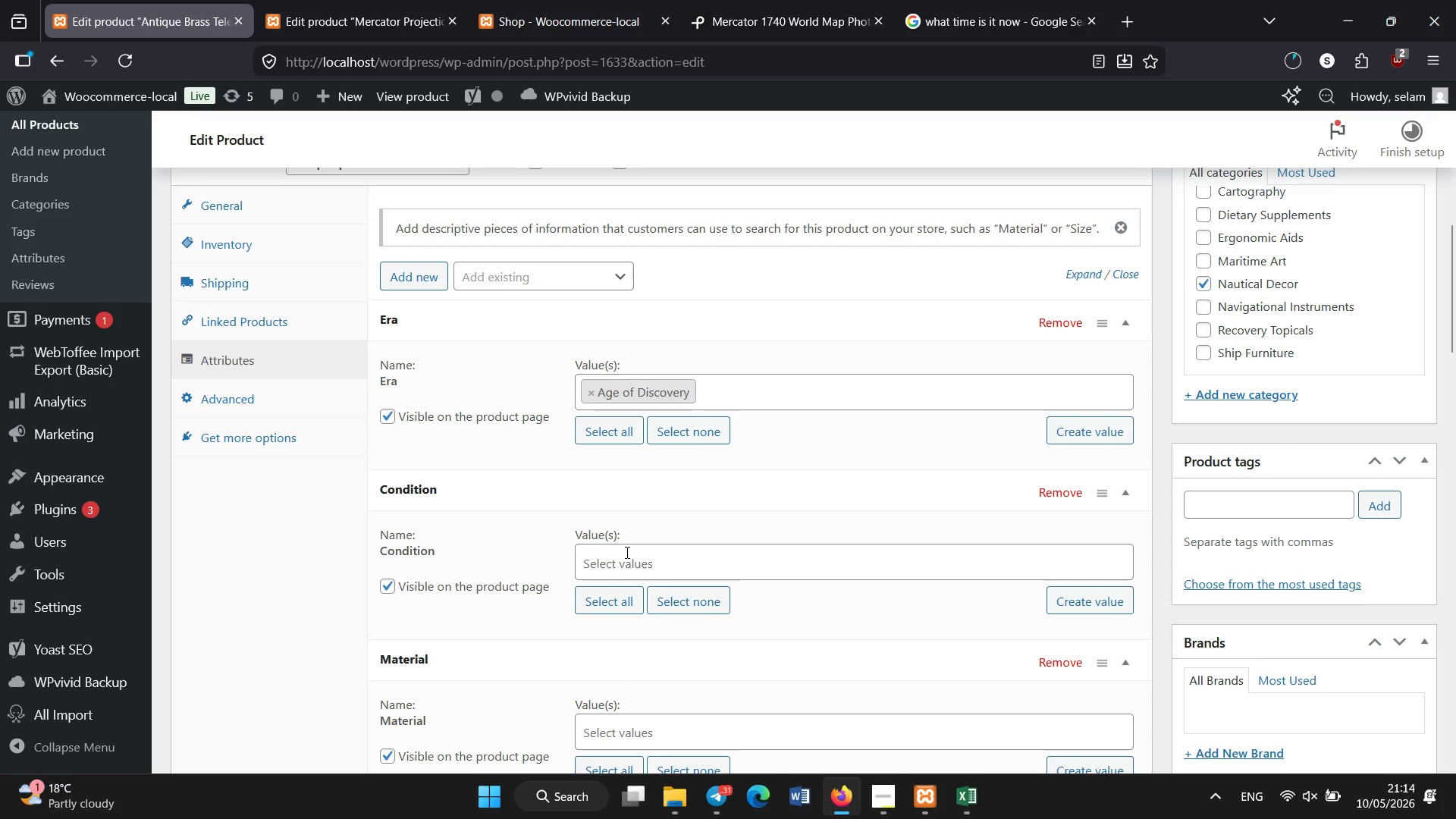 
left_click([631, 557])
 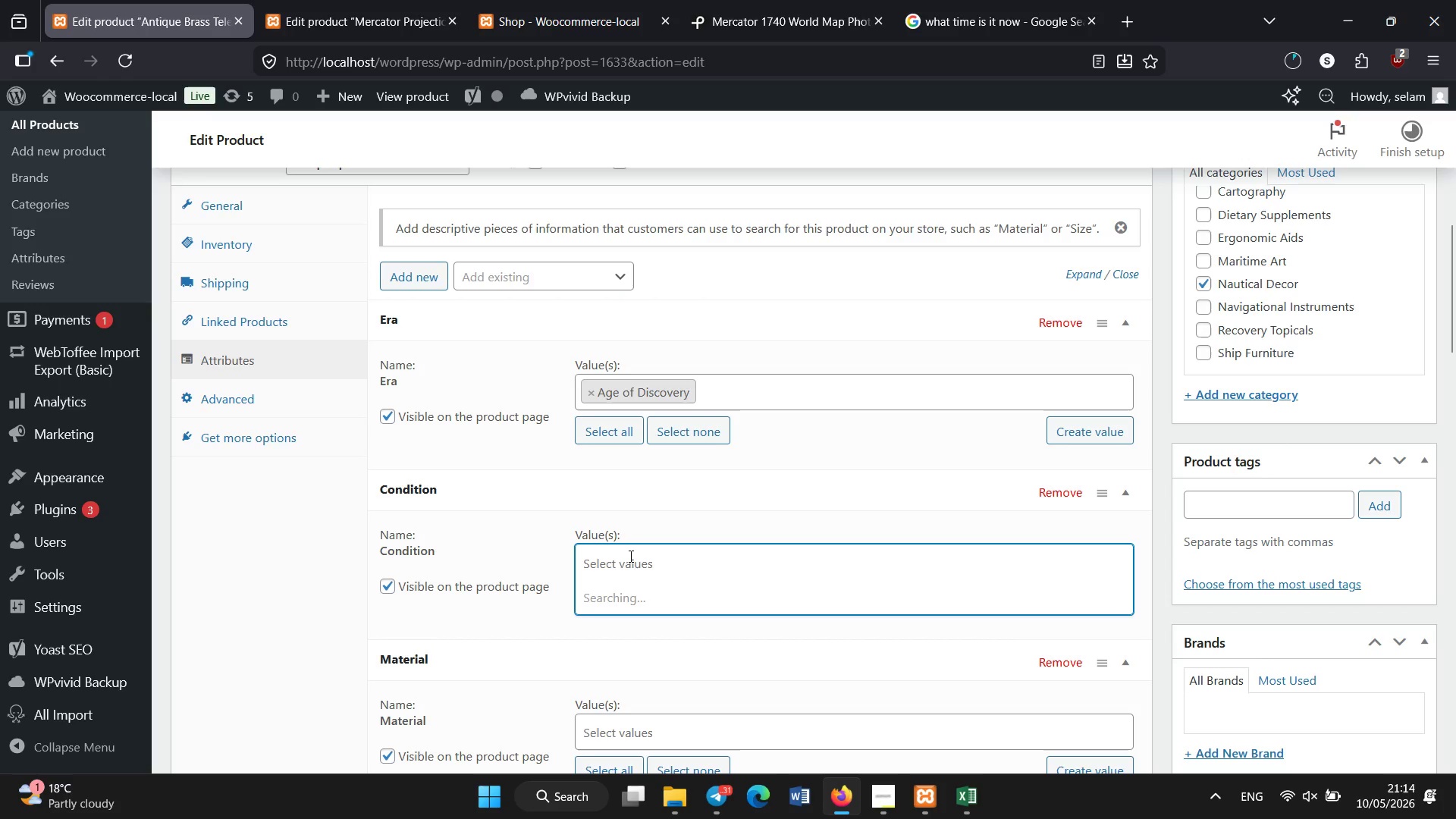 
scroll: coordinate [631, 557], scroll_direction: none, amount: 0.0
 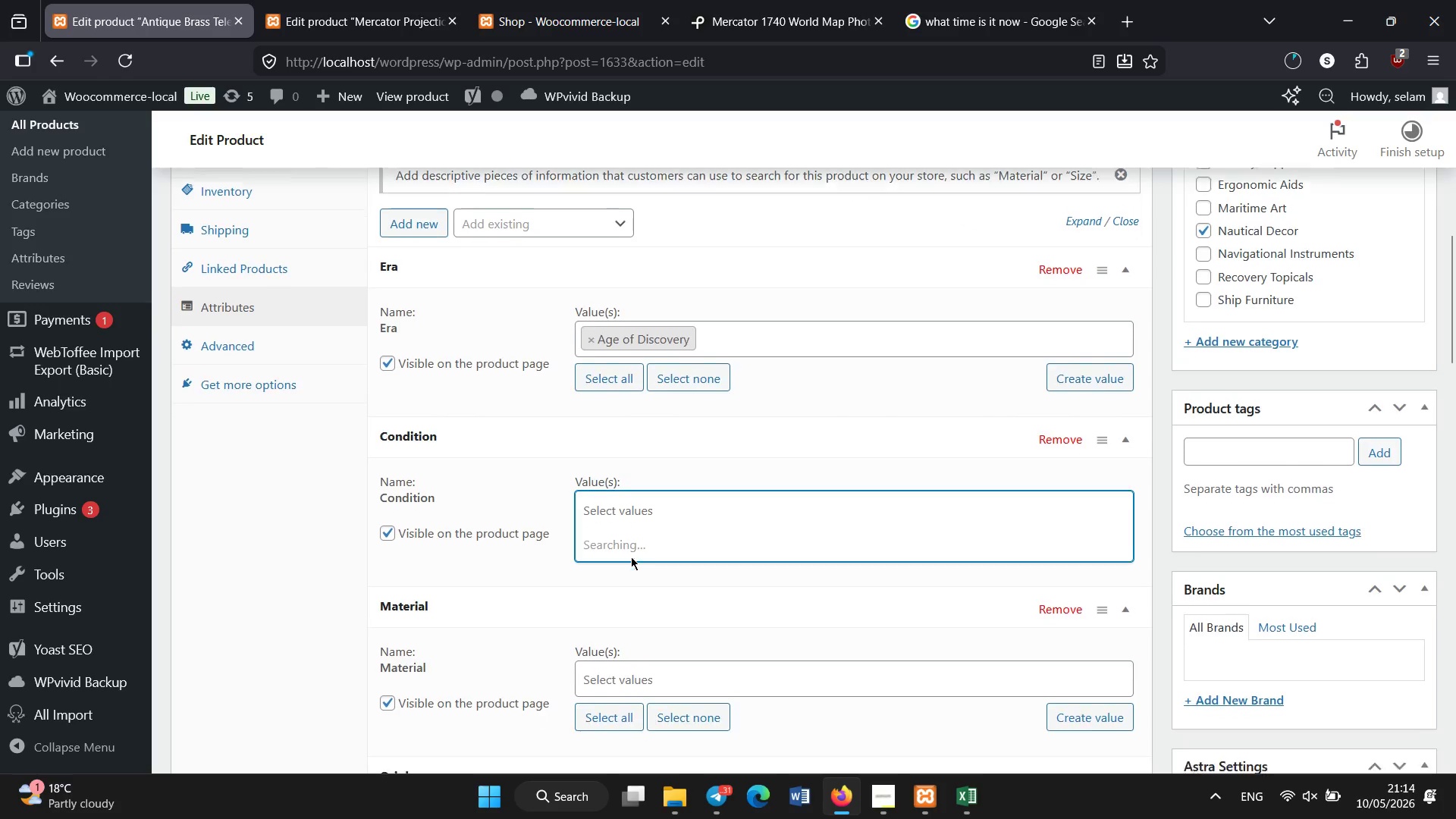 
scroll: coordinate [657, 601], scroll_direction: down, amount: 2.0
 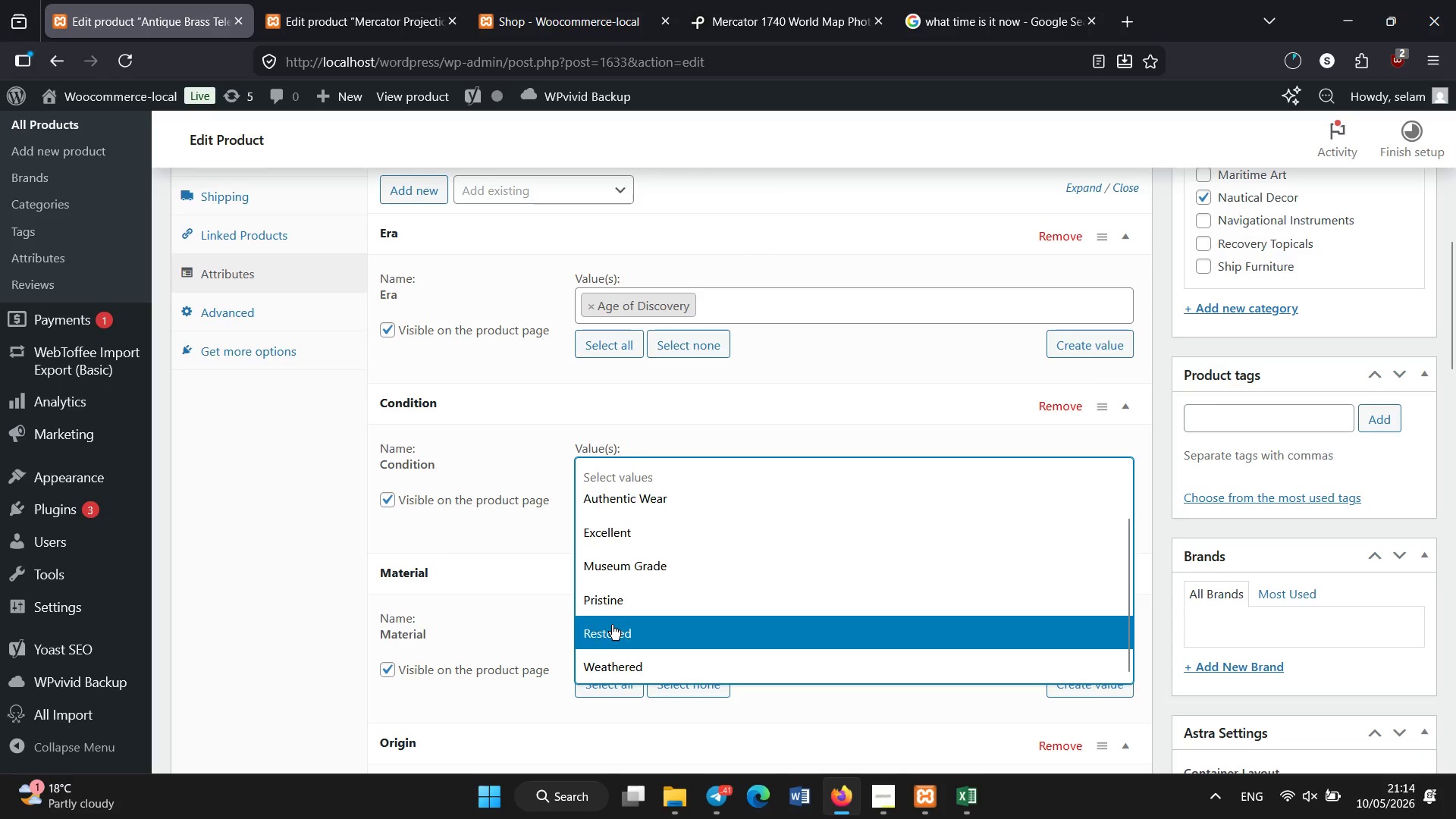 
left_click([612, 625])
 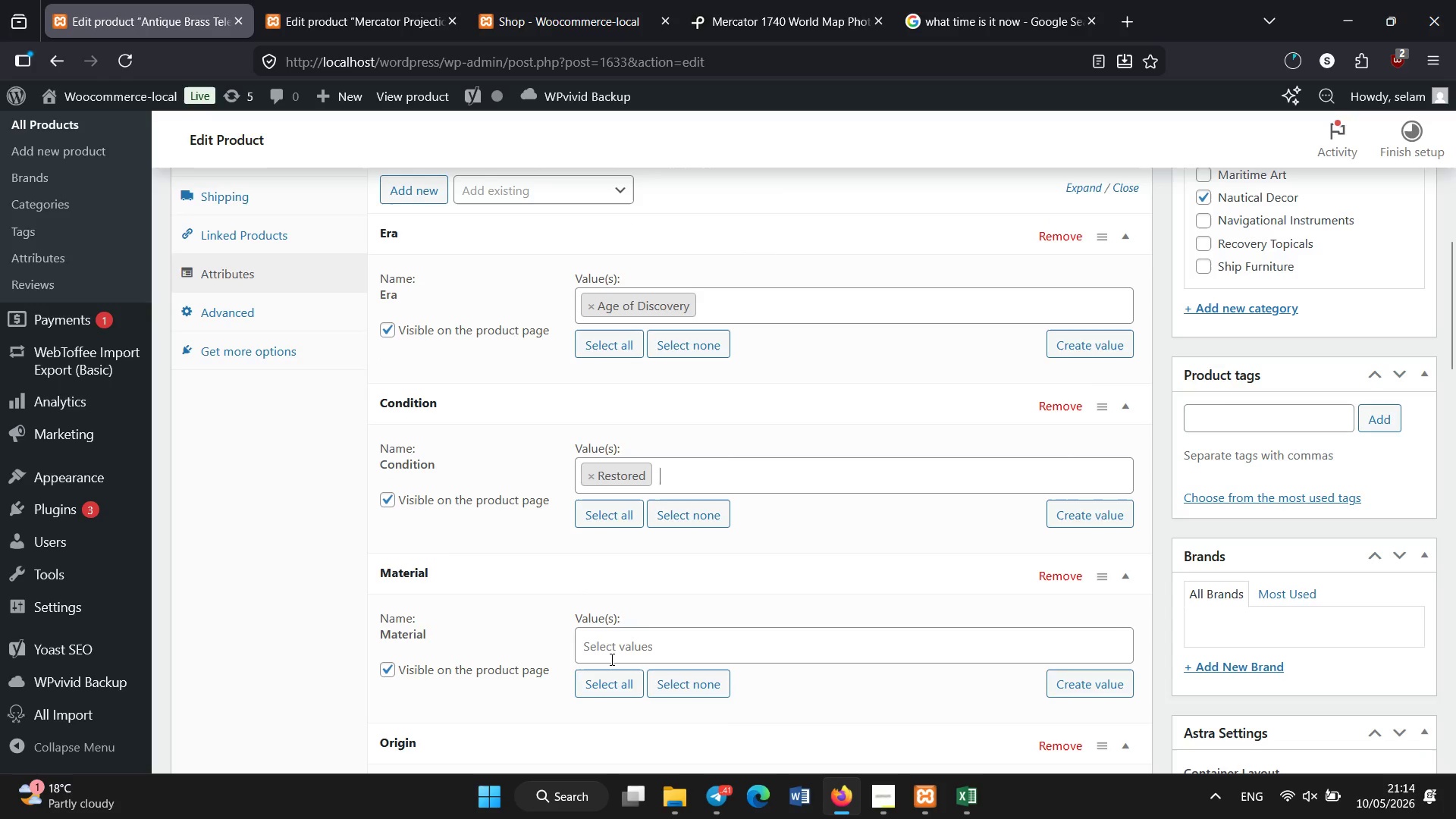 
left_click([612, 660])
 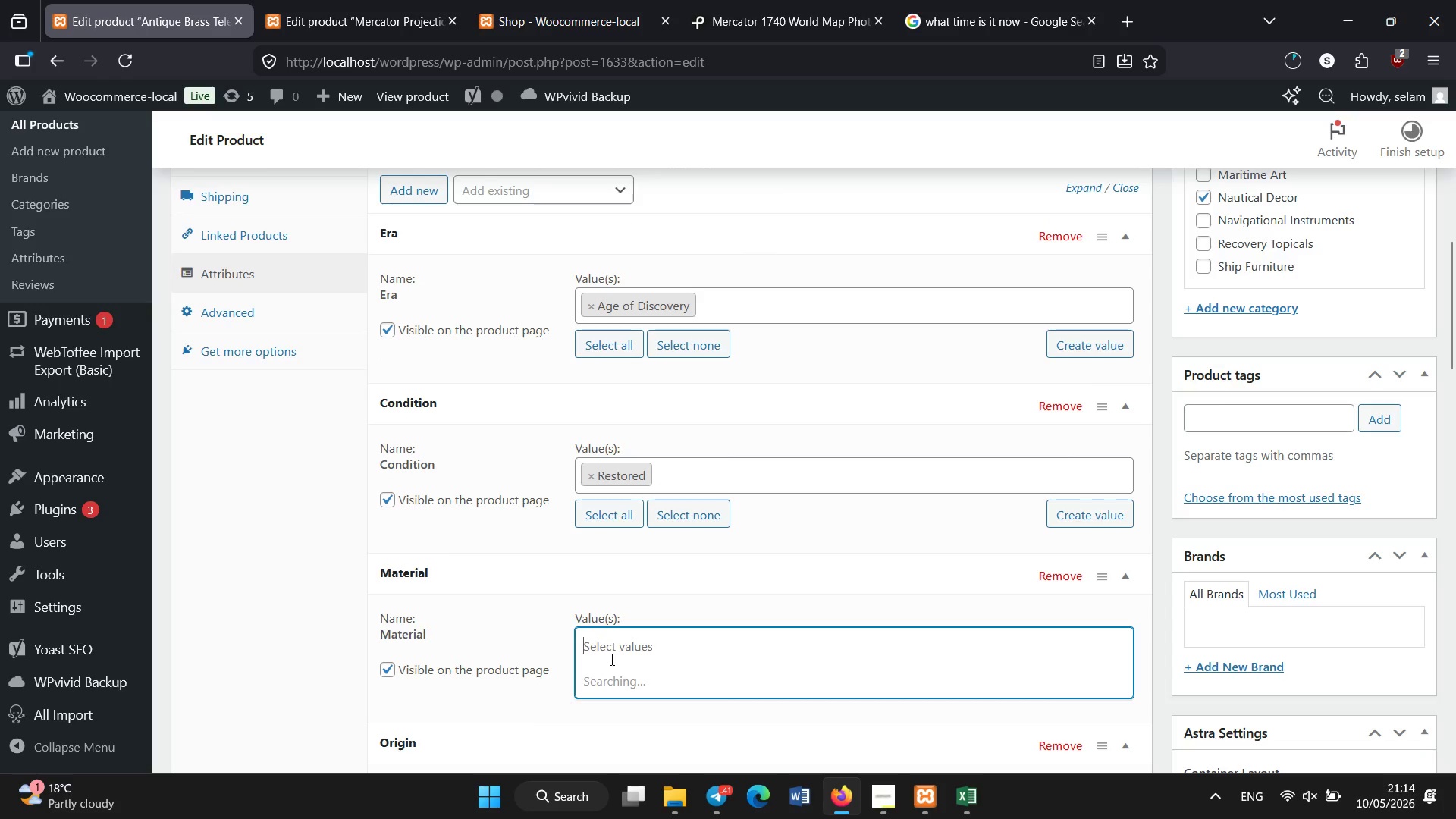 
scroll: coordinate [601, 644], scroll_direction: none, amount: 0.0
 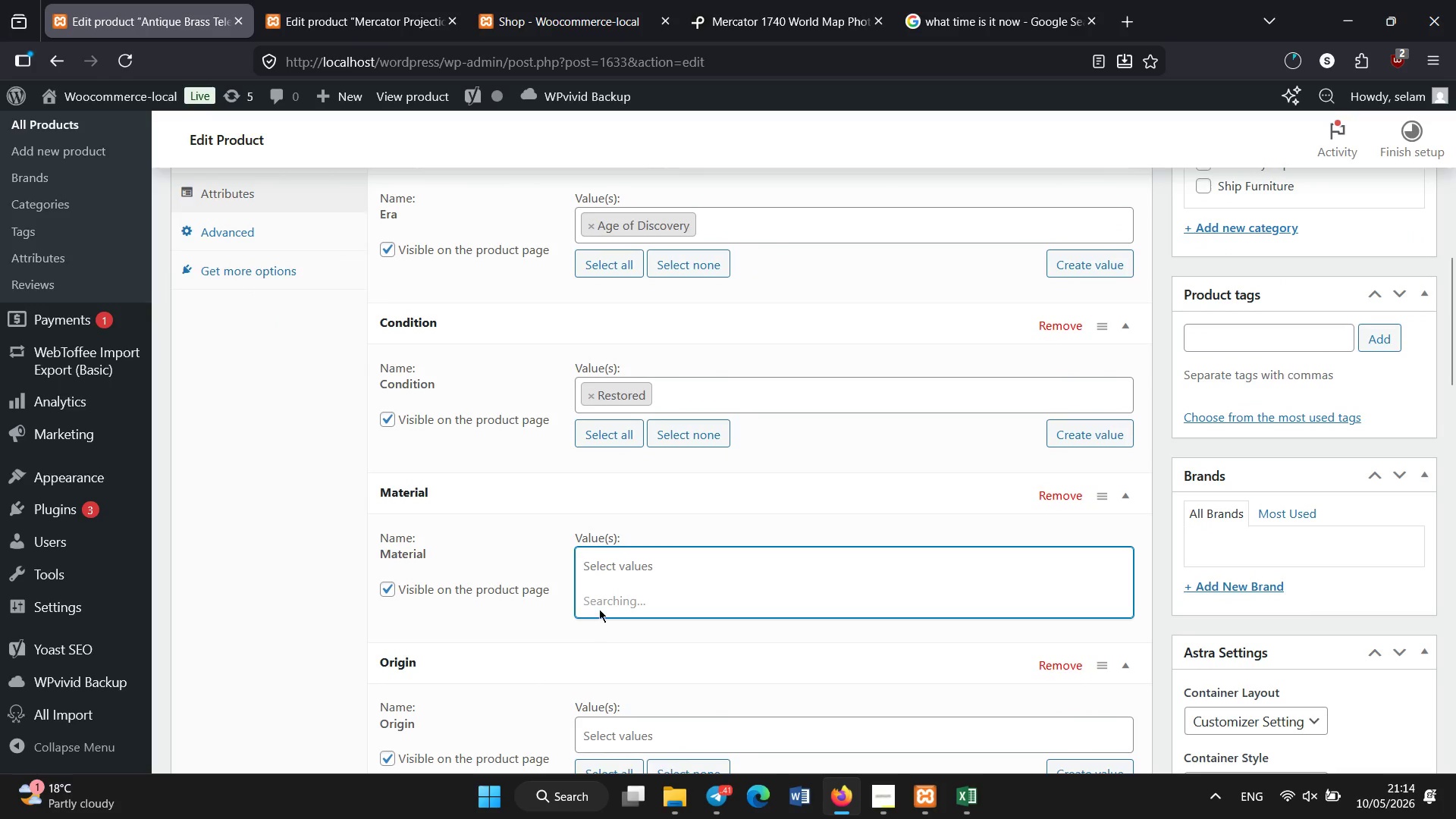 
mouse_move([606, 562])
 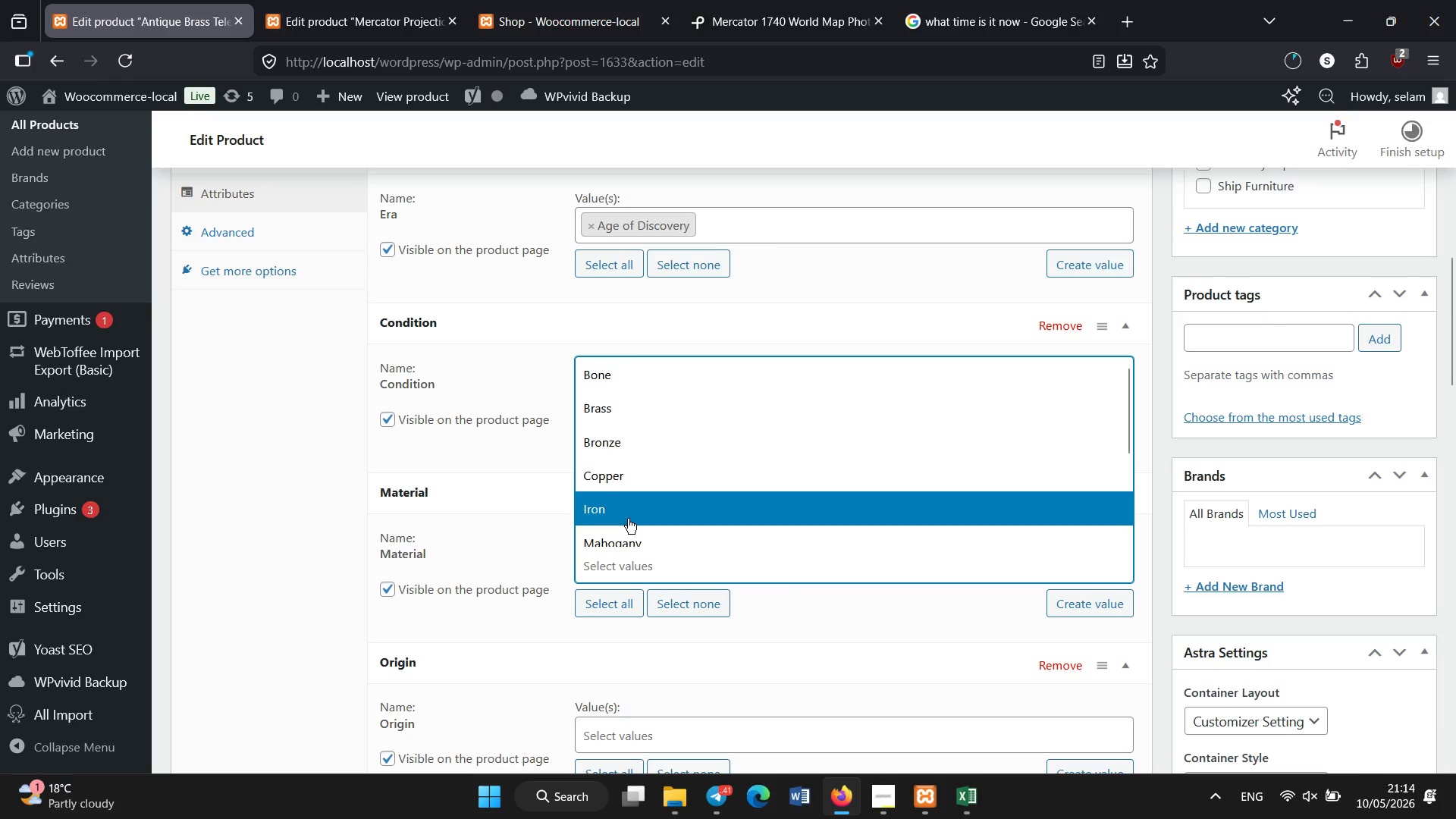 
left_click([629, 515])
 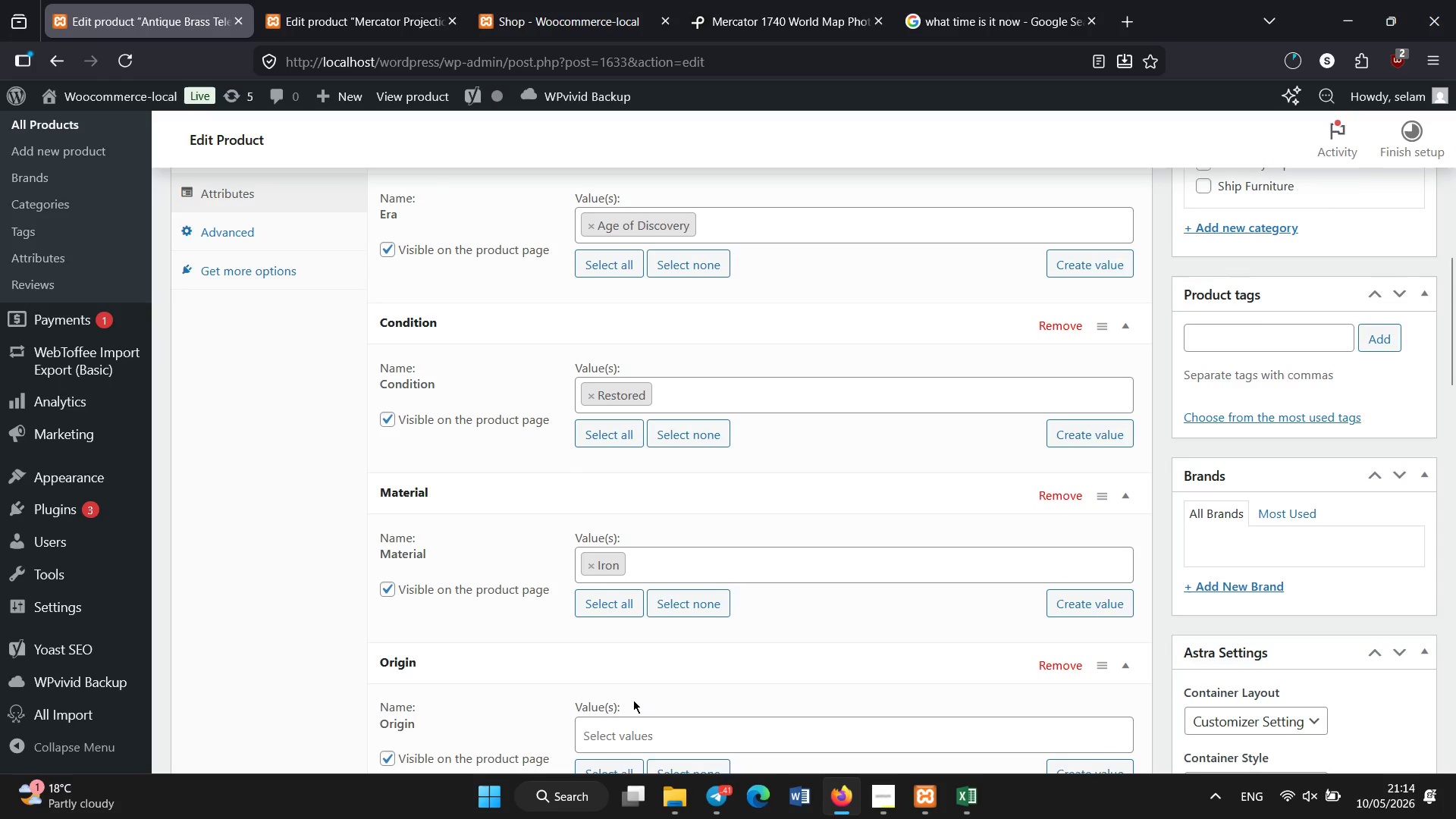 
scroll: coordinate [632, 700], scroll_direction: down, amount: 3.0
 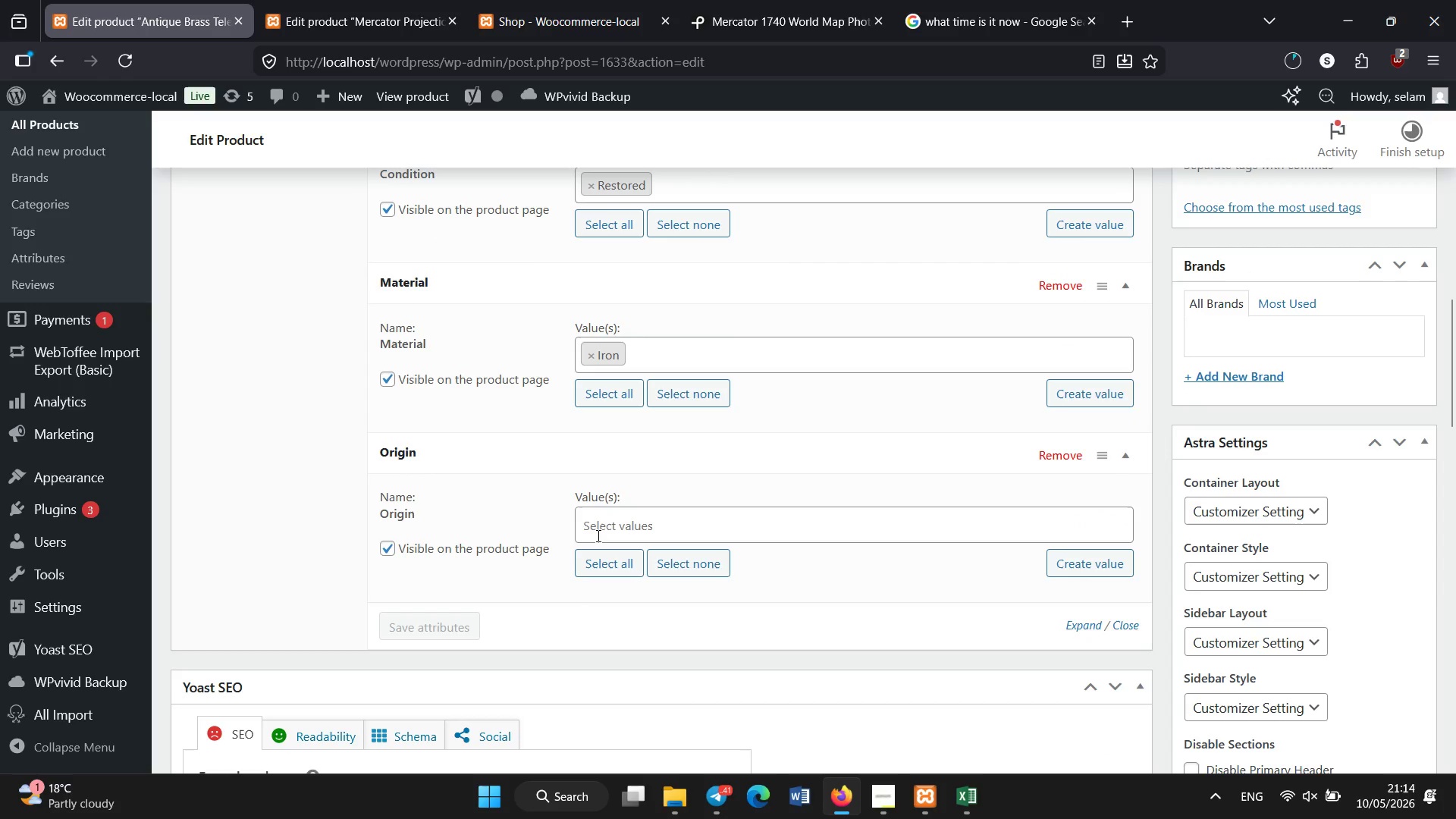 
left_click([598, 533])
 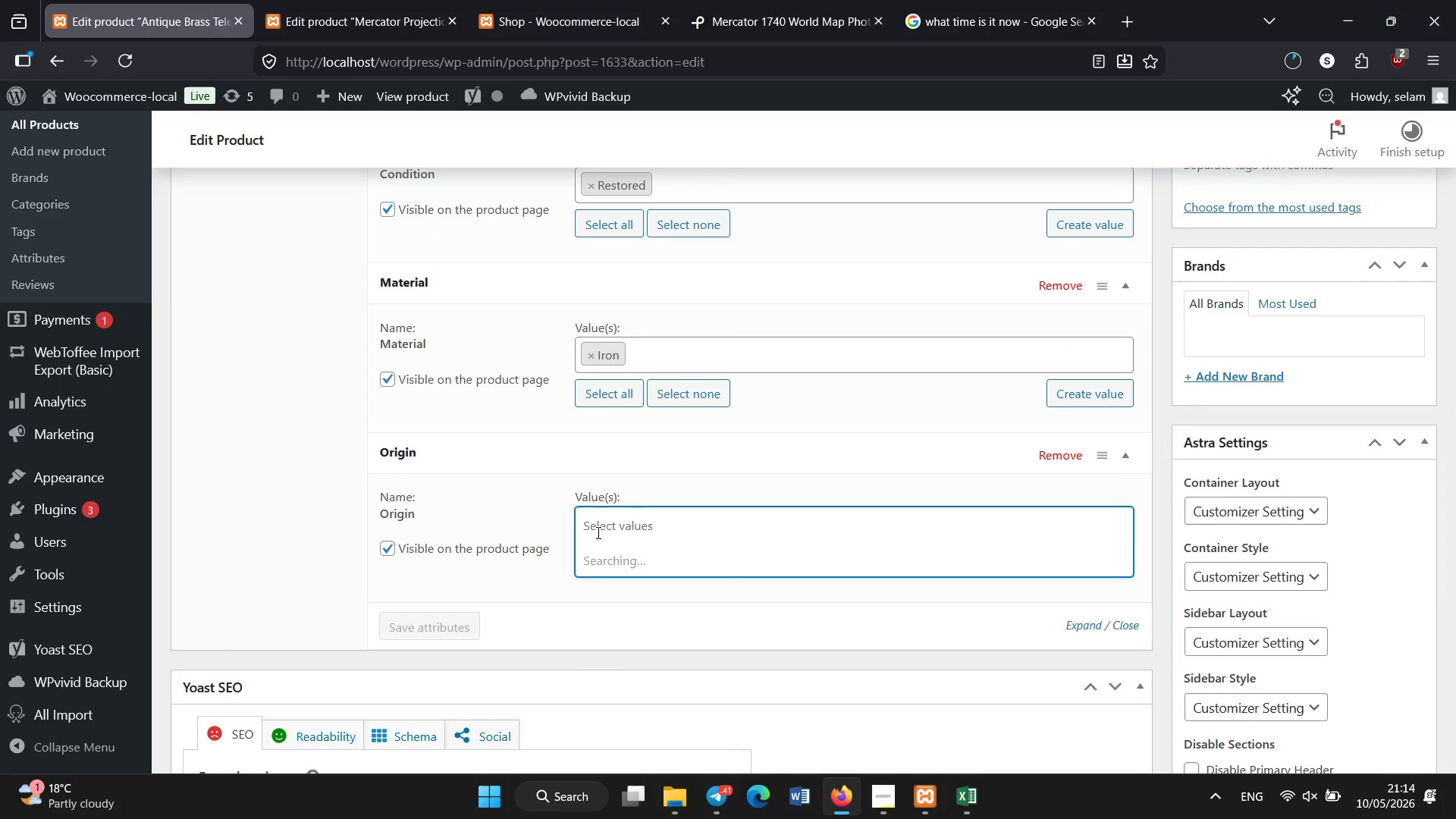 
wait(5.36)
 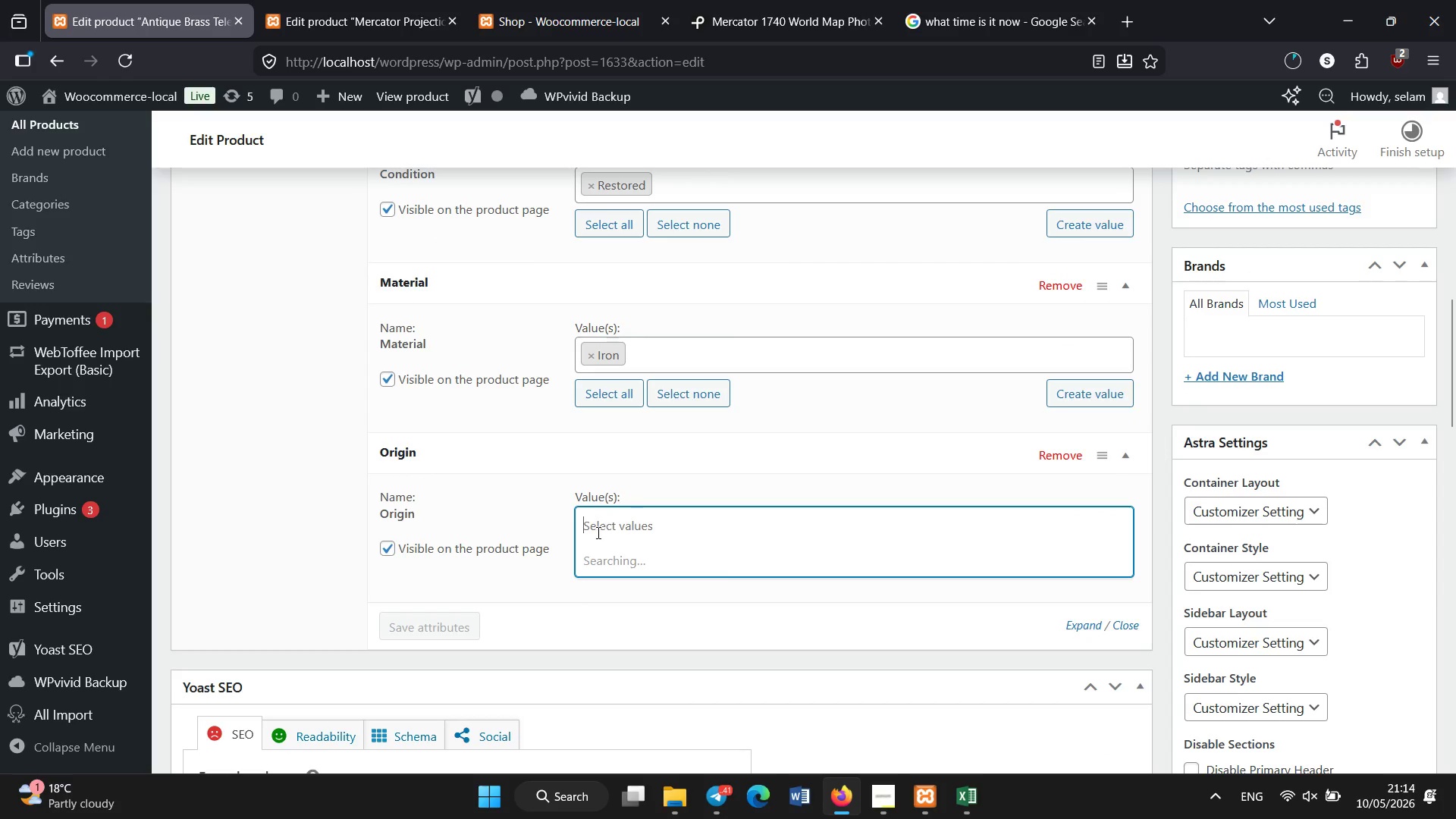 
left_click([628, 588])
 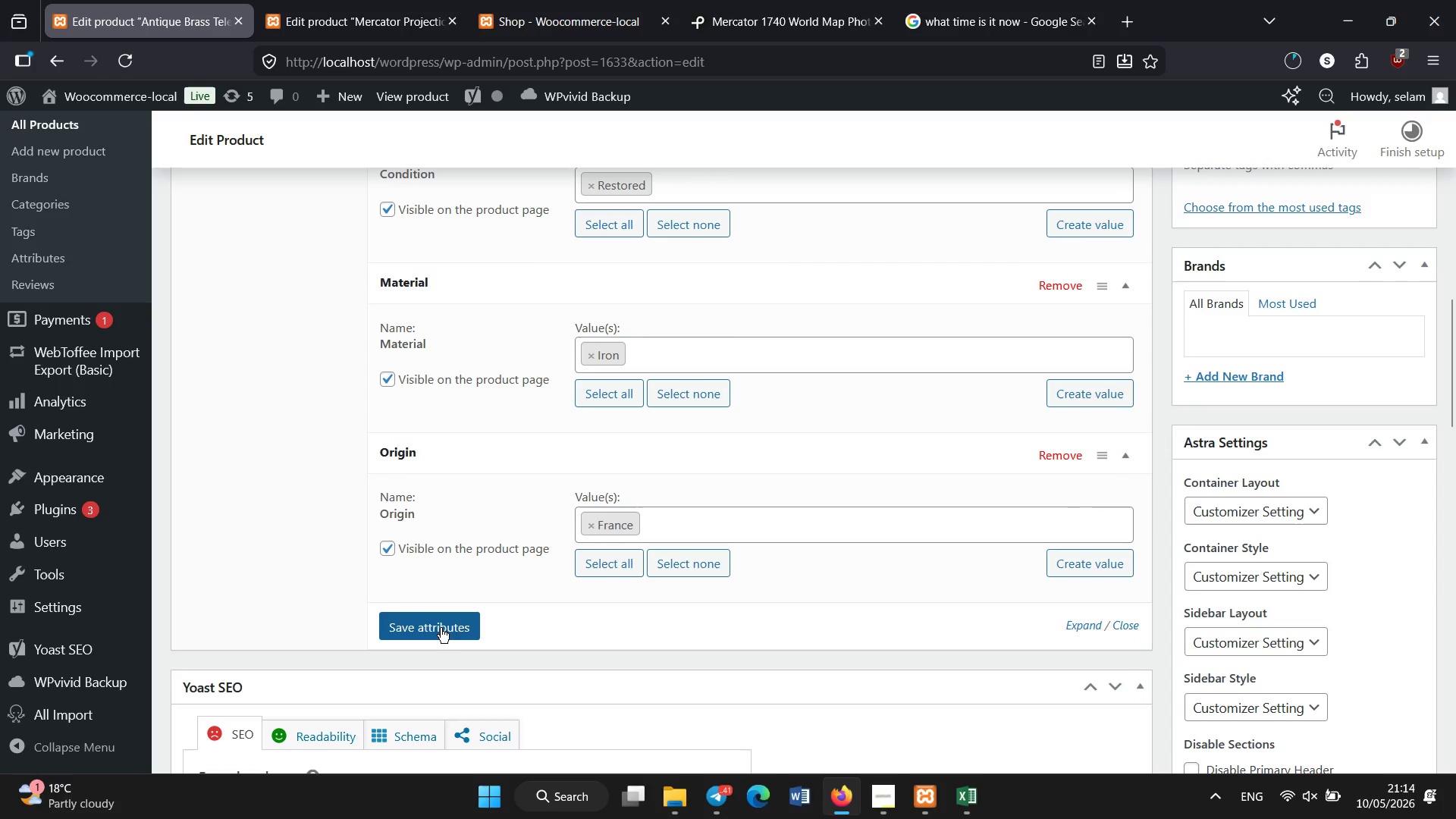 
left_click([438, 626])
 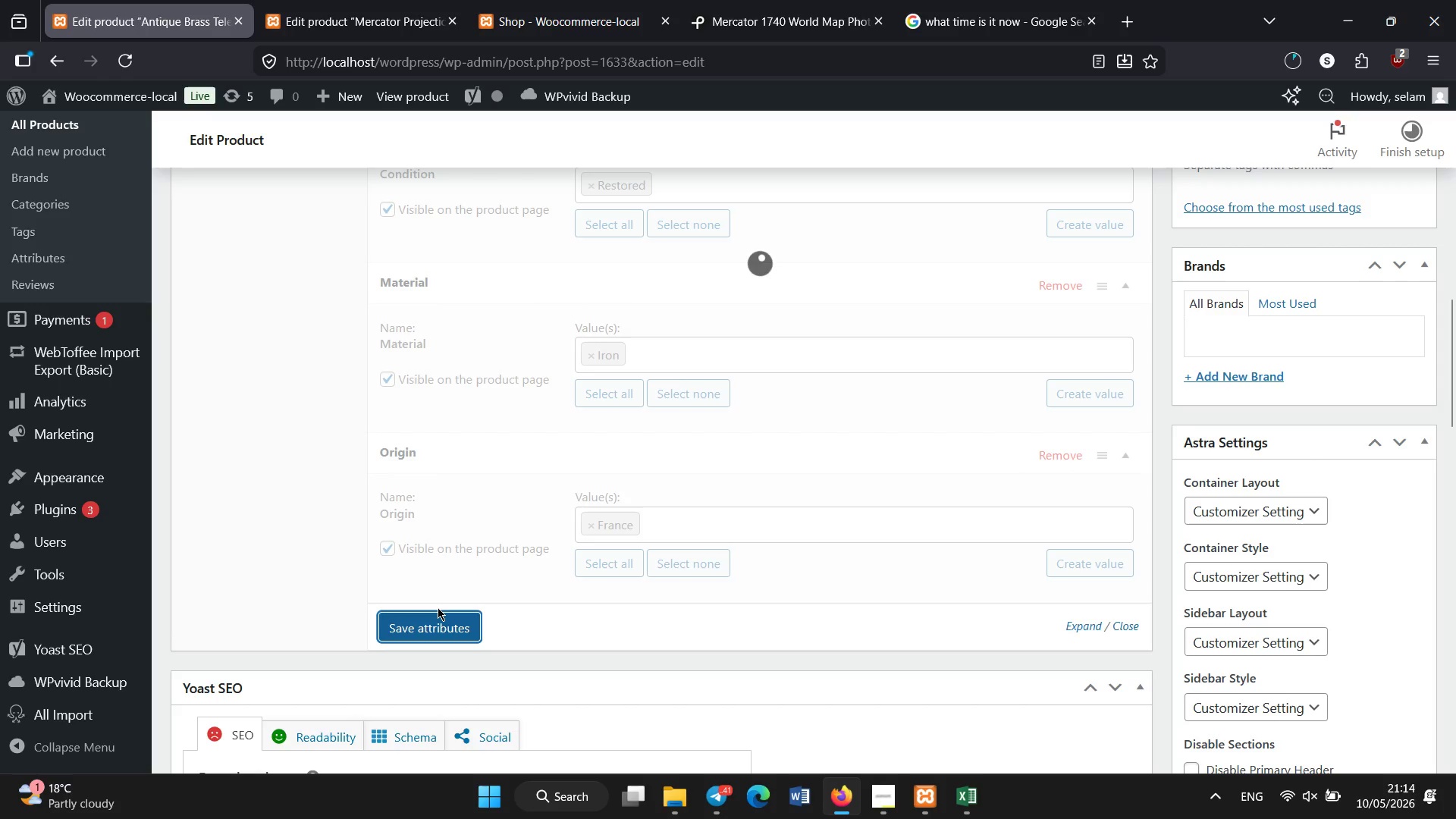 
scroll: coordinate [439, 606], scroll_direction: down, amount: 9.0
 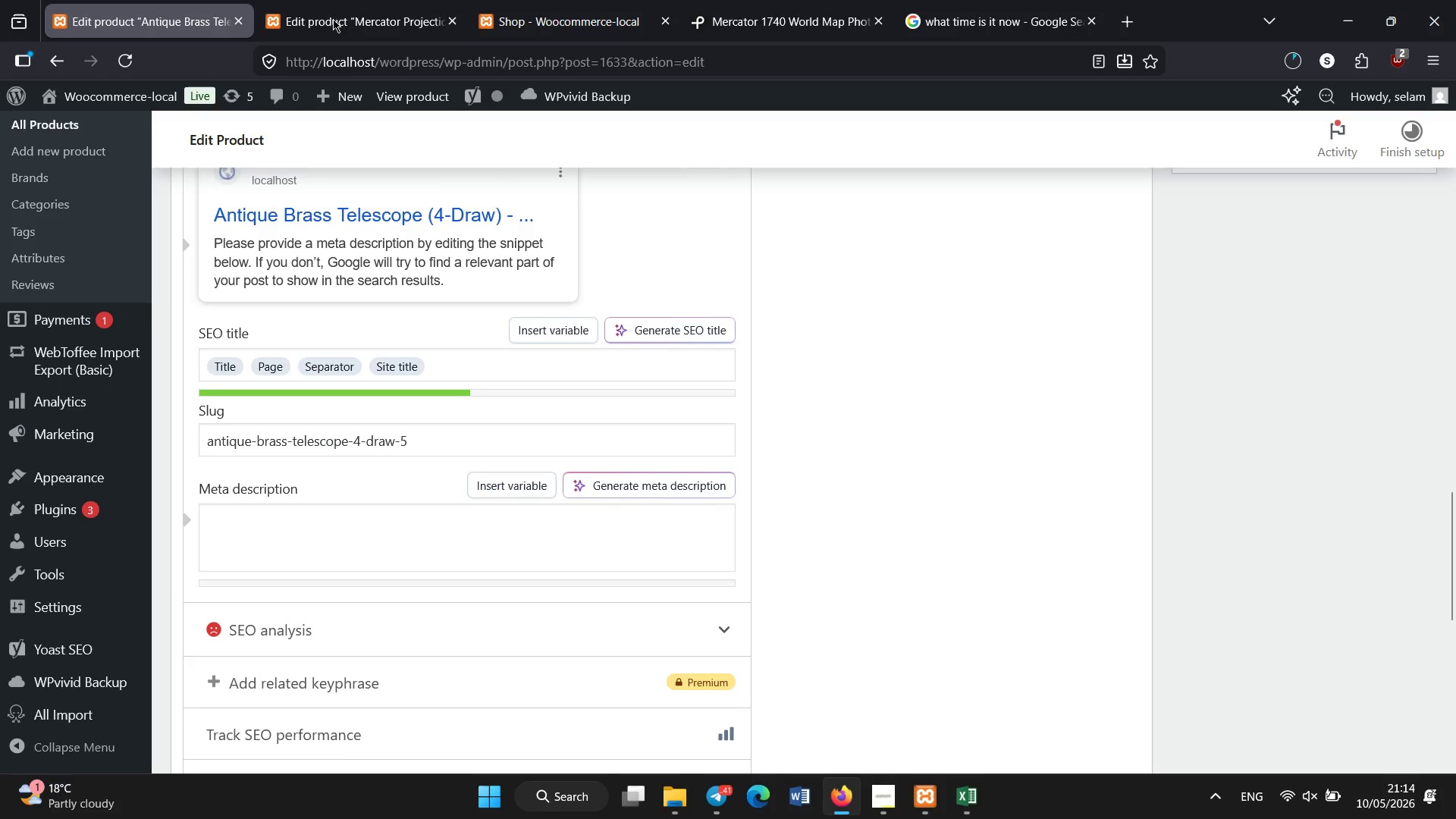 
left_click([353, 0])
 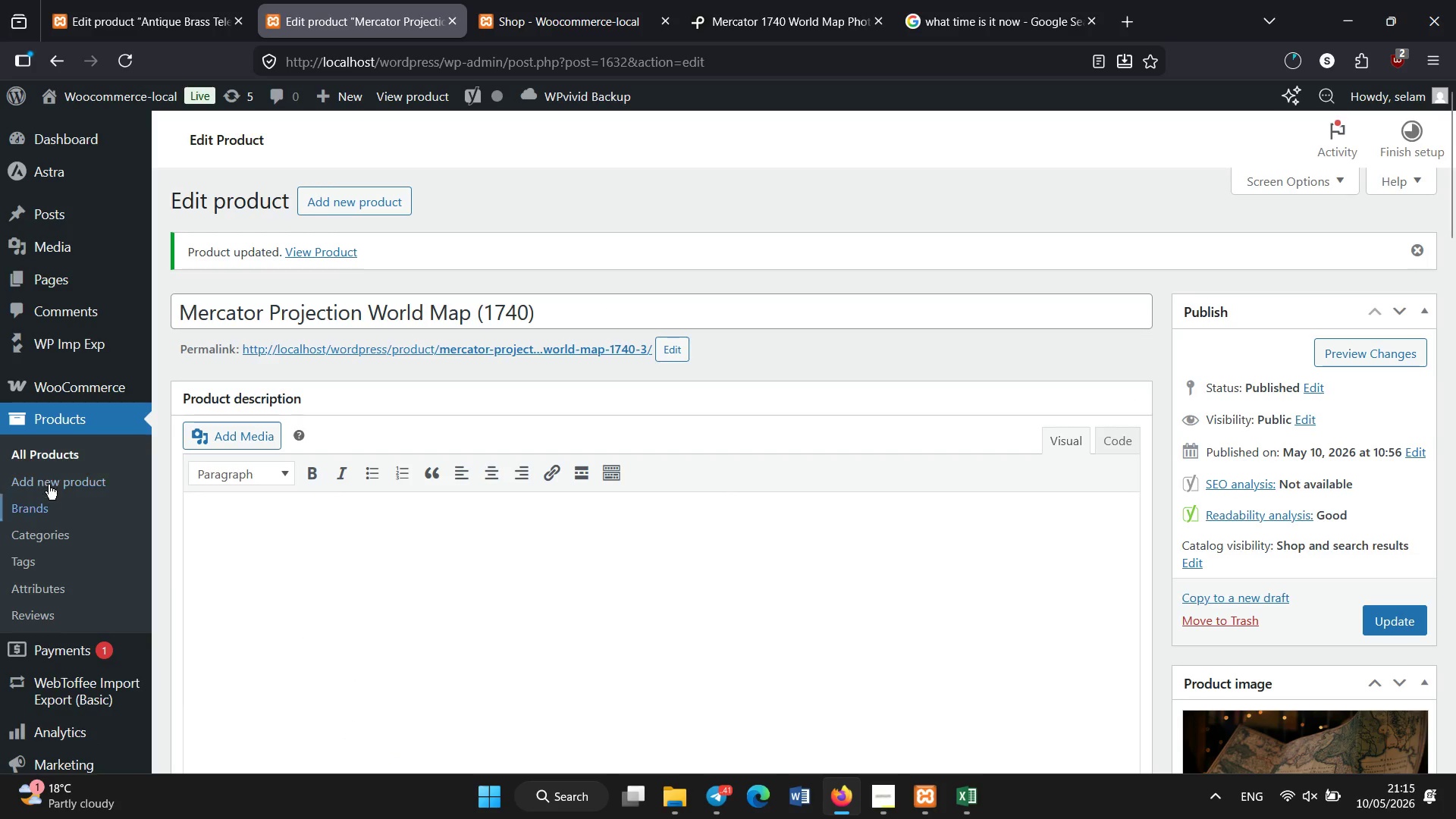 
left_click([49, 462])
 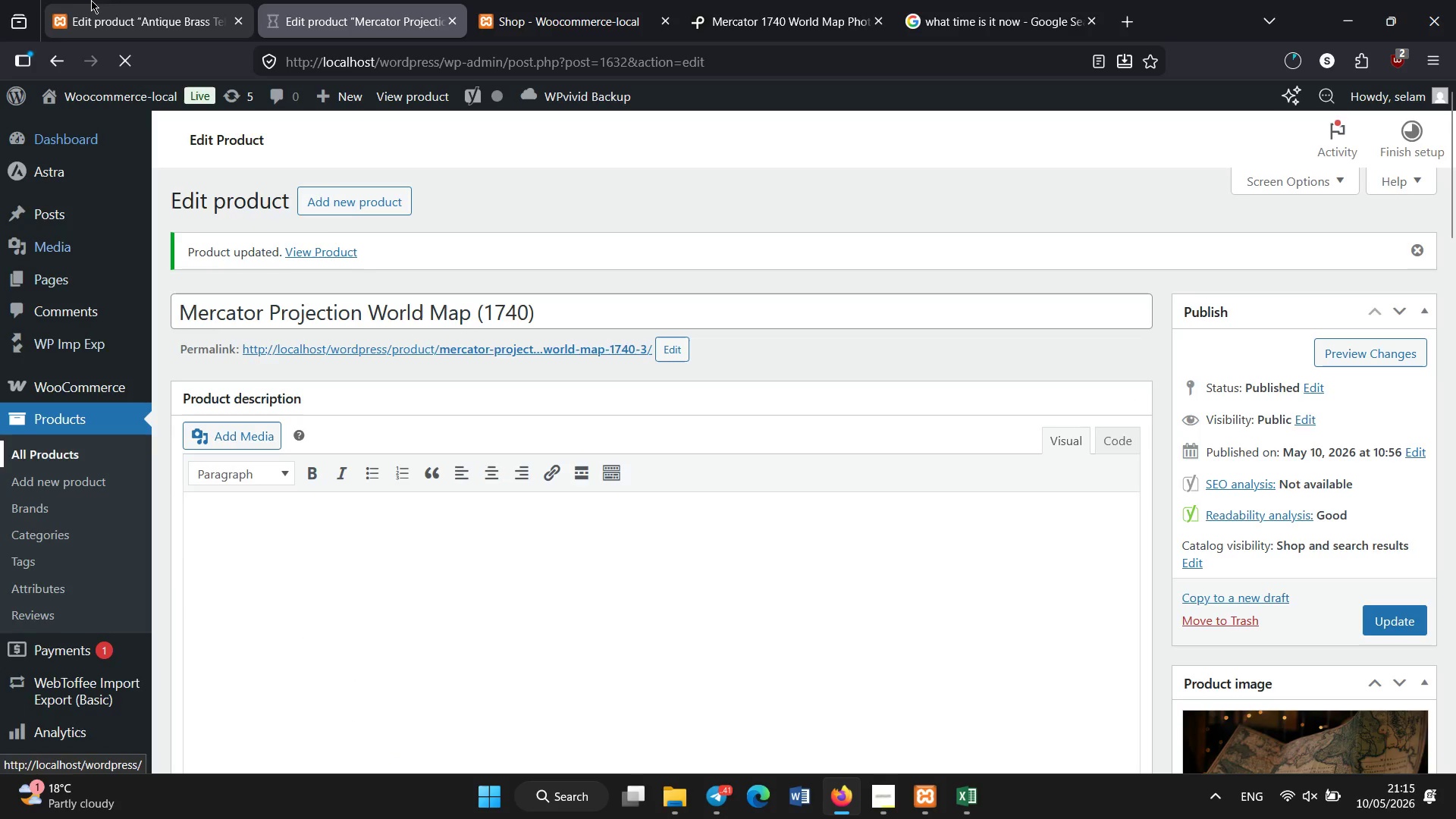 
left_click([97, 0])
 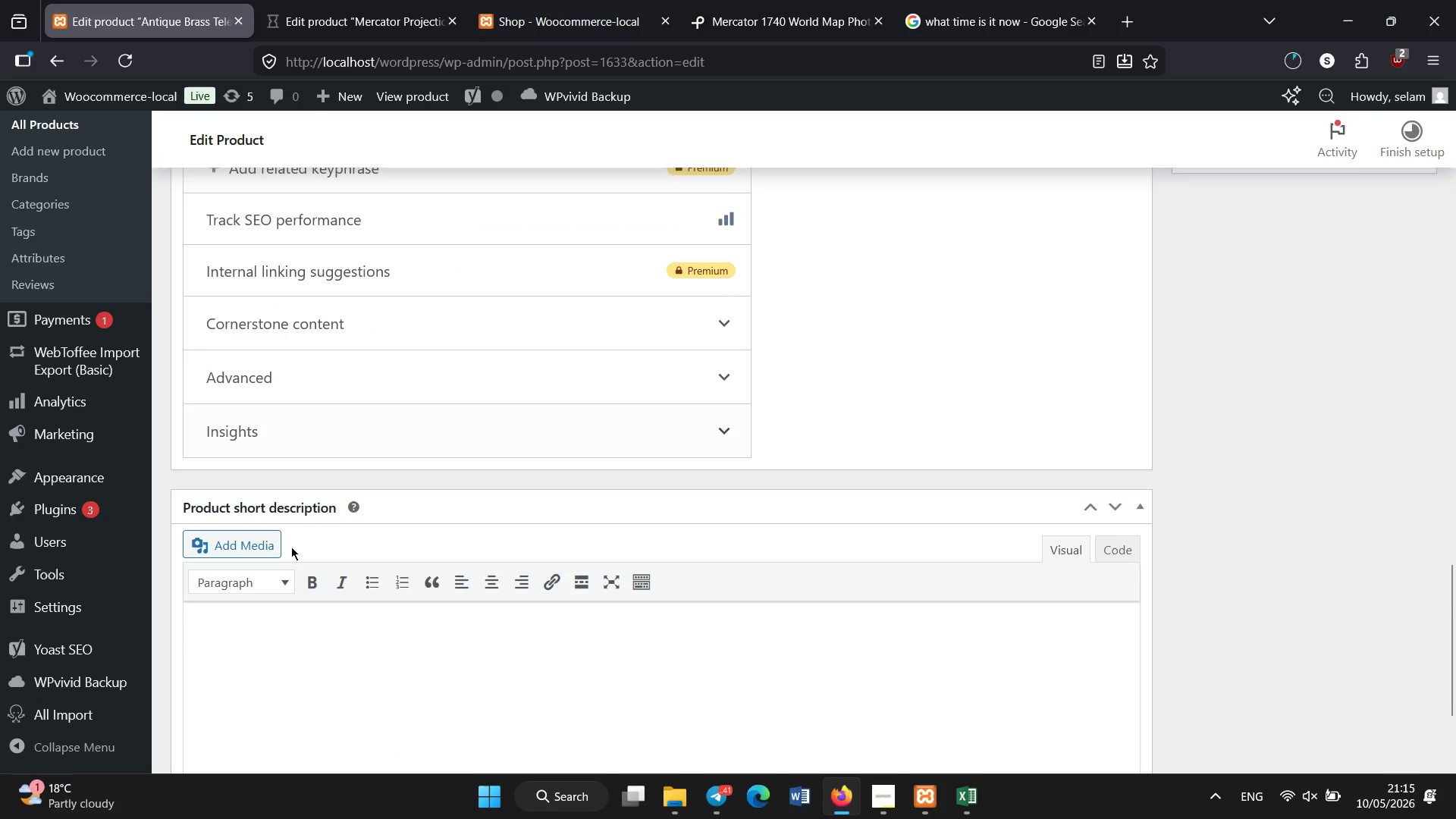 
left_click([340, 259])
 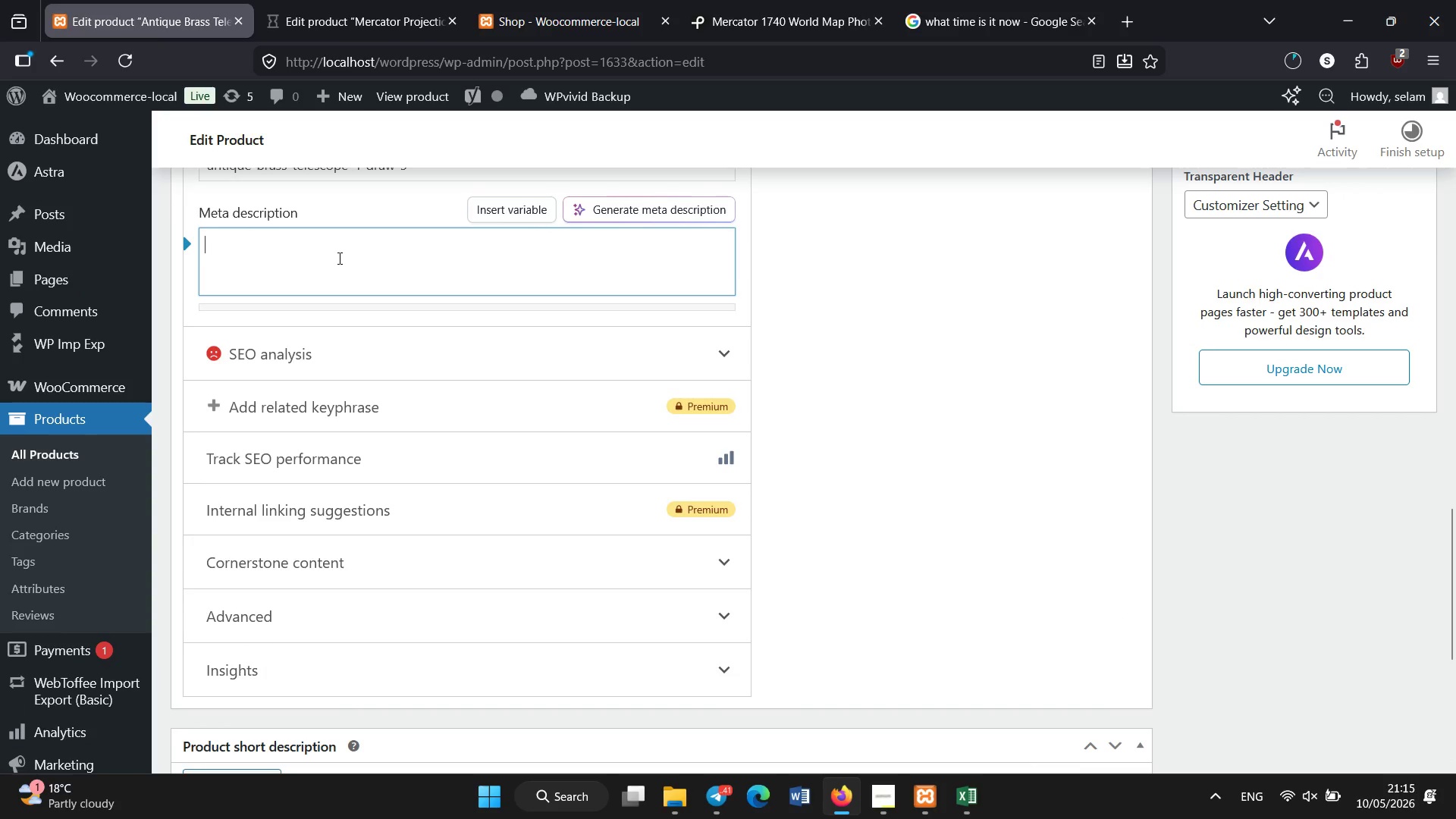 
scroll: coordinate [318, 378], scroll_direction: down, amount: 1.0
 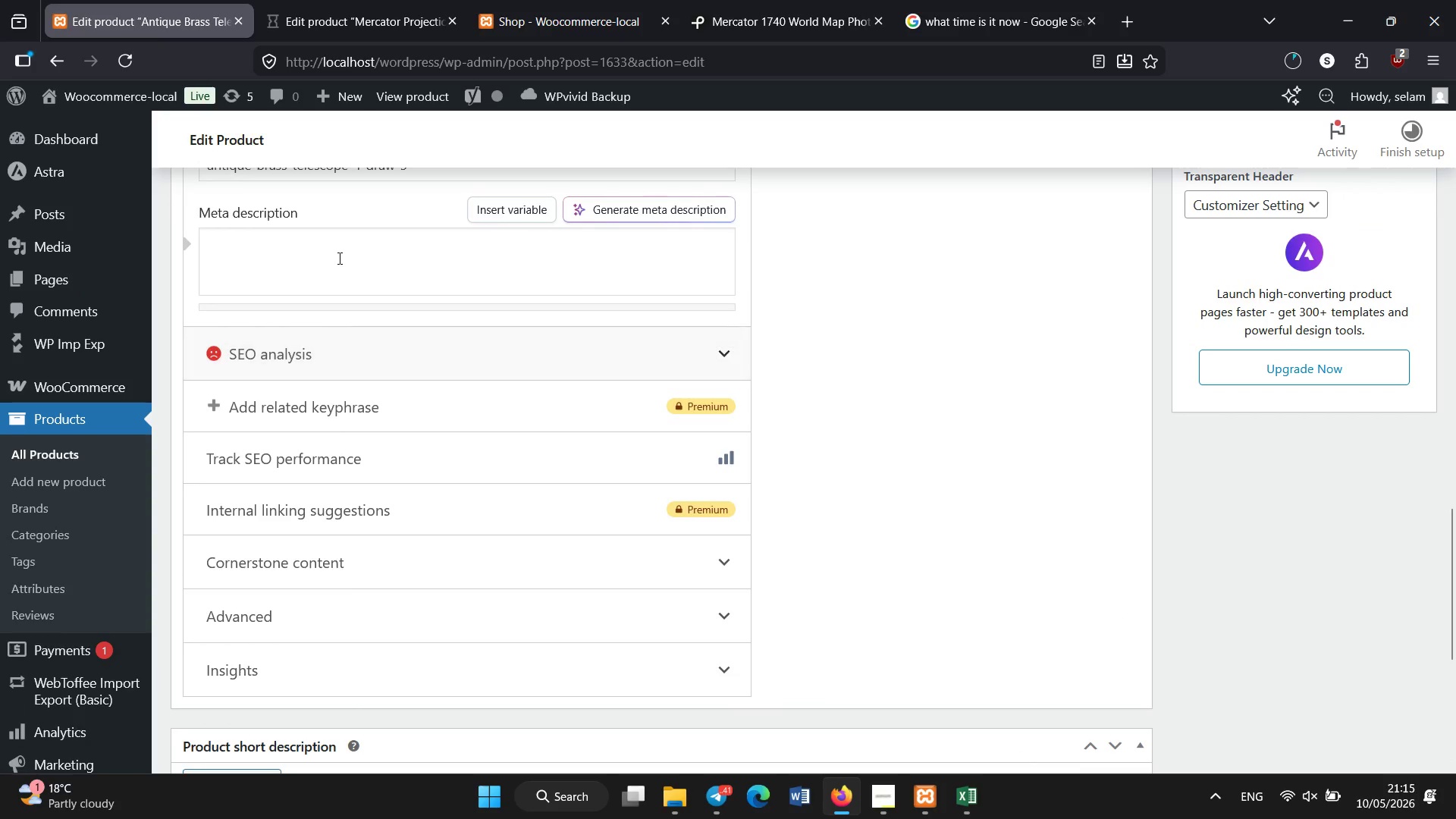 
type(Restored iron brass telescope inspired by Age f Discovery maritime exploraion)
 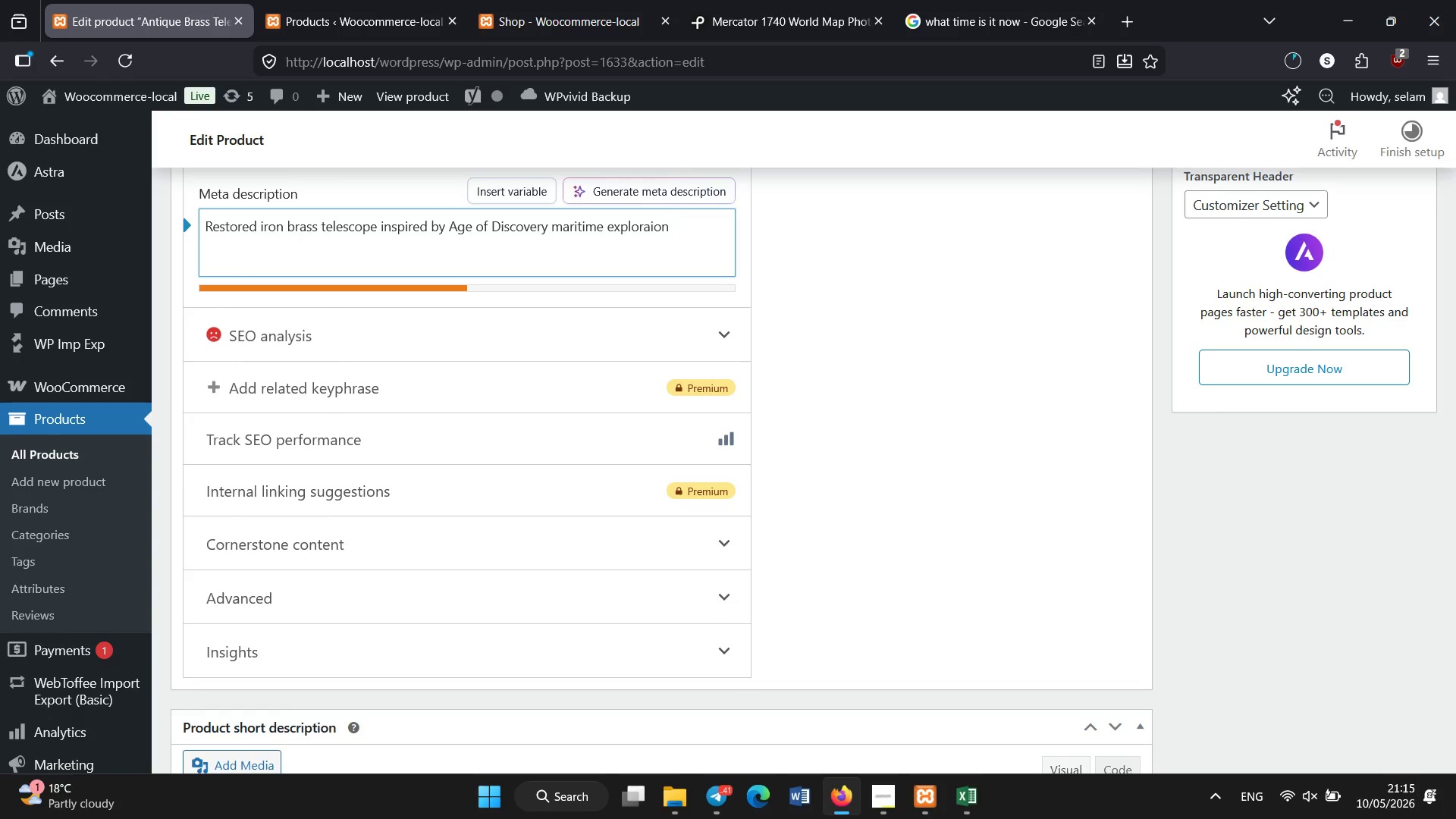 
key(Period)
 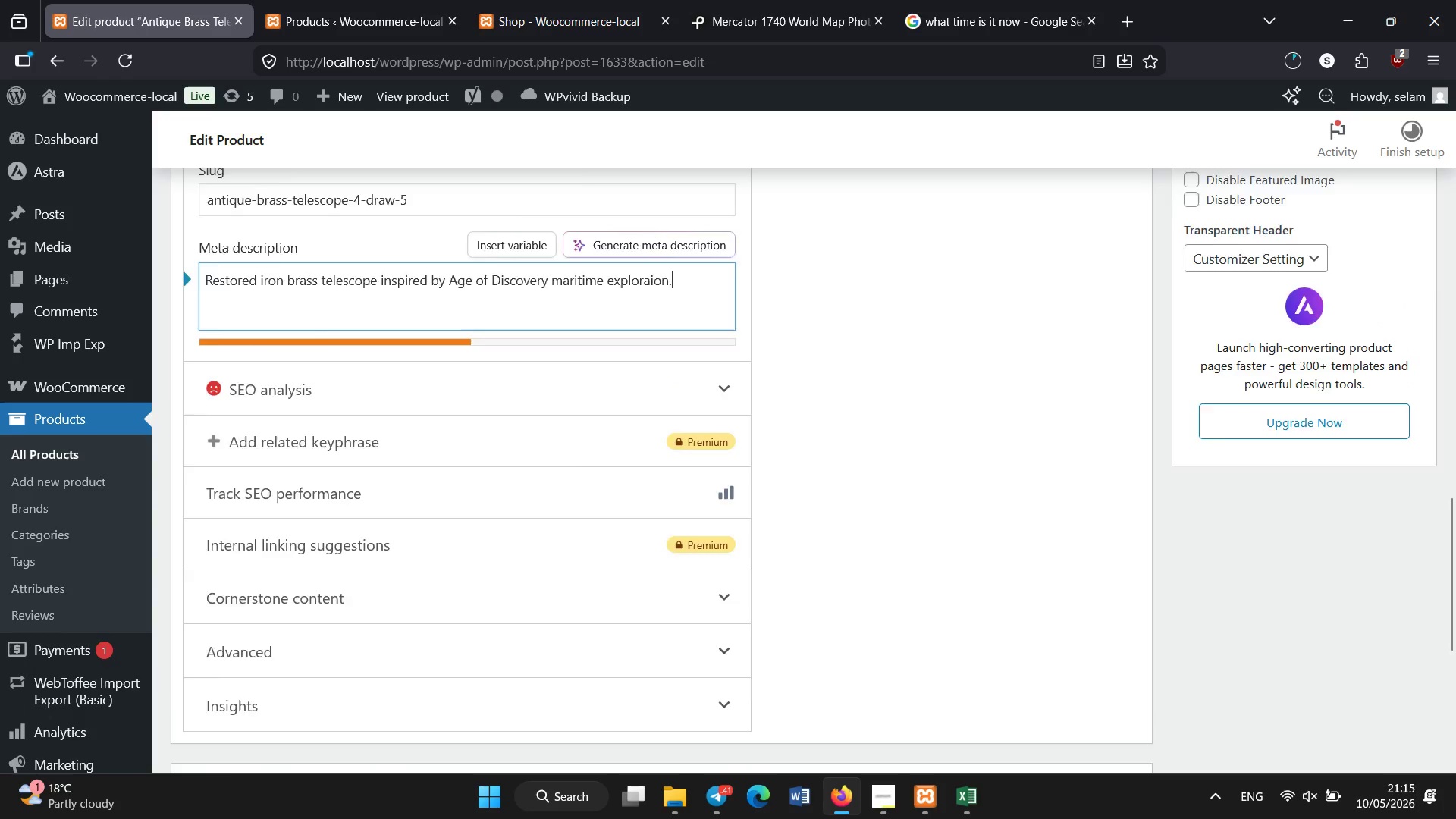 
scroll: coordinate [1238, 432], scroll_direction: up, amount: 16.0
 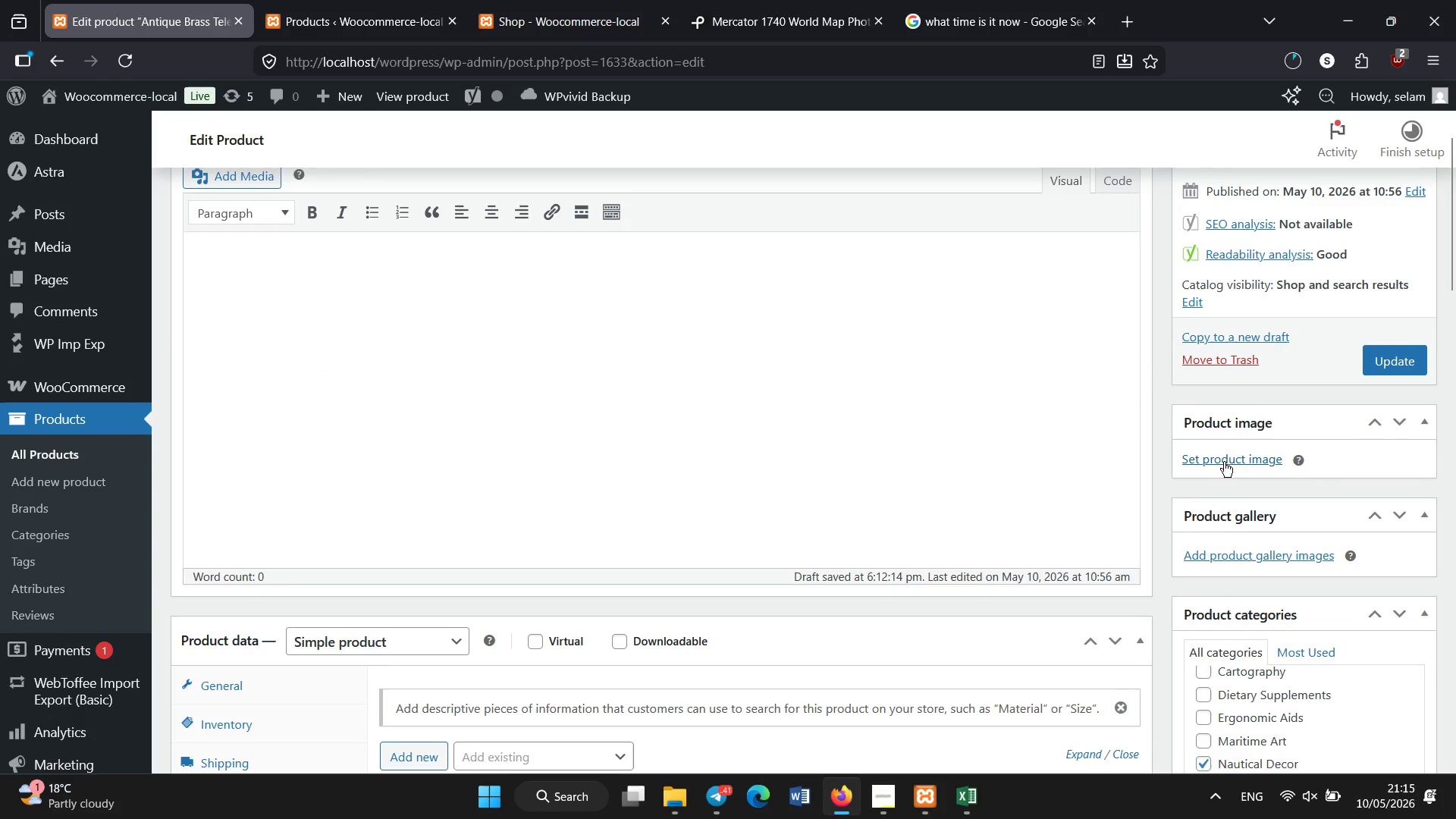 
left_click([1224, 462])
 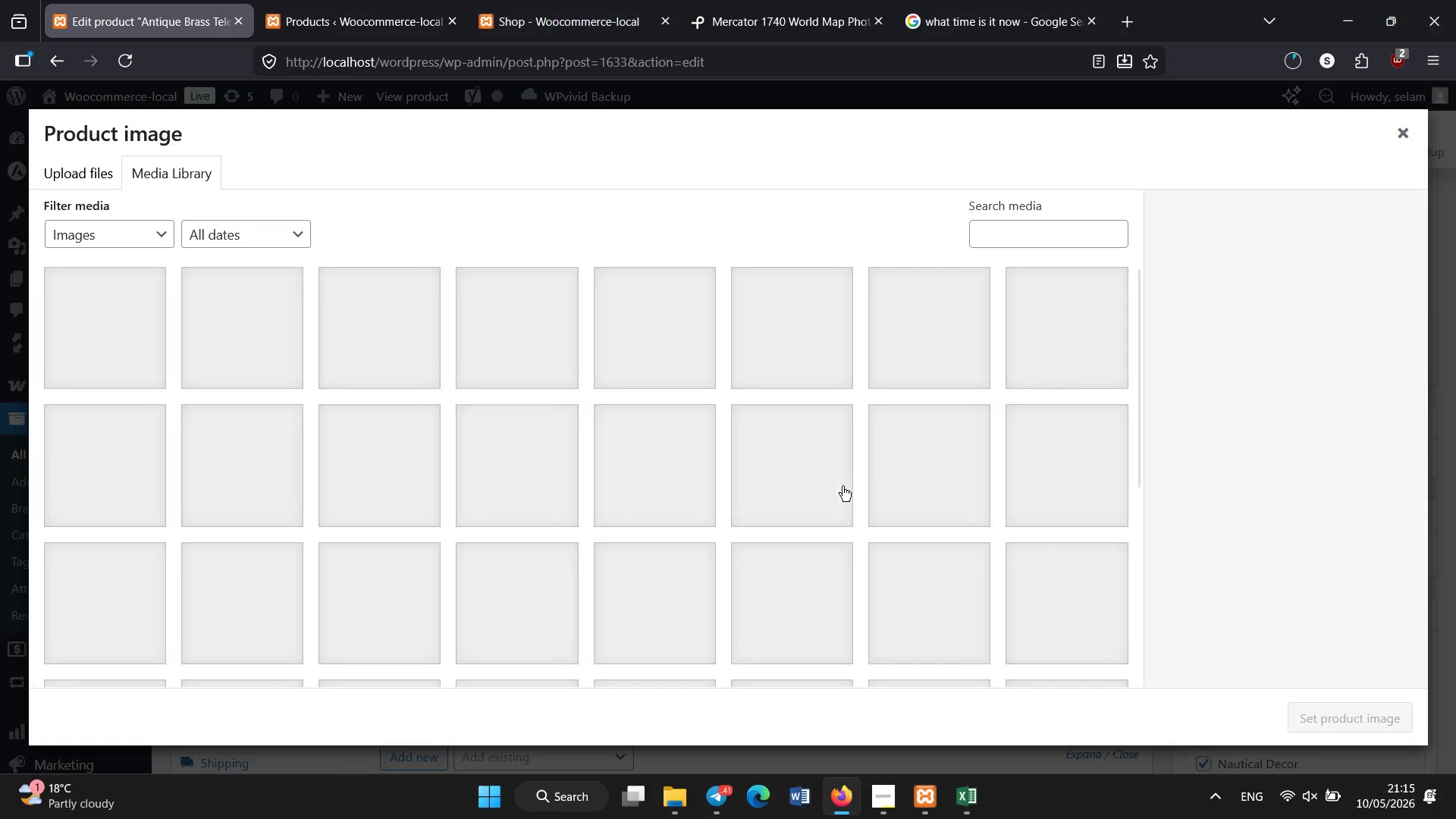 
wait(9.33)
 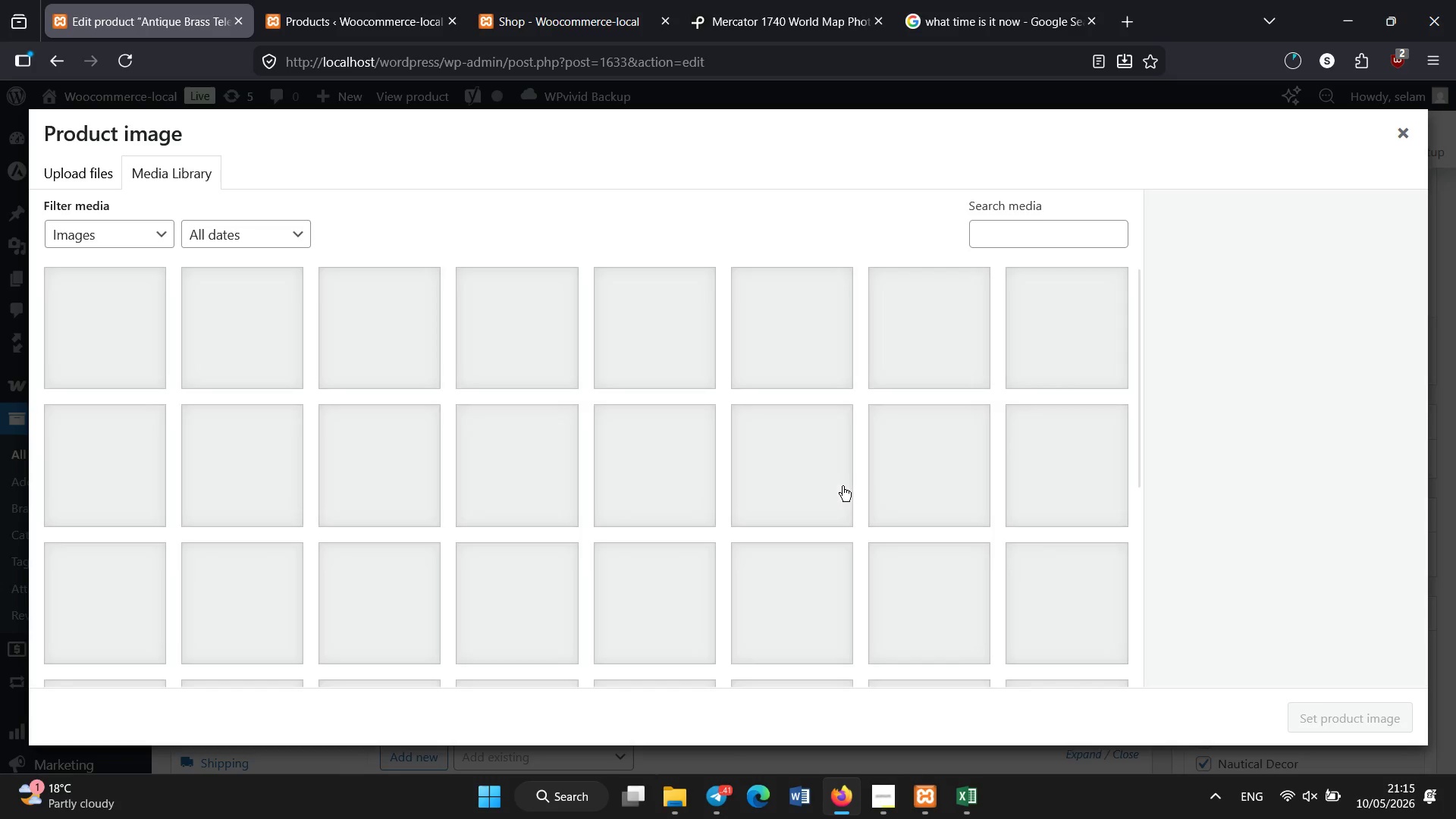 
scroll: coordinate [510, 448], scroll_direction: down, amount: 2.0
 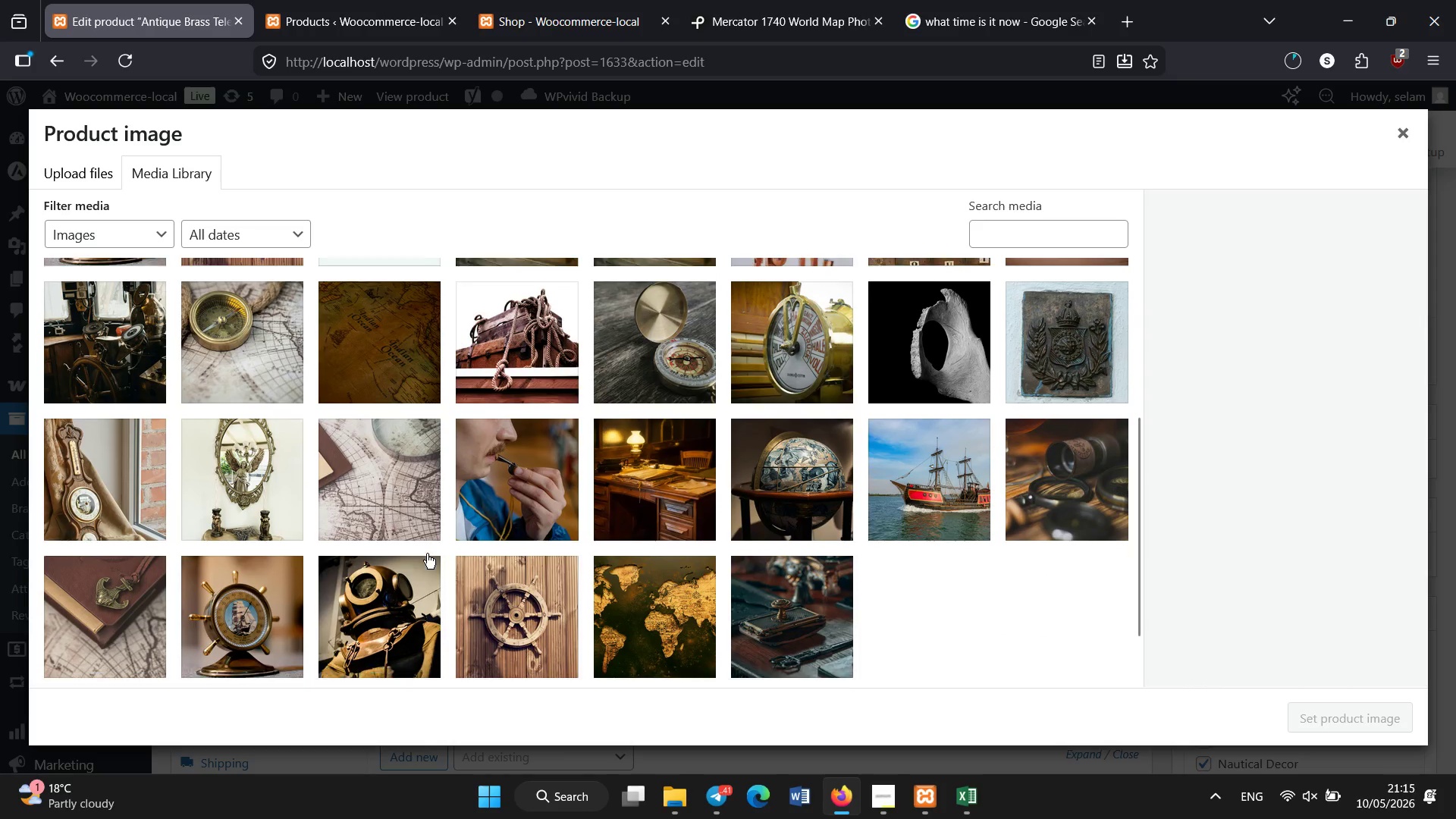 
scroll: coordinate [427, 554], scroll_direction: up, amount: 2.0
 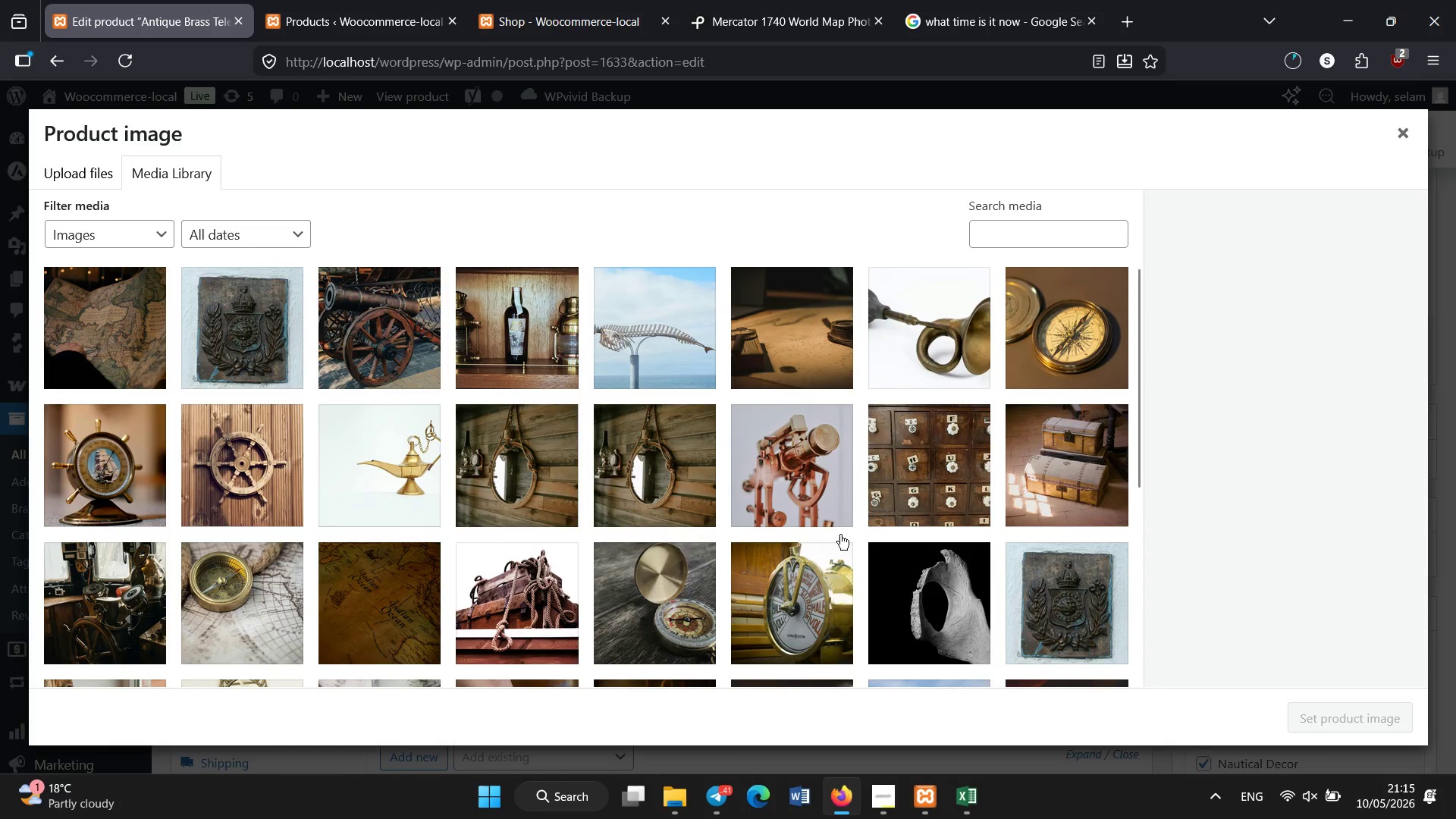 
left_click([785, 457])
 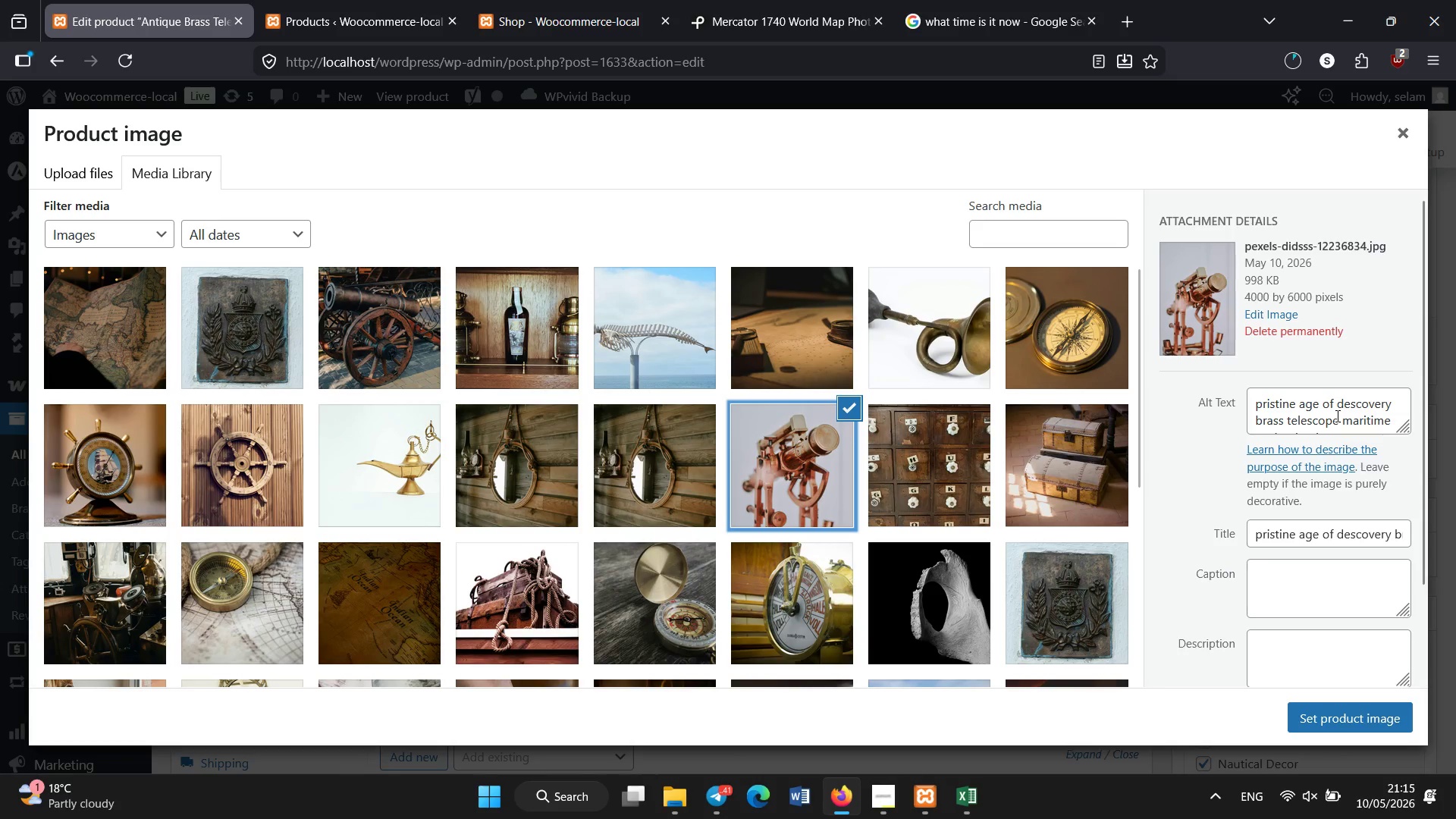 
left_click([1338, 416])
 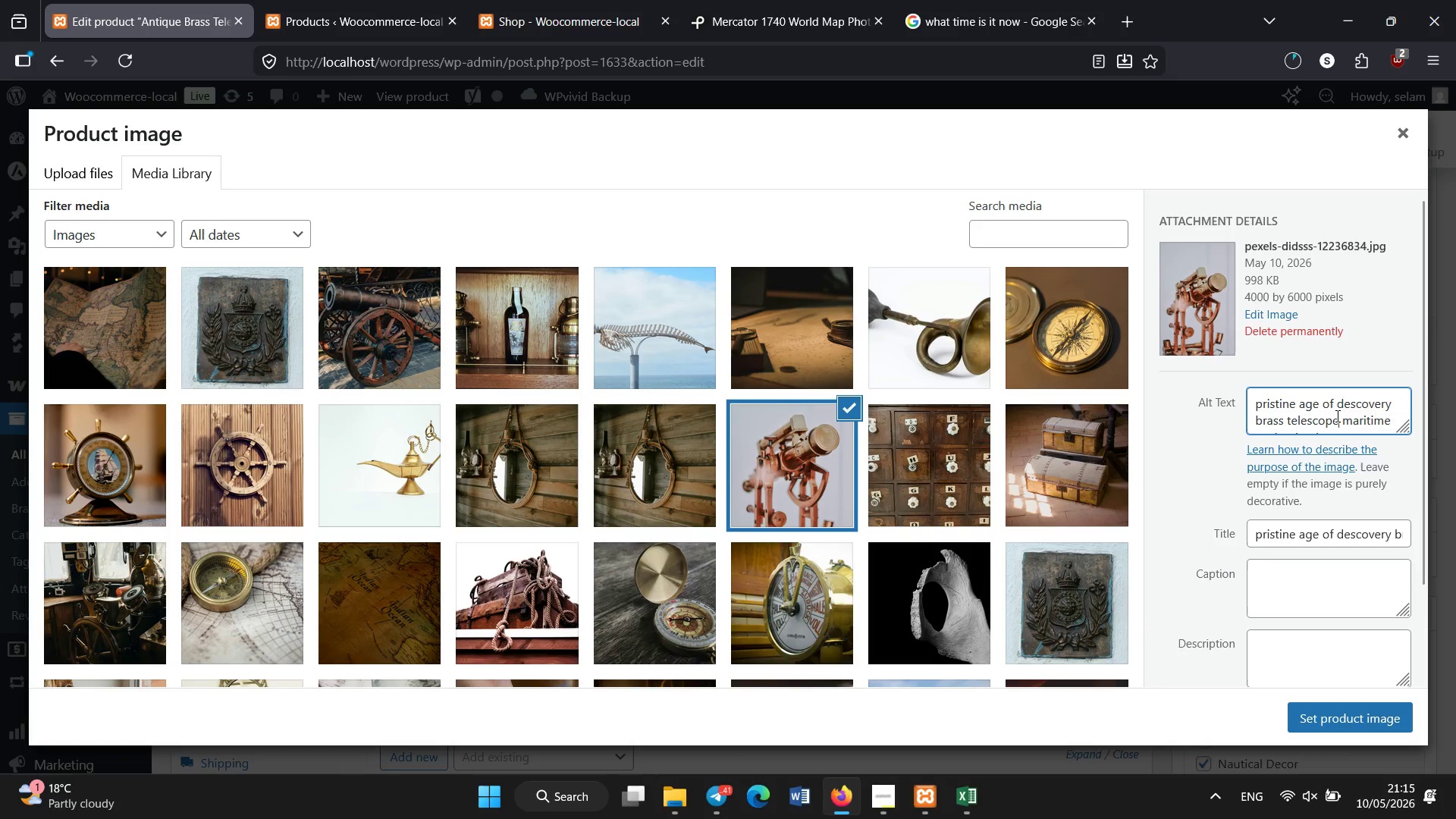 
key(Control+A)
 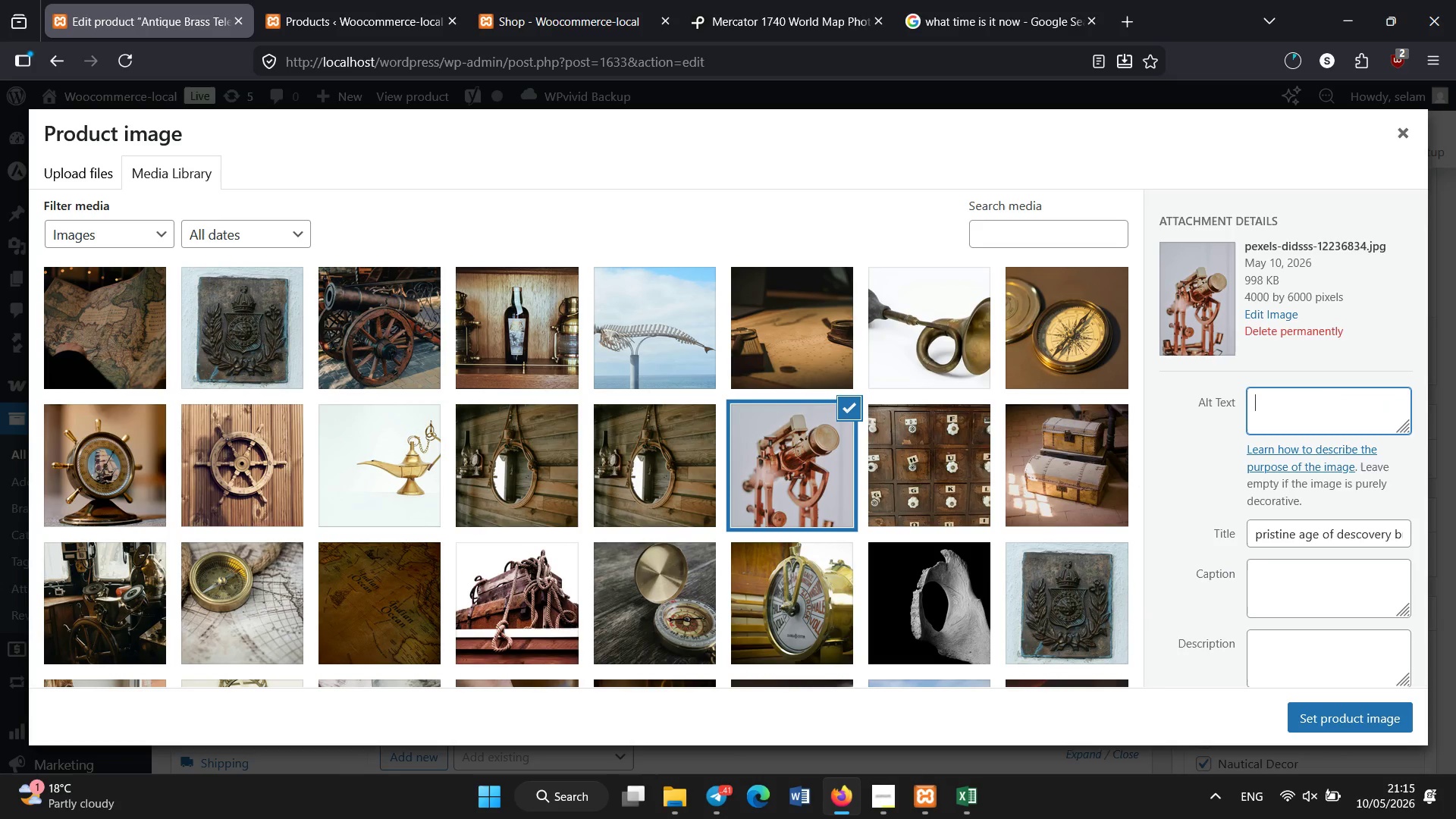 
key(Backspace)
 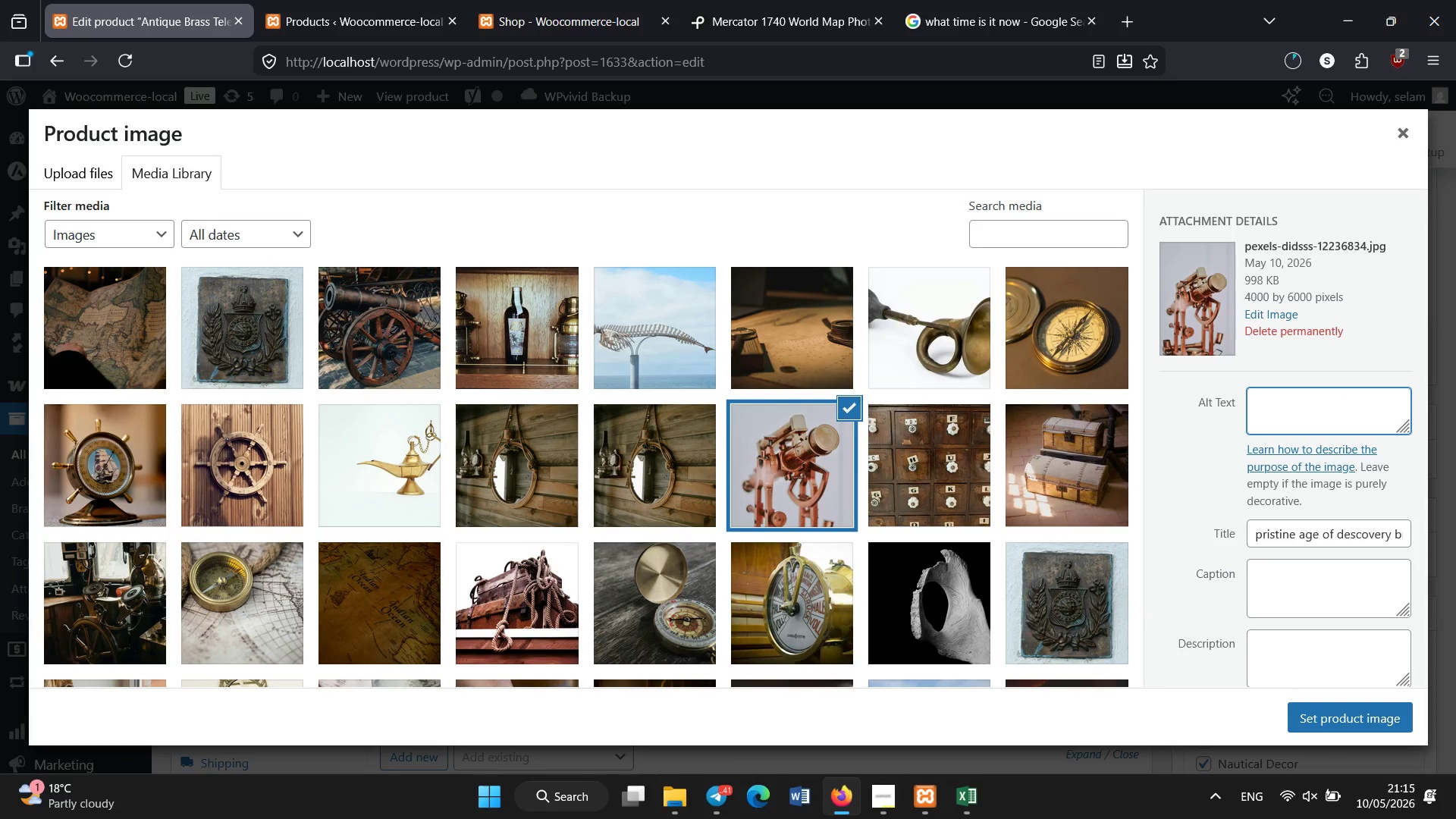 
type(restored iron brass telescope age of descovery maritime maritime navigation tool)
 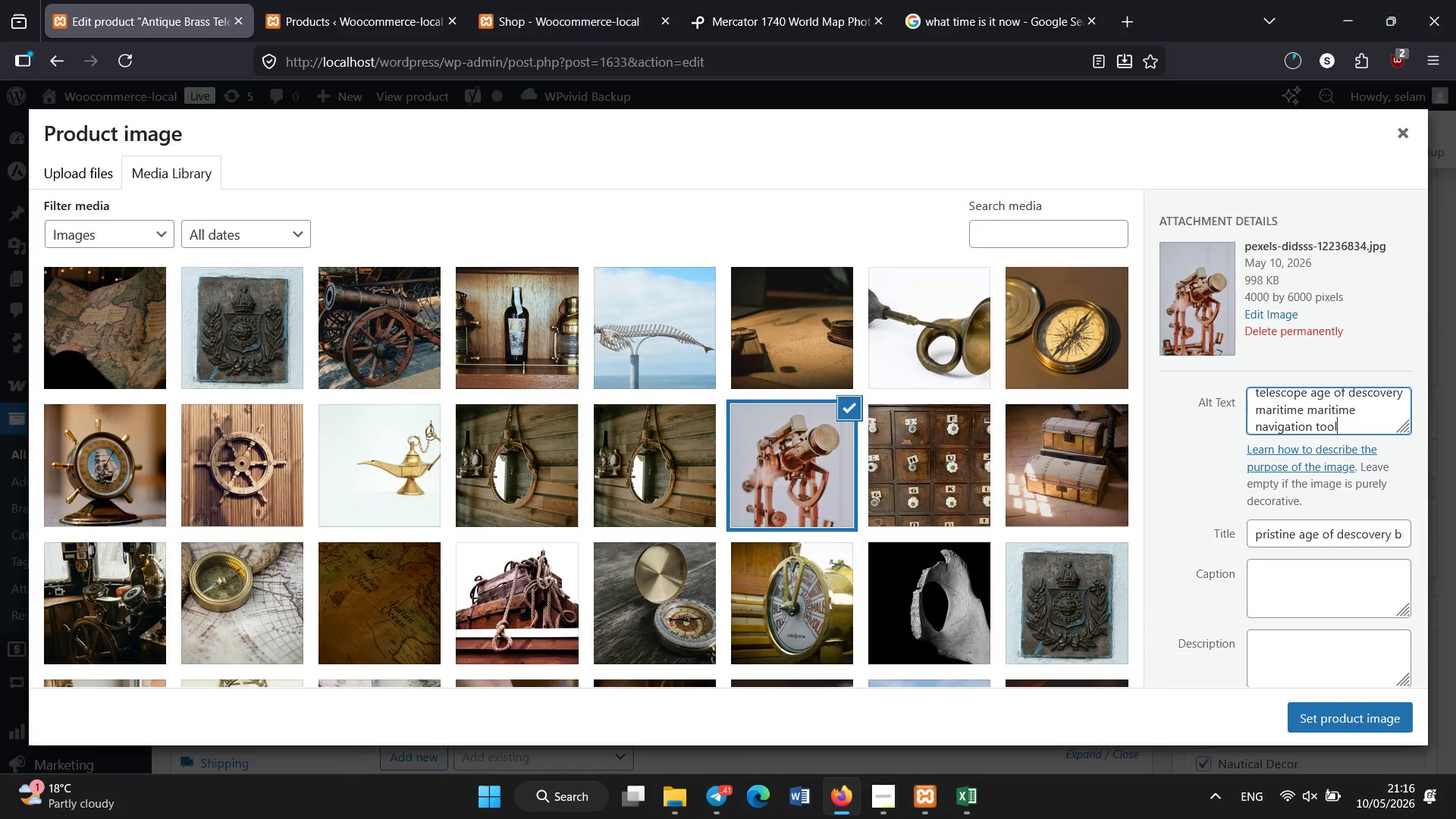 
key(Control+A)
 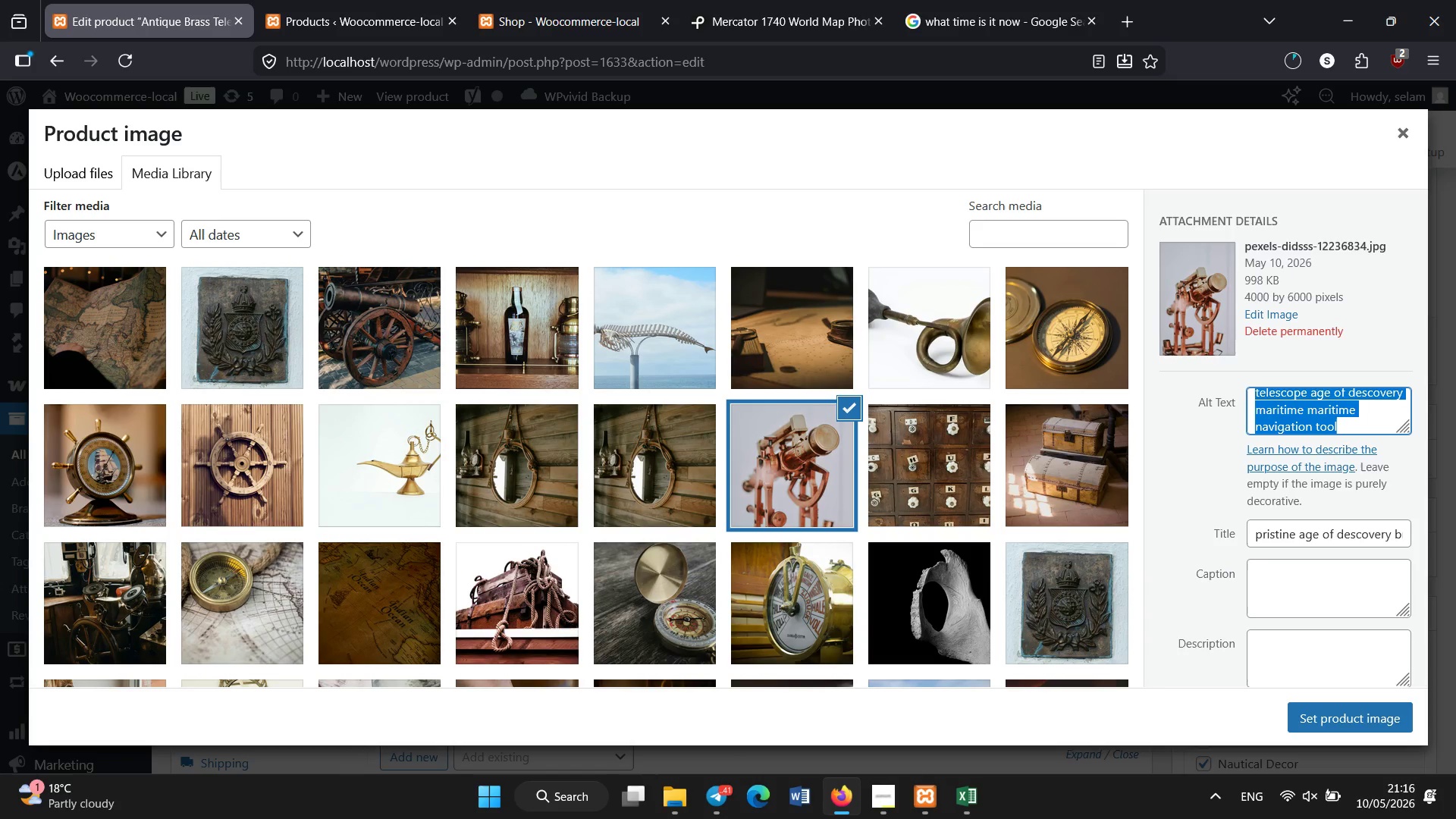 
key(Control+C)
 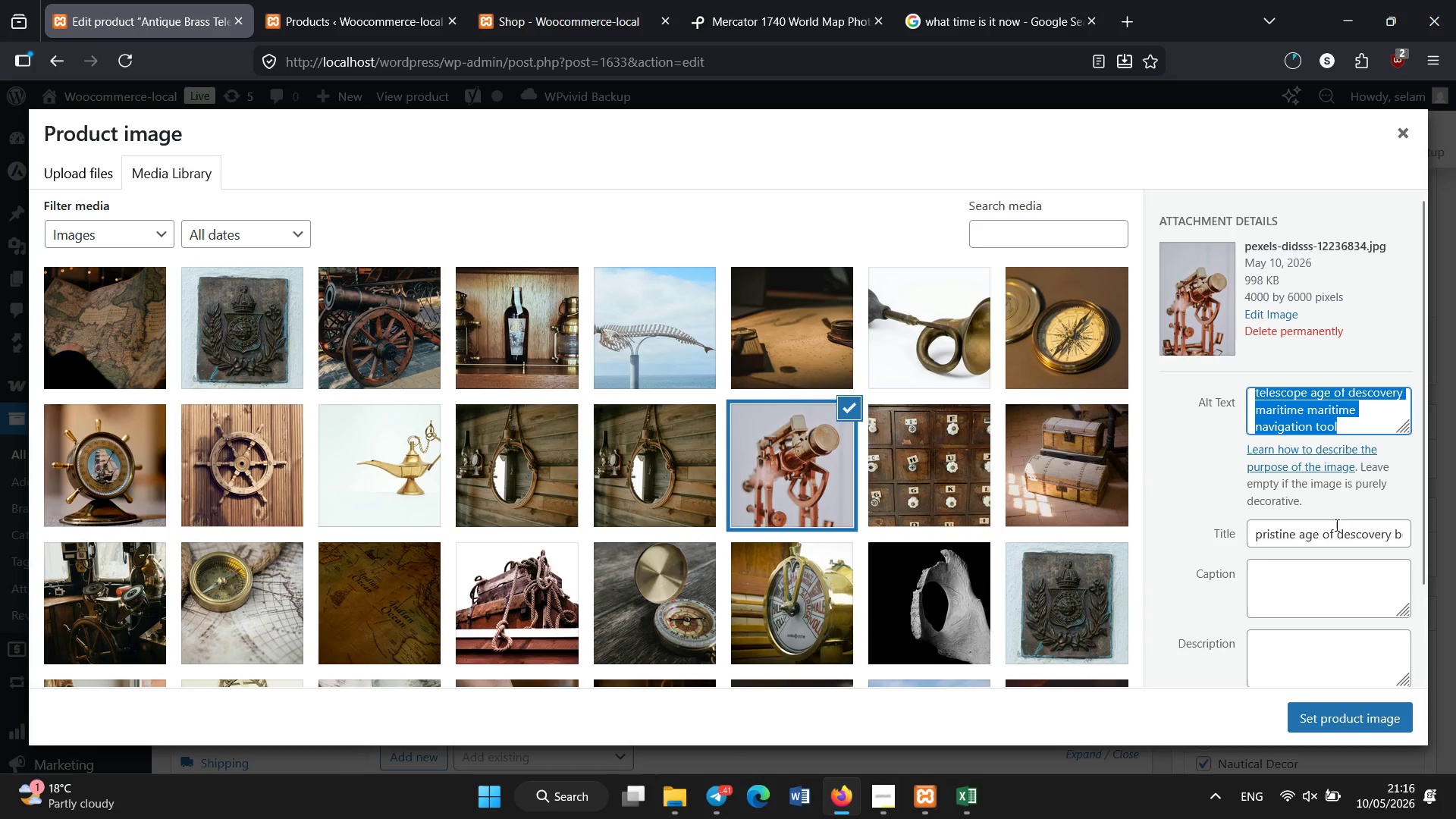 
left_click([1328, 545])
 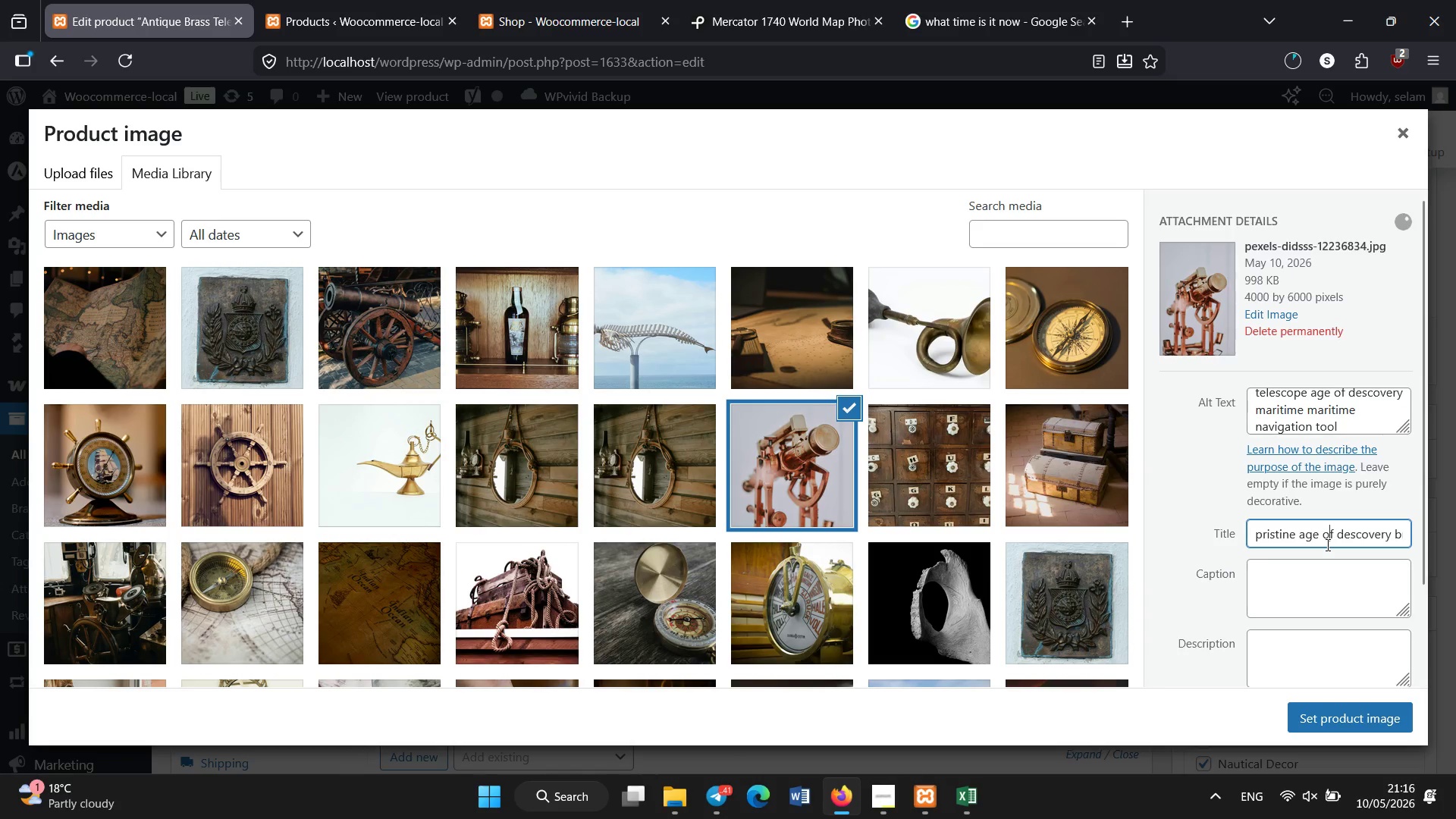 
key(Control+A)
 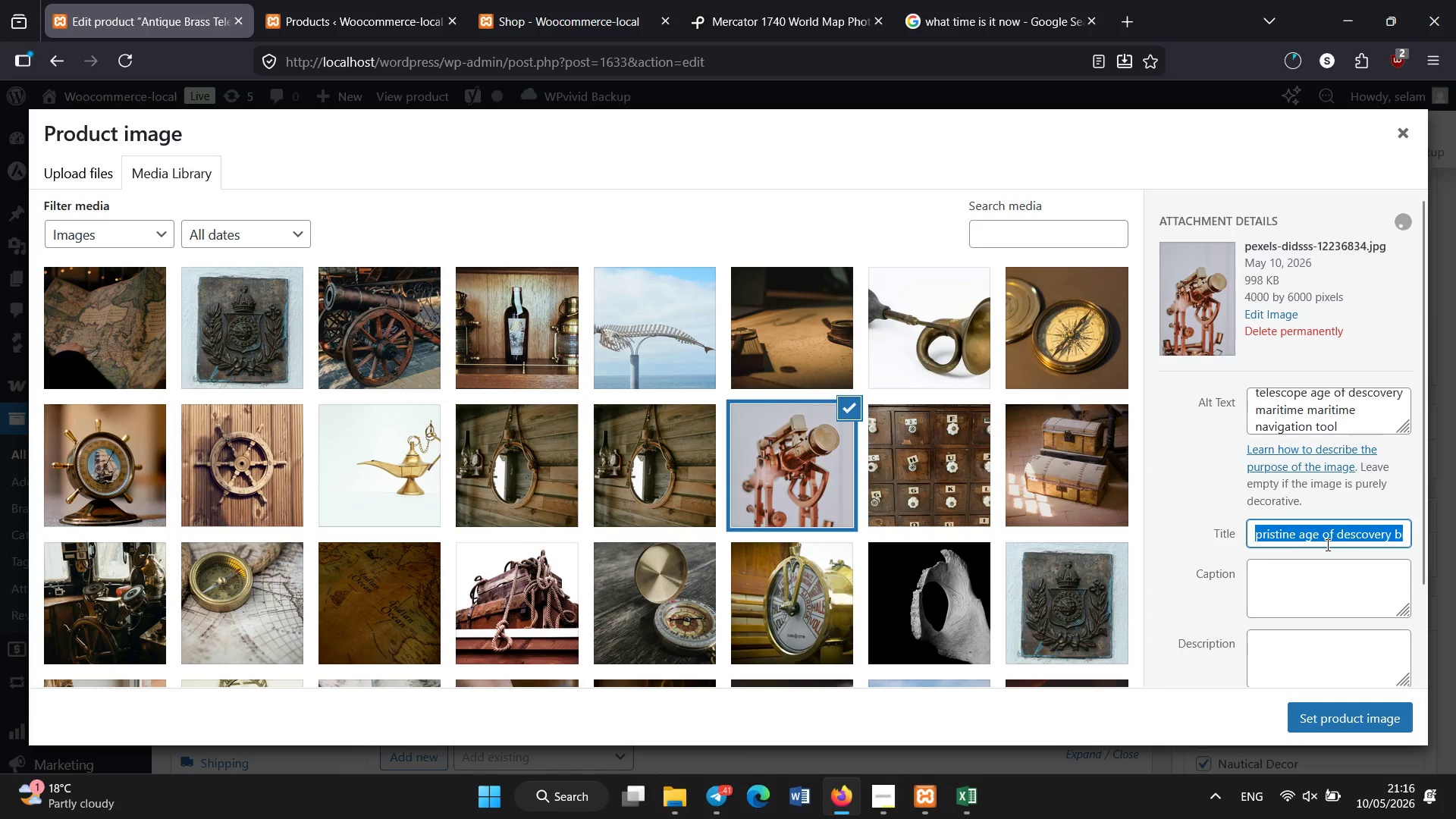 
key(Control+V)
 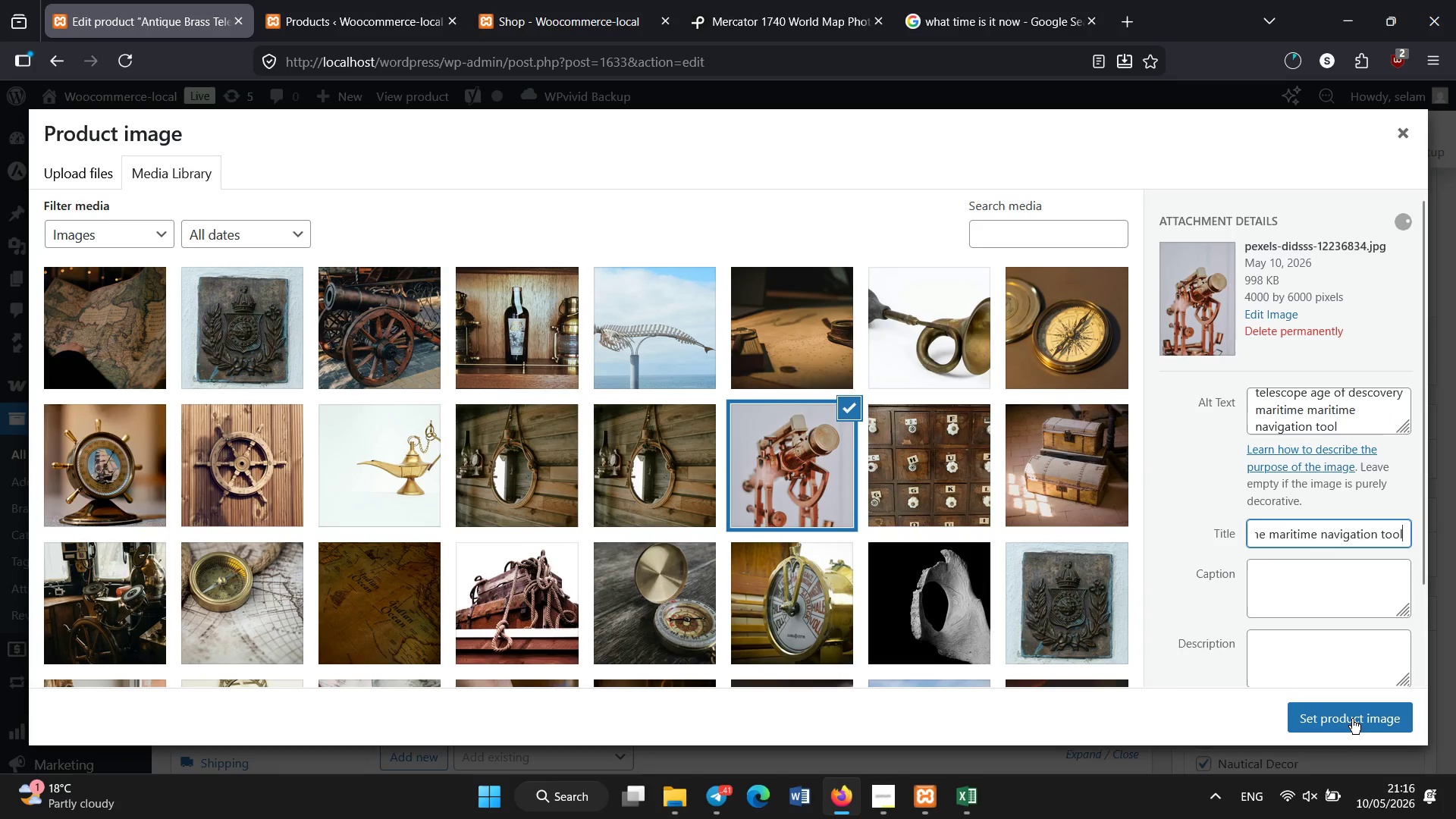 
left_click([1352, 719])
 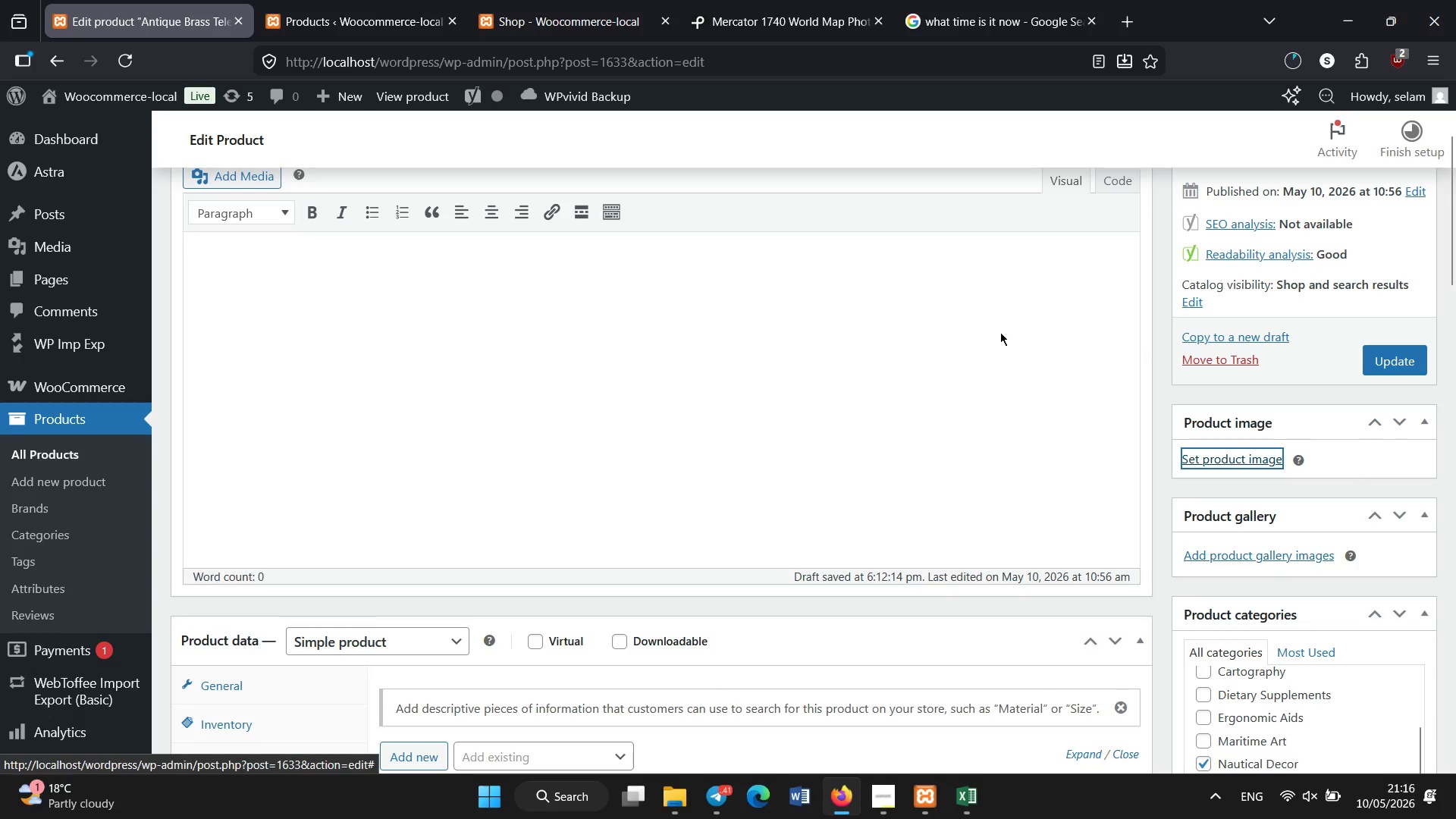 
left_click([275, 0])
 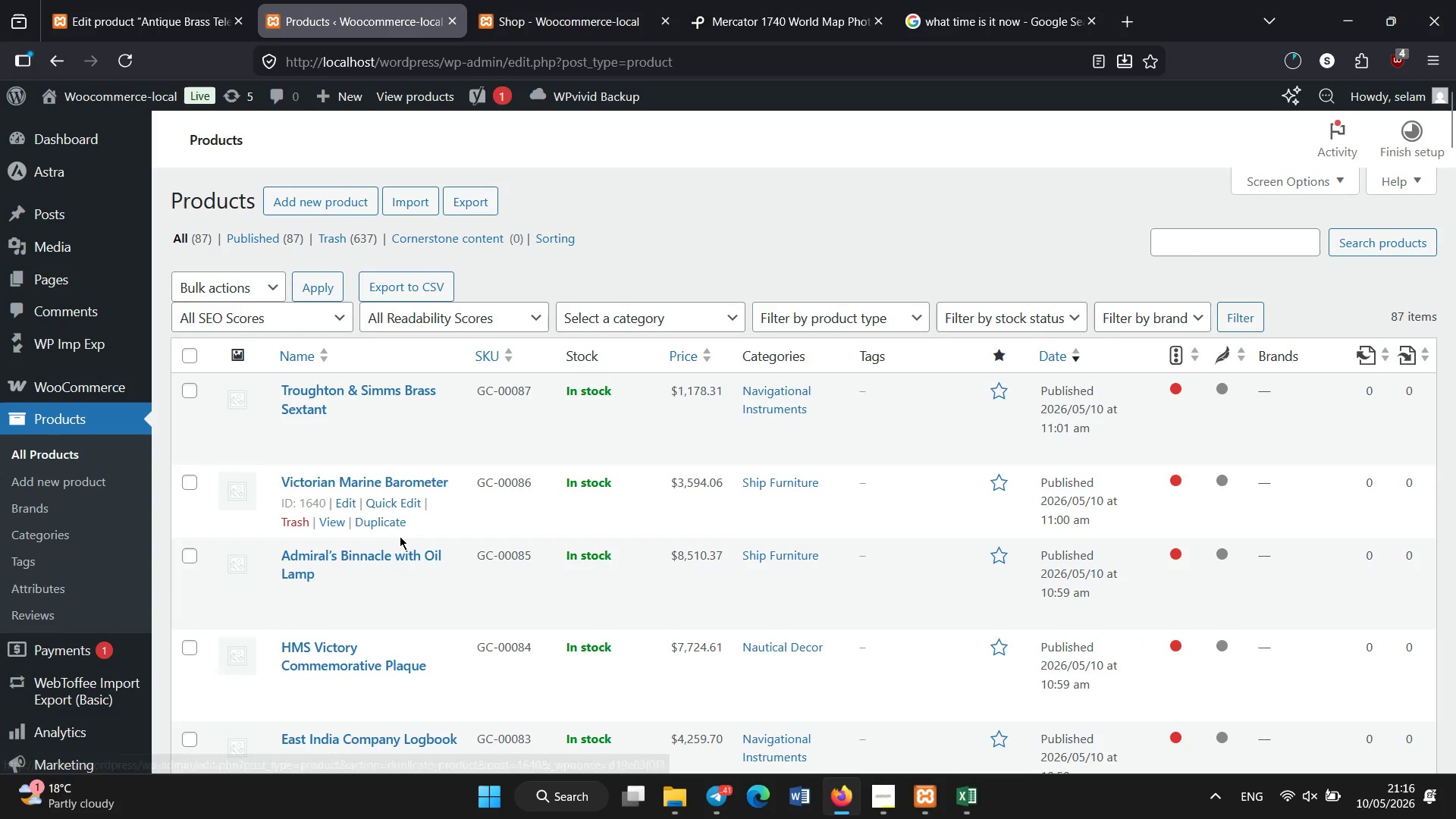 
scroll: coordinate [400, 536], scroll_direction: down, amount: 2.0
 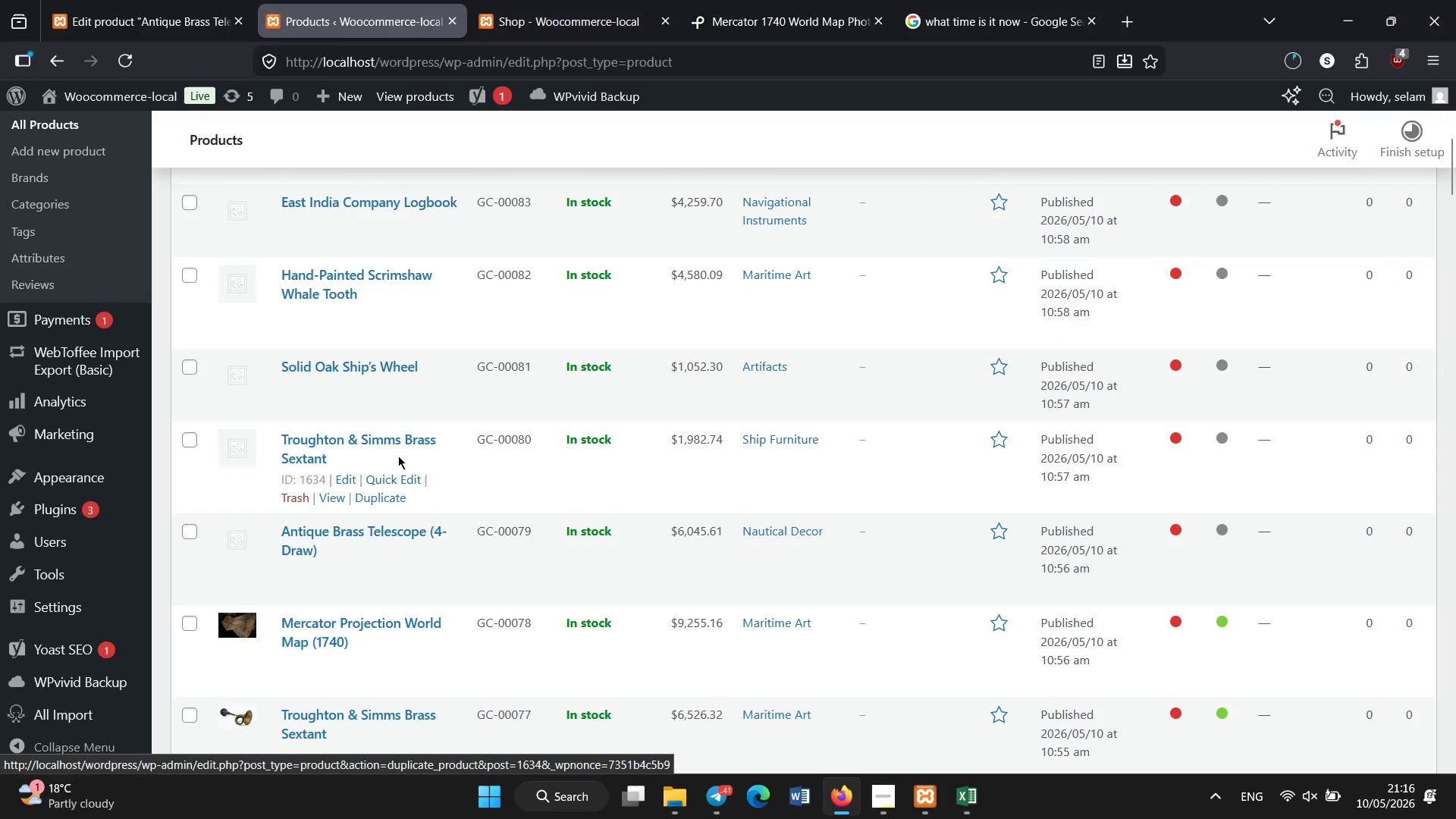 
left_click([397, 440])
 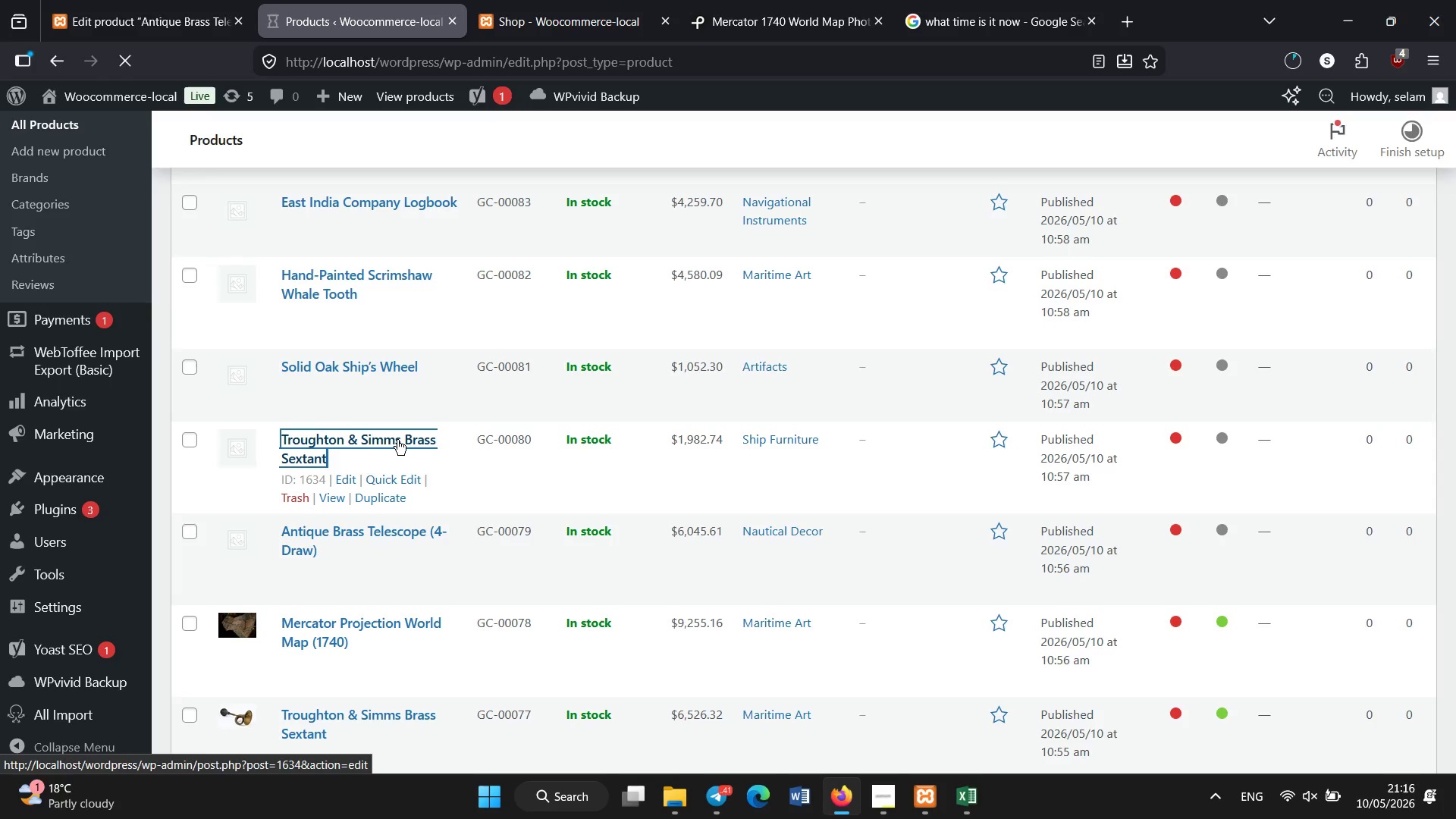 
wait(9.0)
 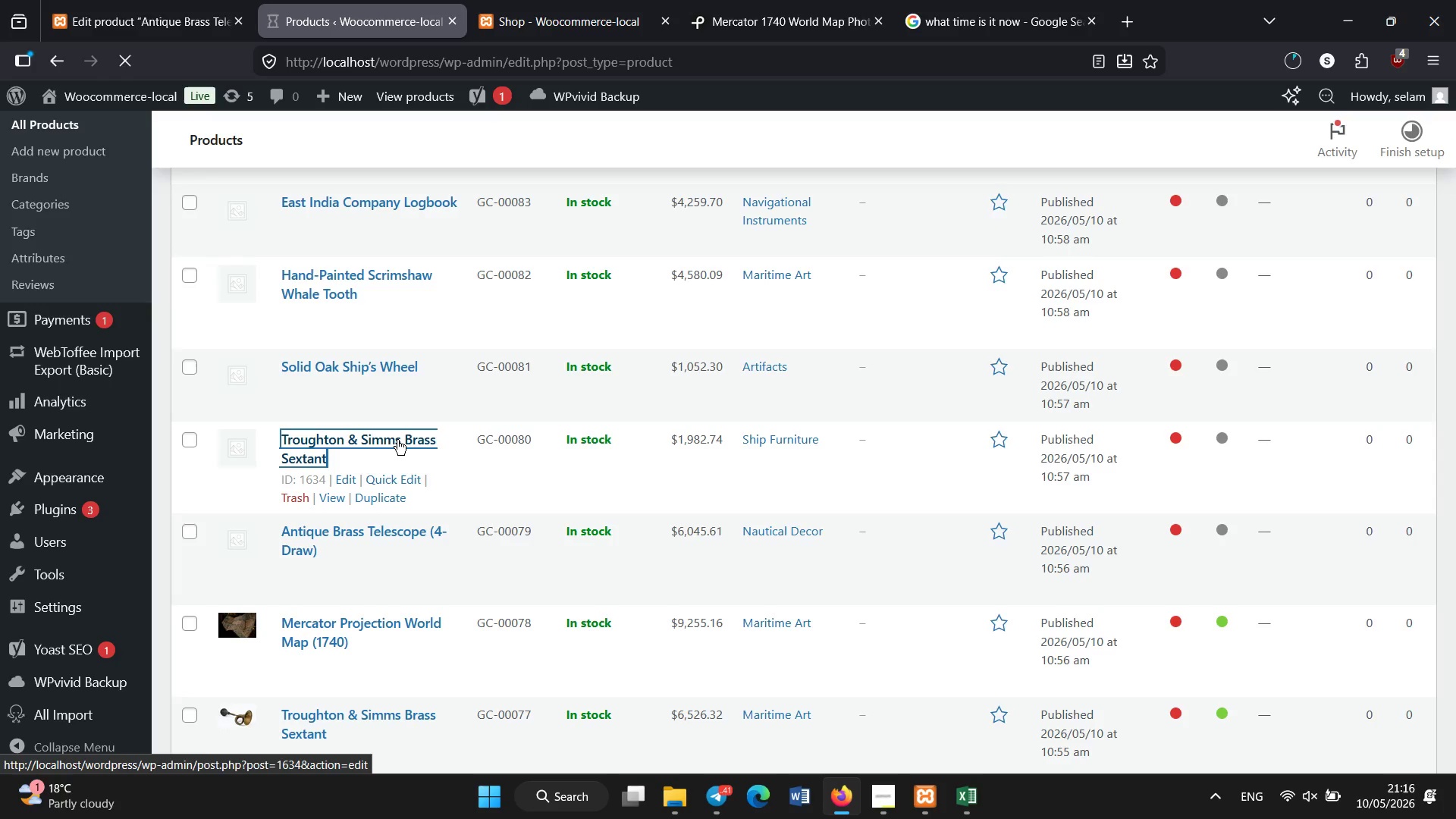 
left_click([1392, 357])
 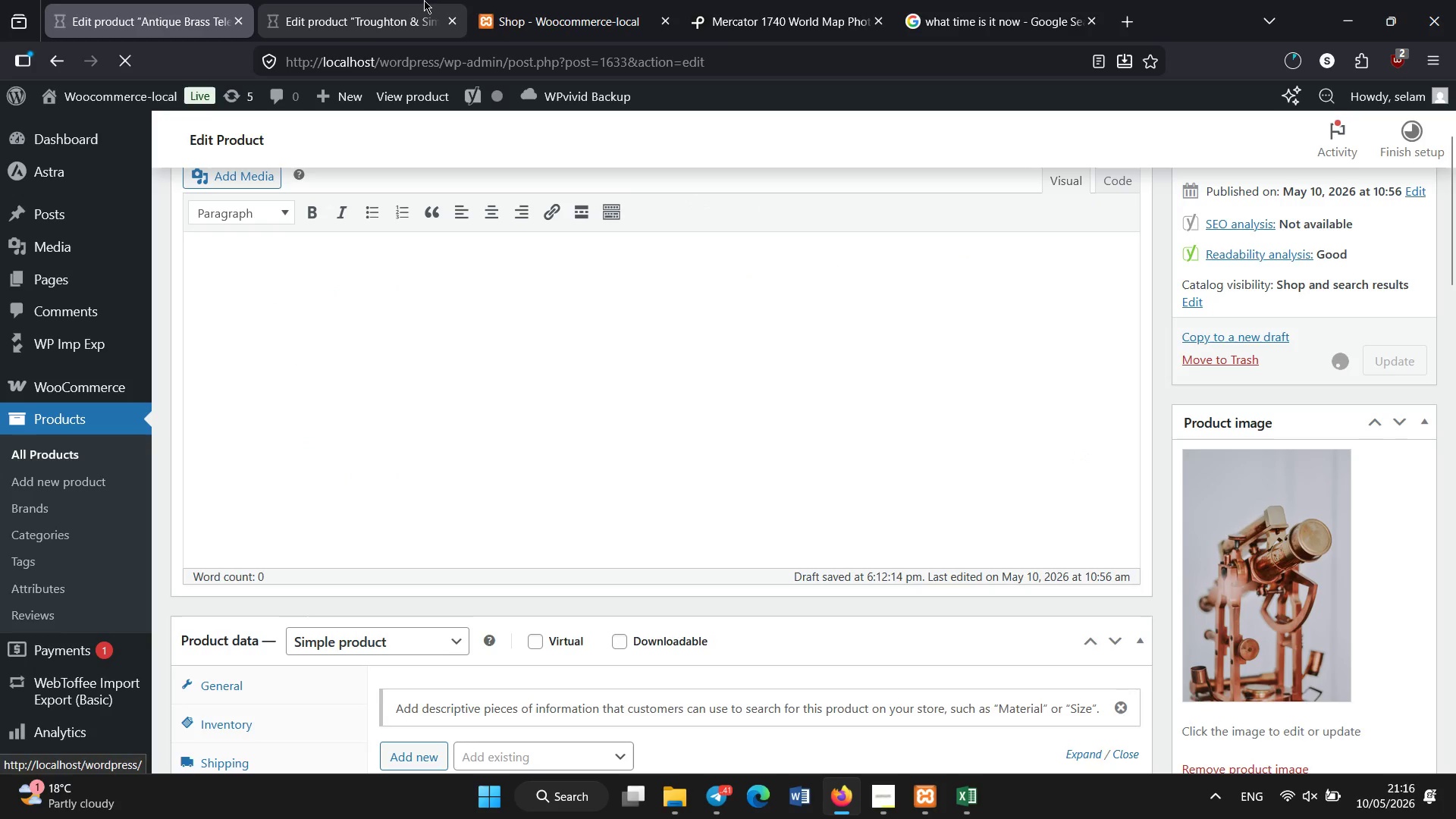 
left_click([435, 0])
 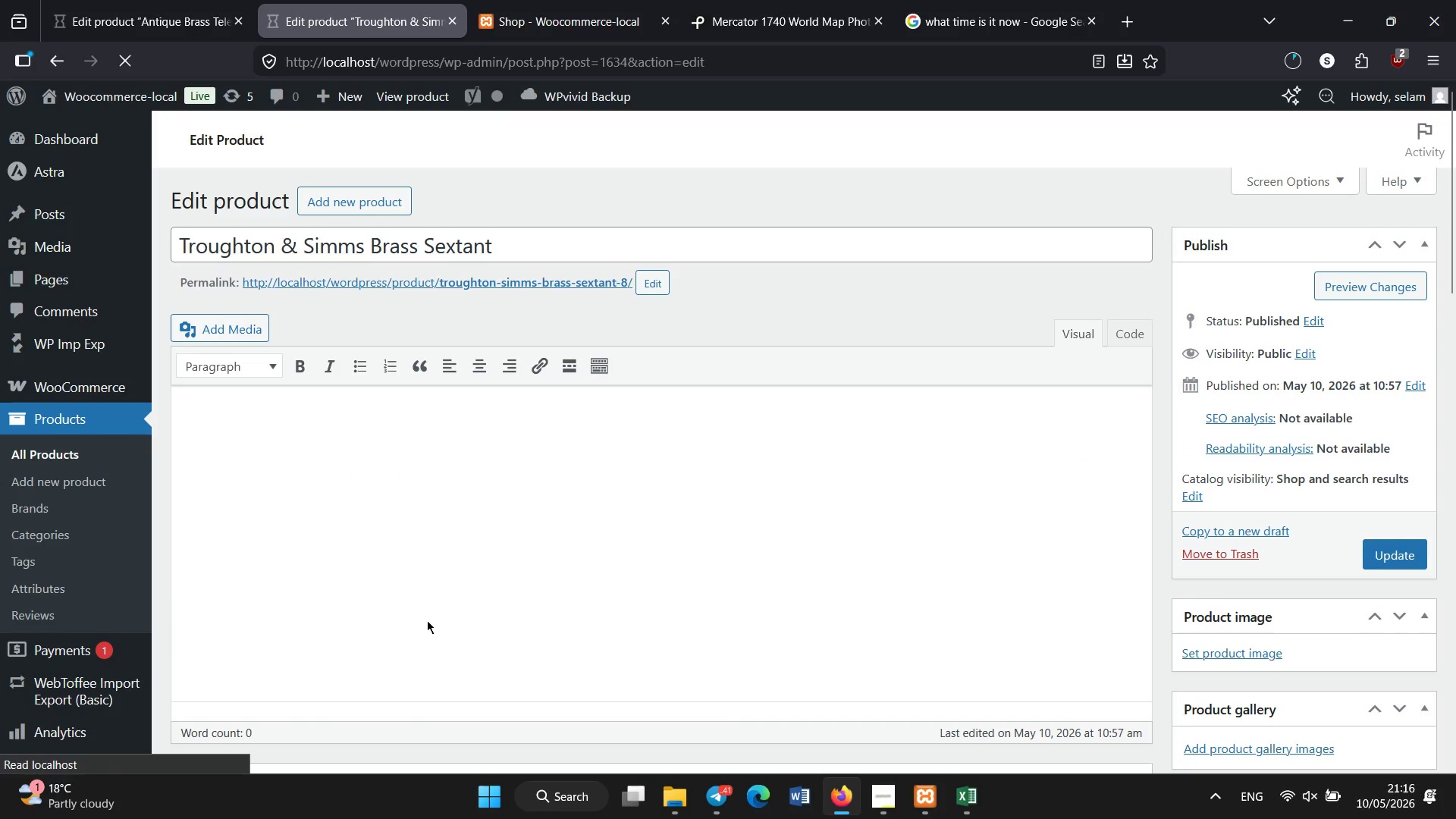 
scroll: coordinate [427, 620], scroll_direction: down, amount: 5.0
 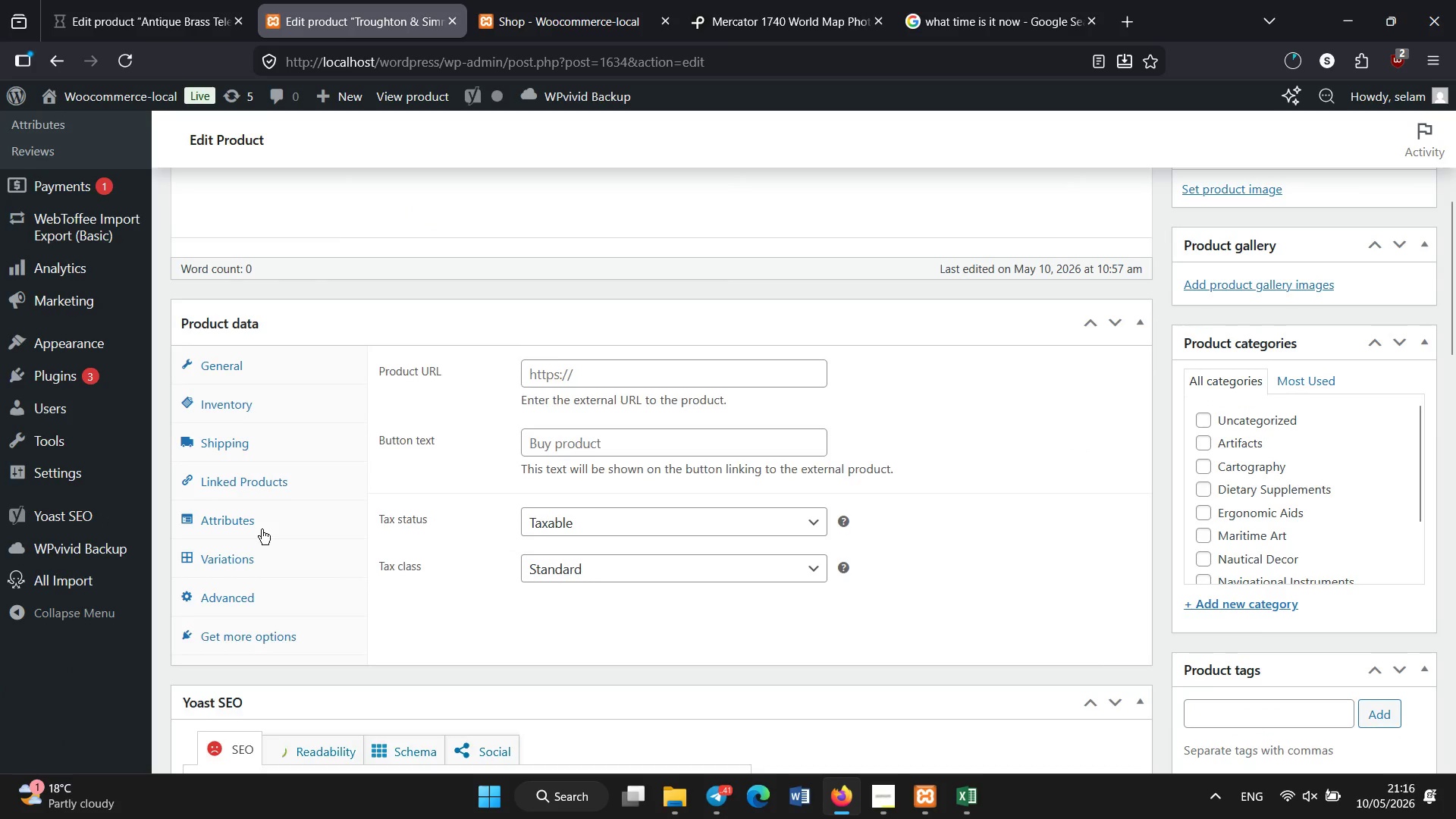 
left_click([262, 529])
 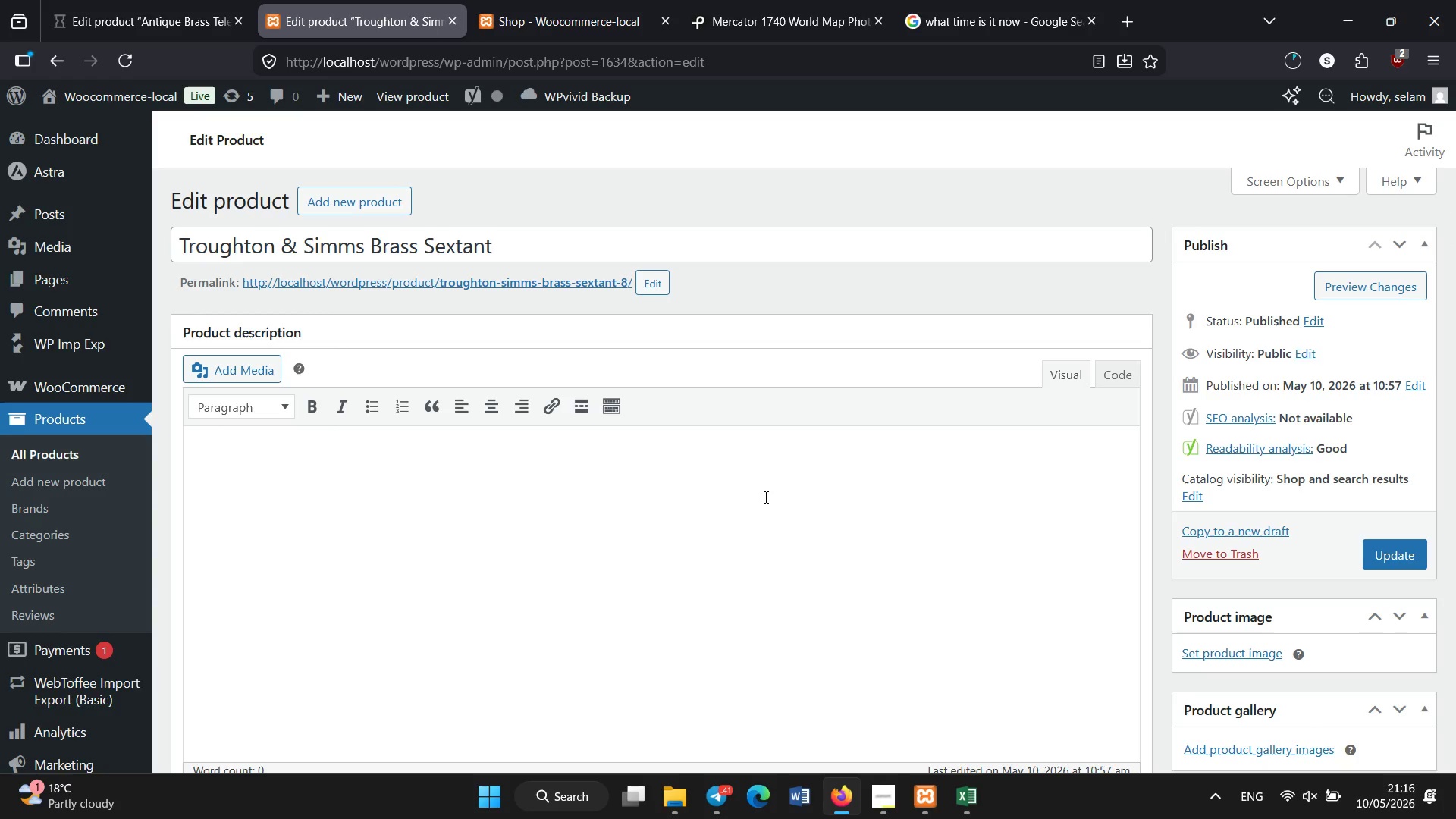 
wait(5.44)
 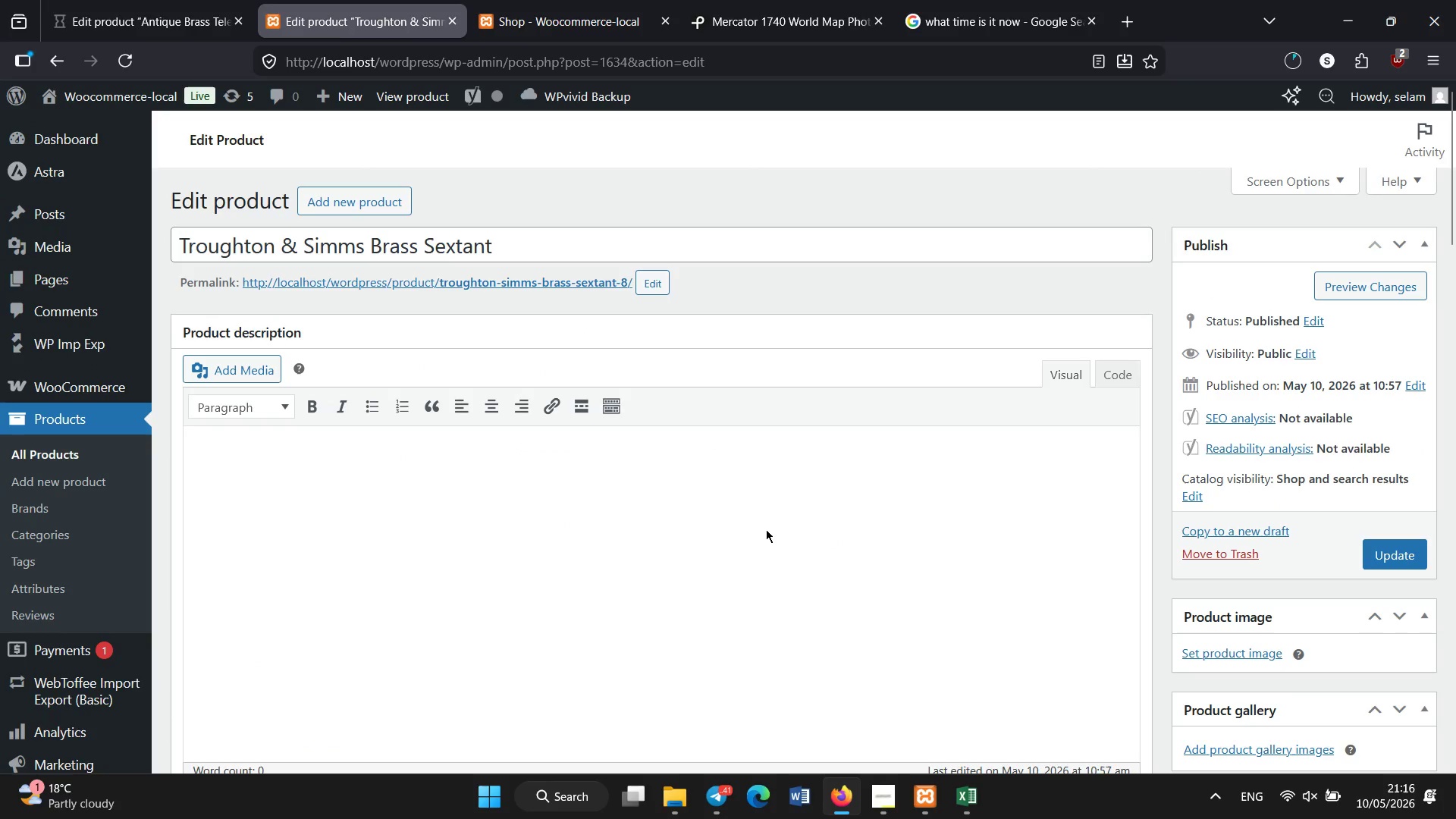 
scroll: coordinate [736, 532], scroll_direction: down, amount: 7.0
 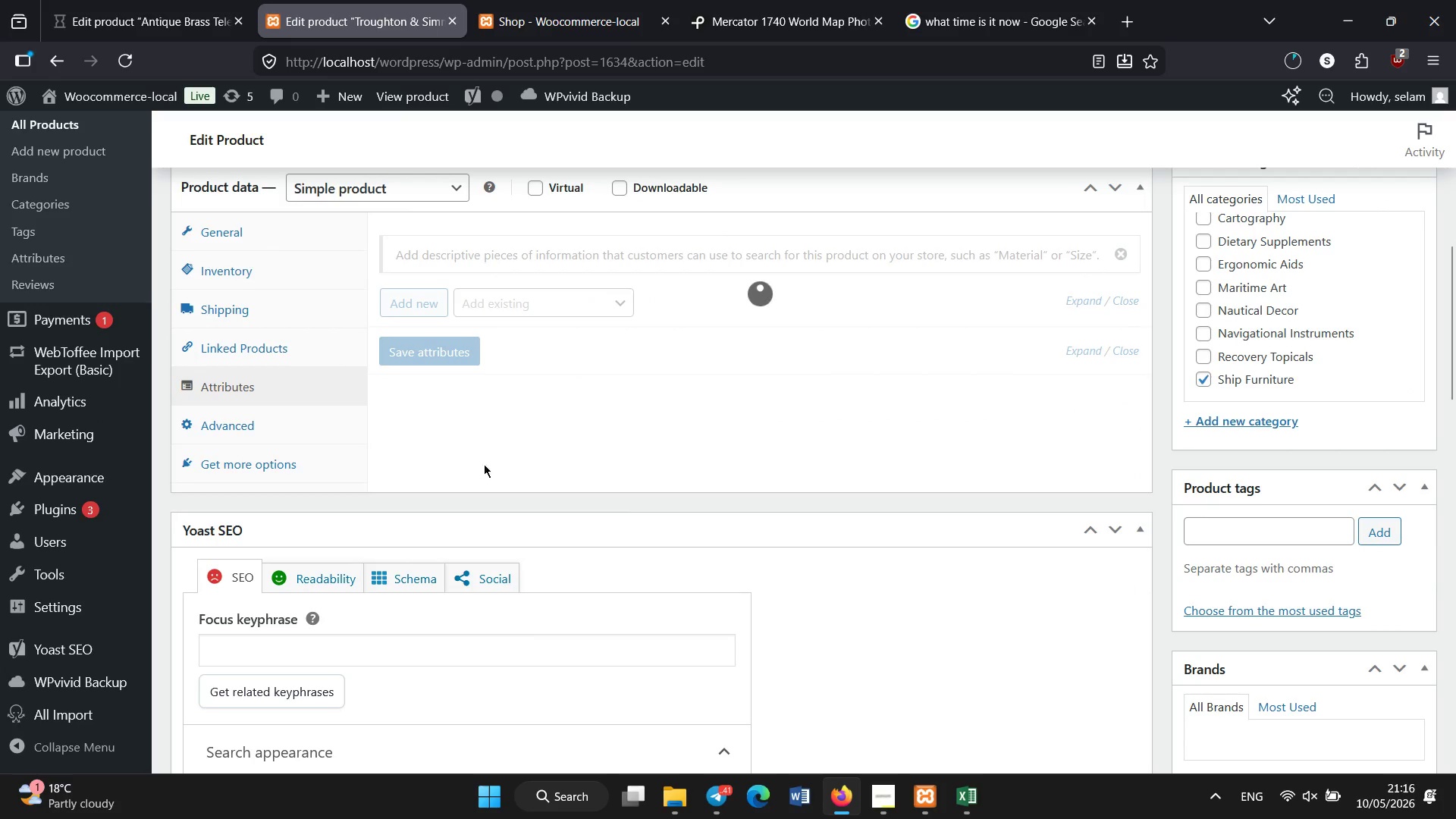 
scroll: coordinate [470, 473], scroll_direction: up, amount: 3.0
 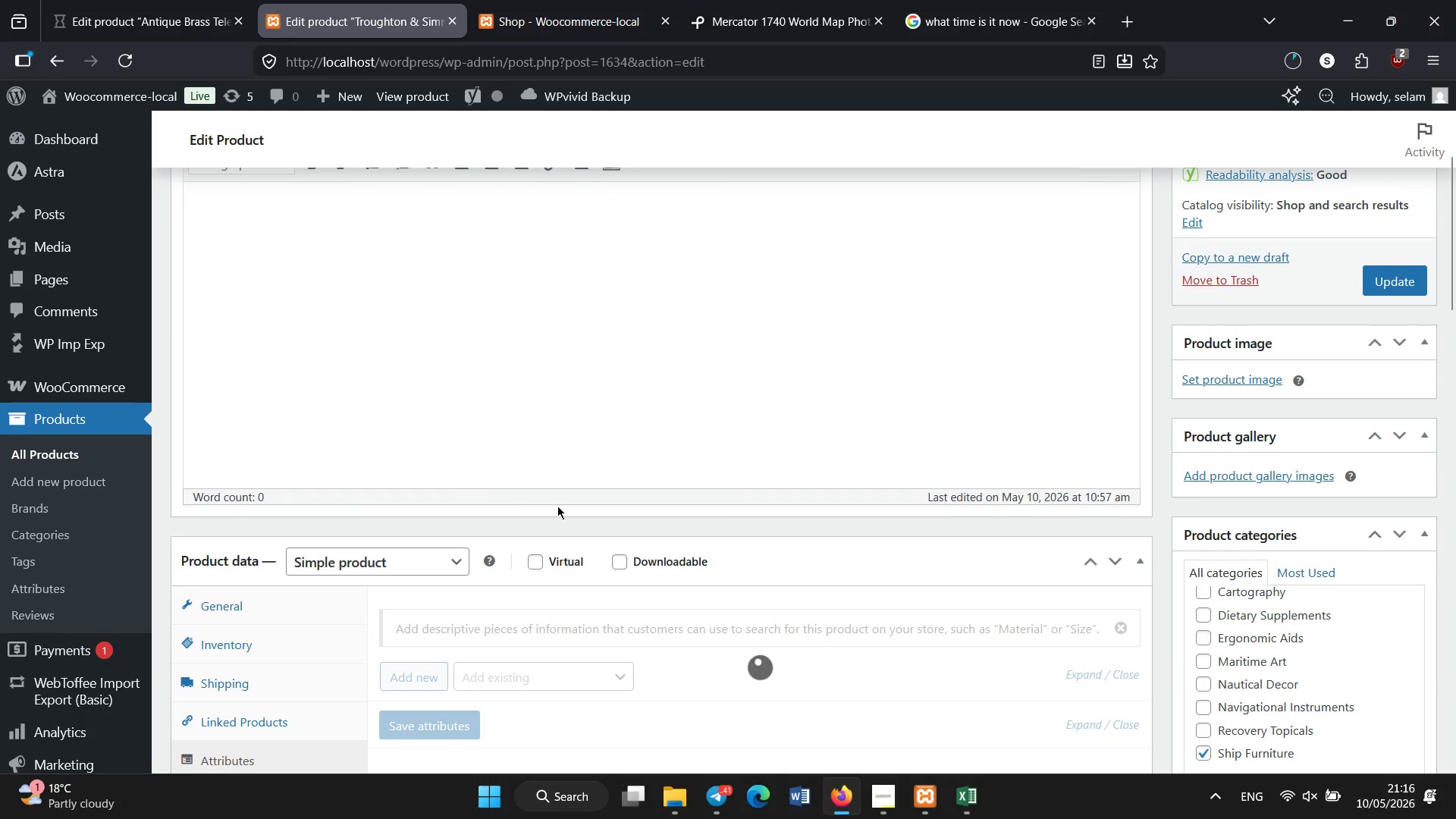 
scroll: coordinate [557, 506], scroll_direction: down, amount: 1.0
 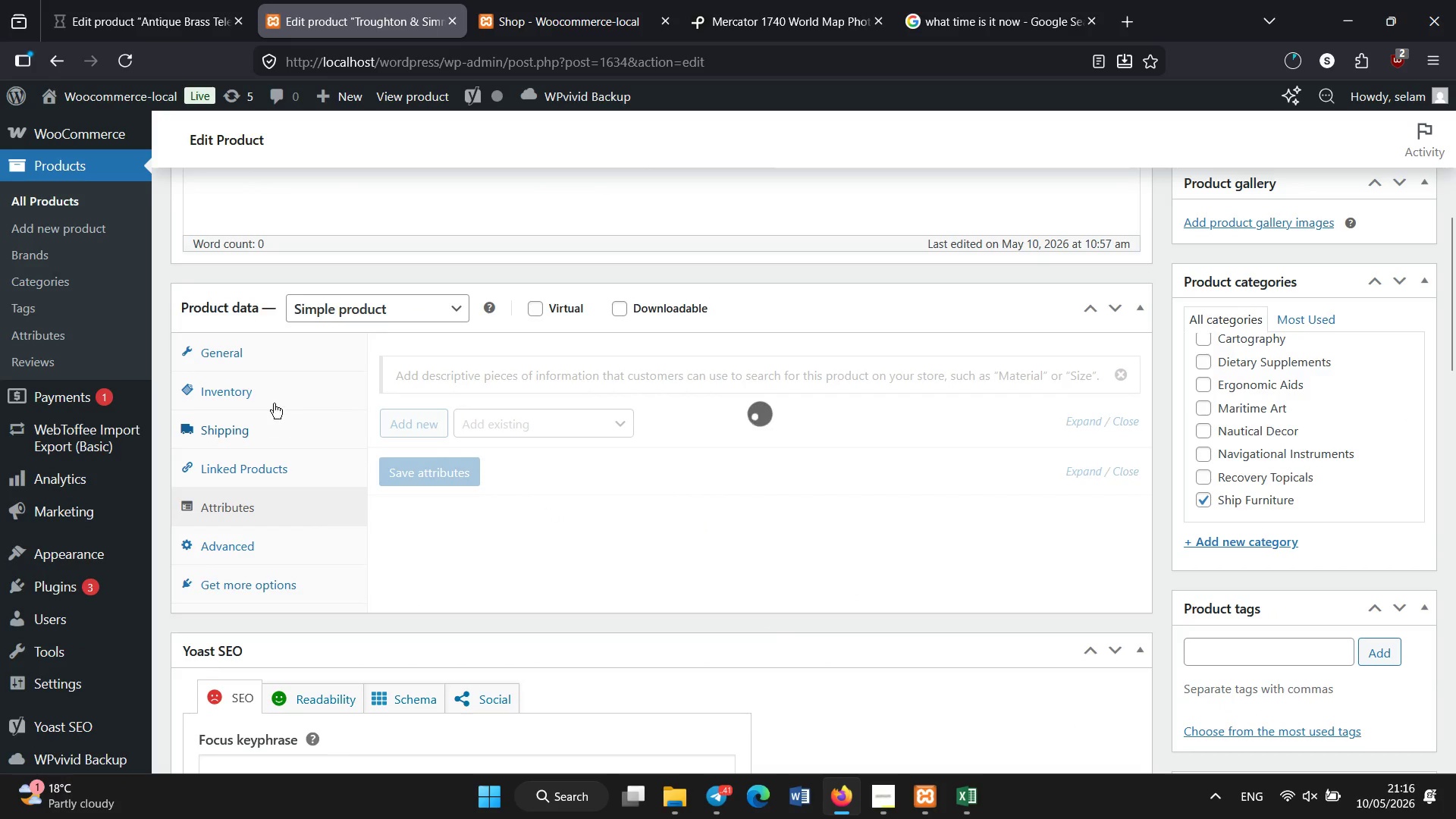 
left_click([270, 395])
 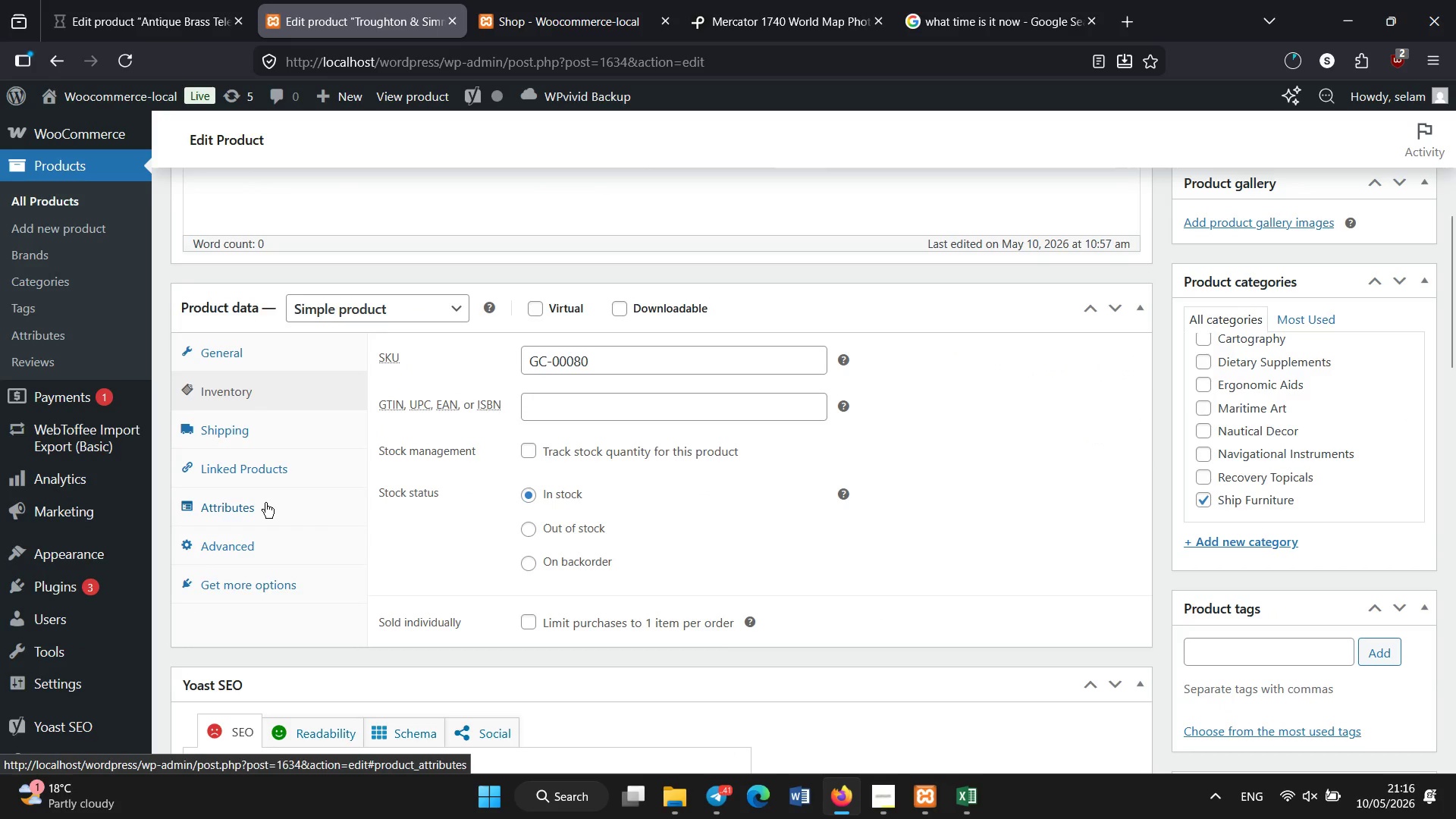 
left_click([265, 503])
 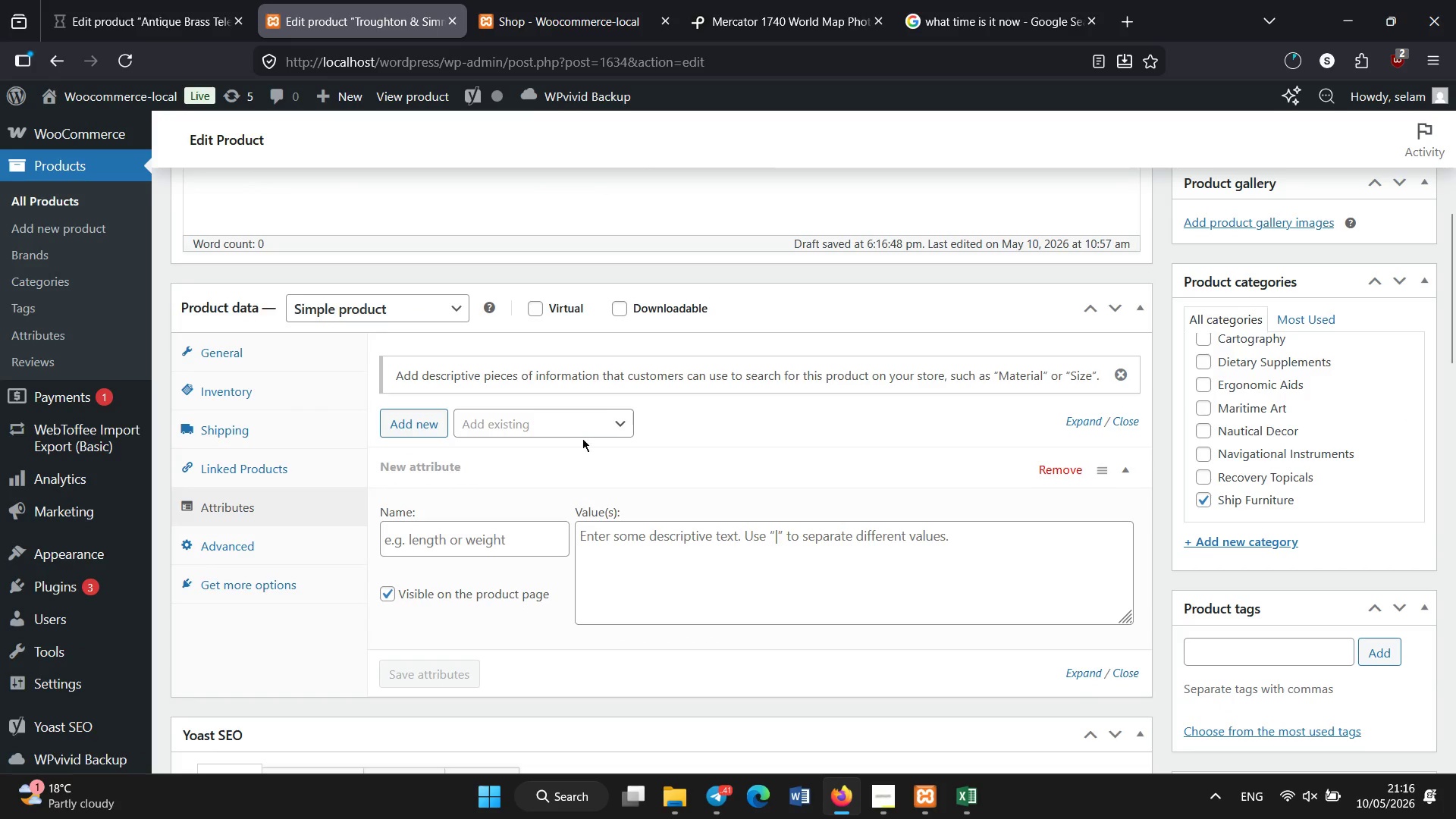 
left_click([568, 426])
 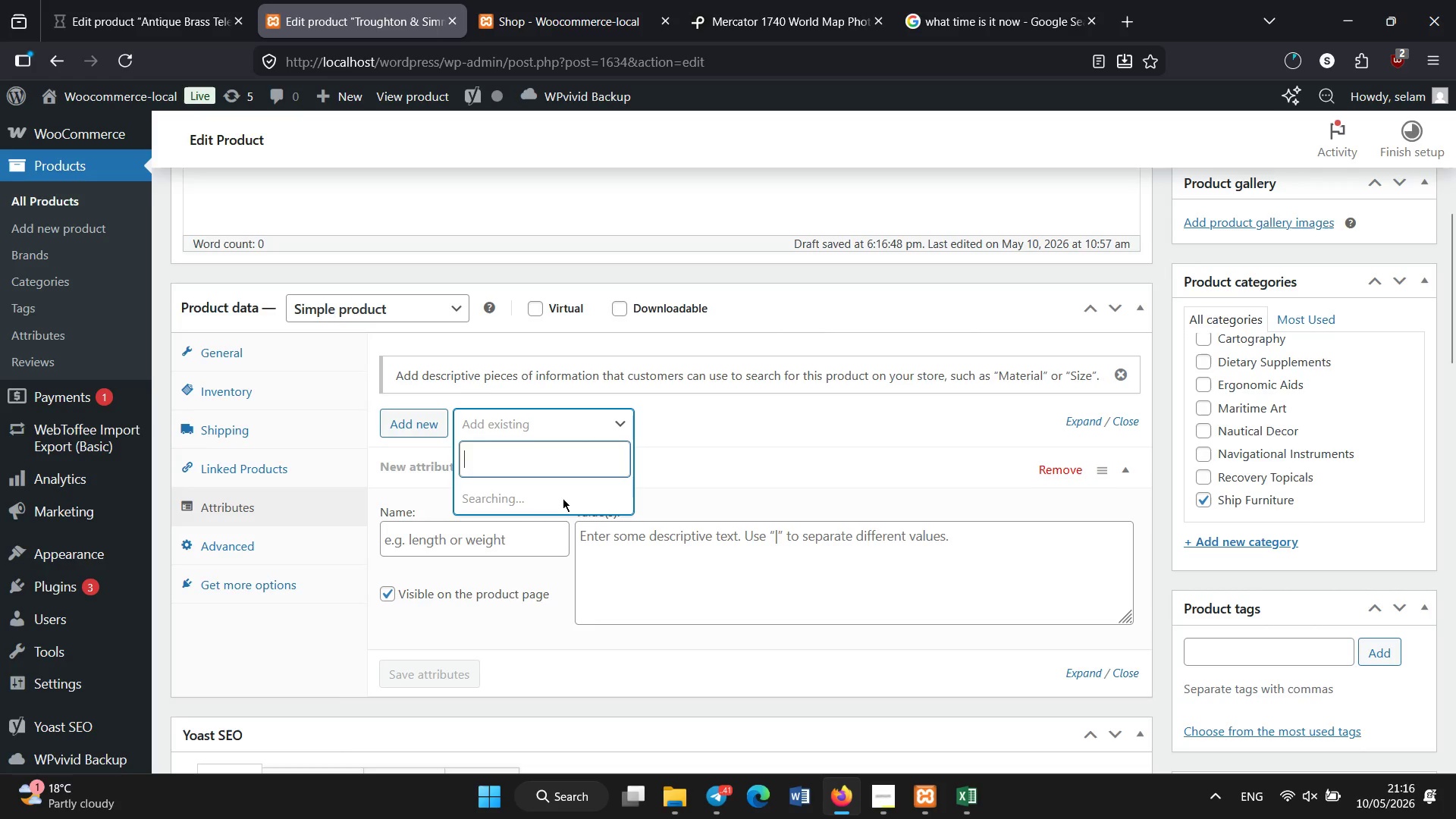 
wait(9.77)
 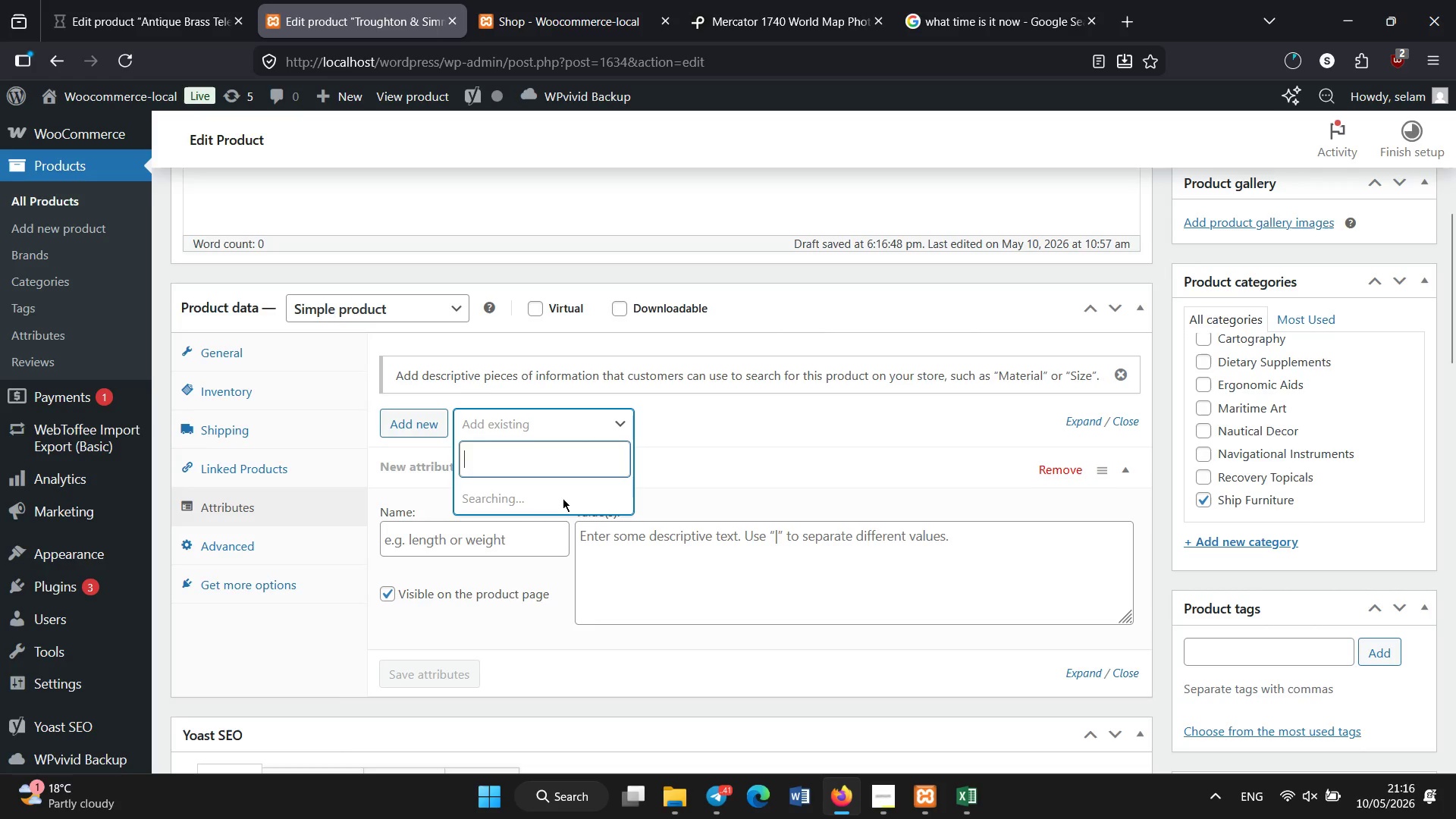 
left_click([544, 520])
 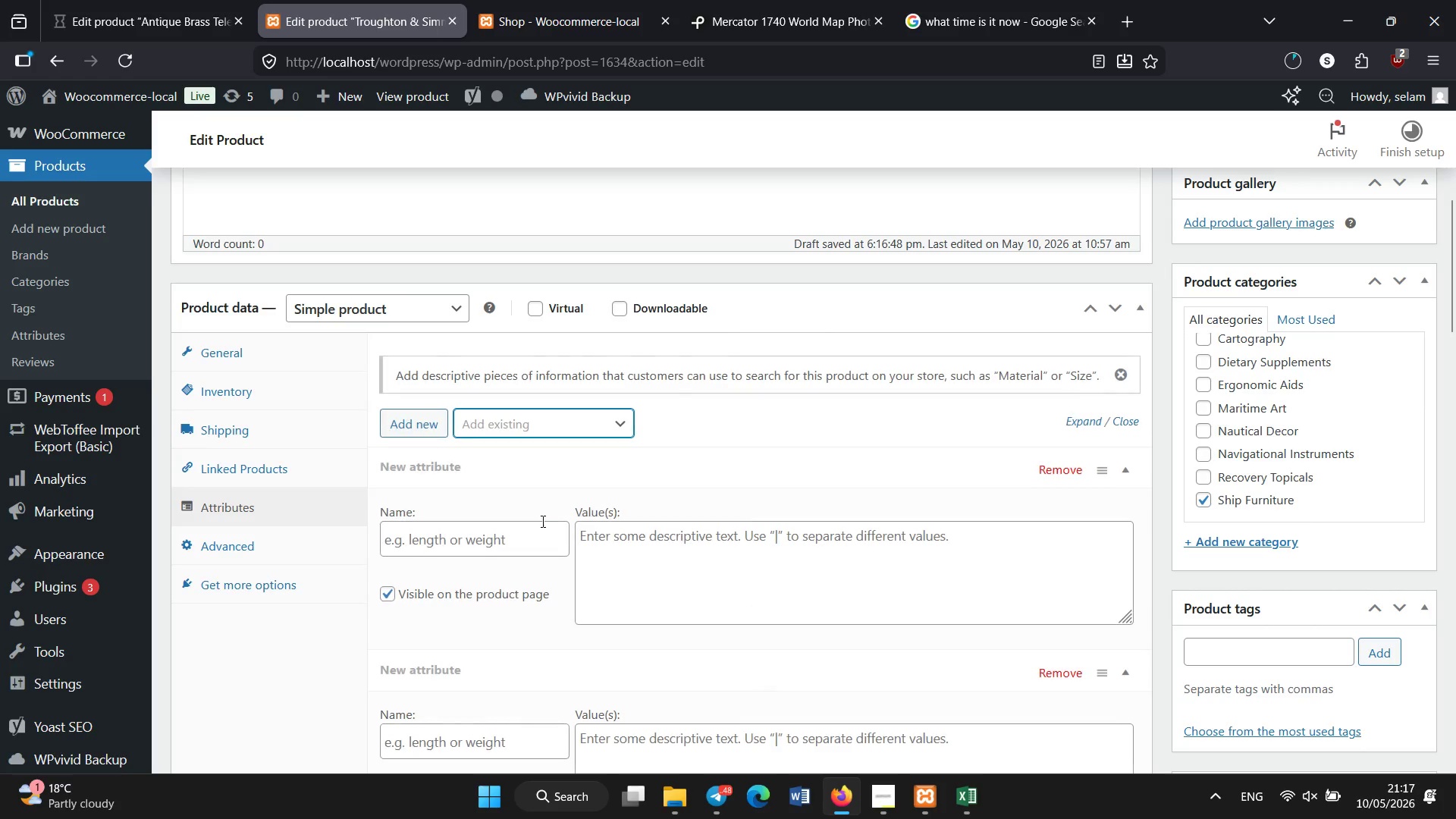 
wait(7.61)
 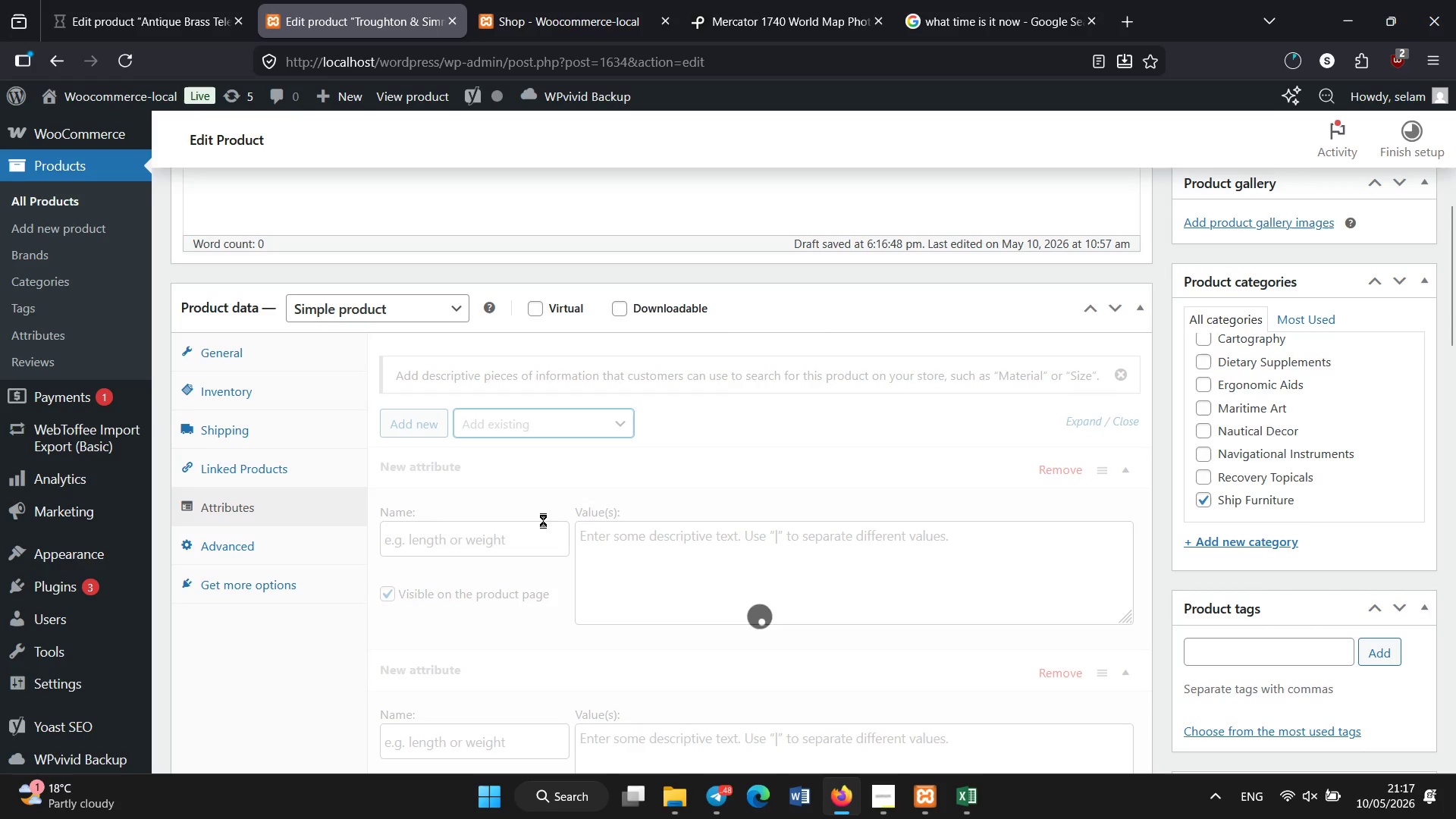 
left_click([522, 427])
 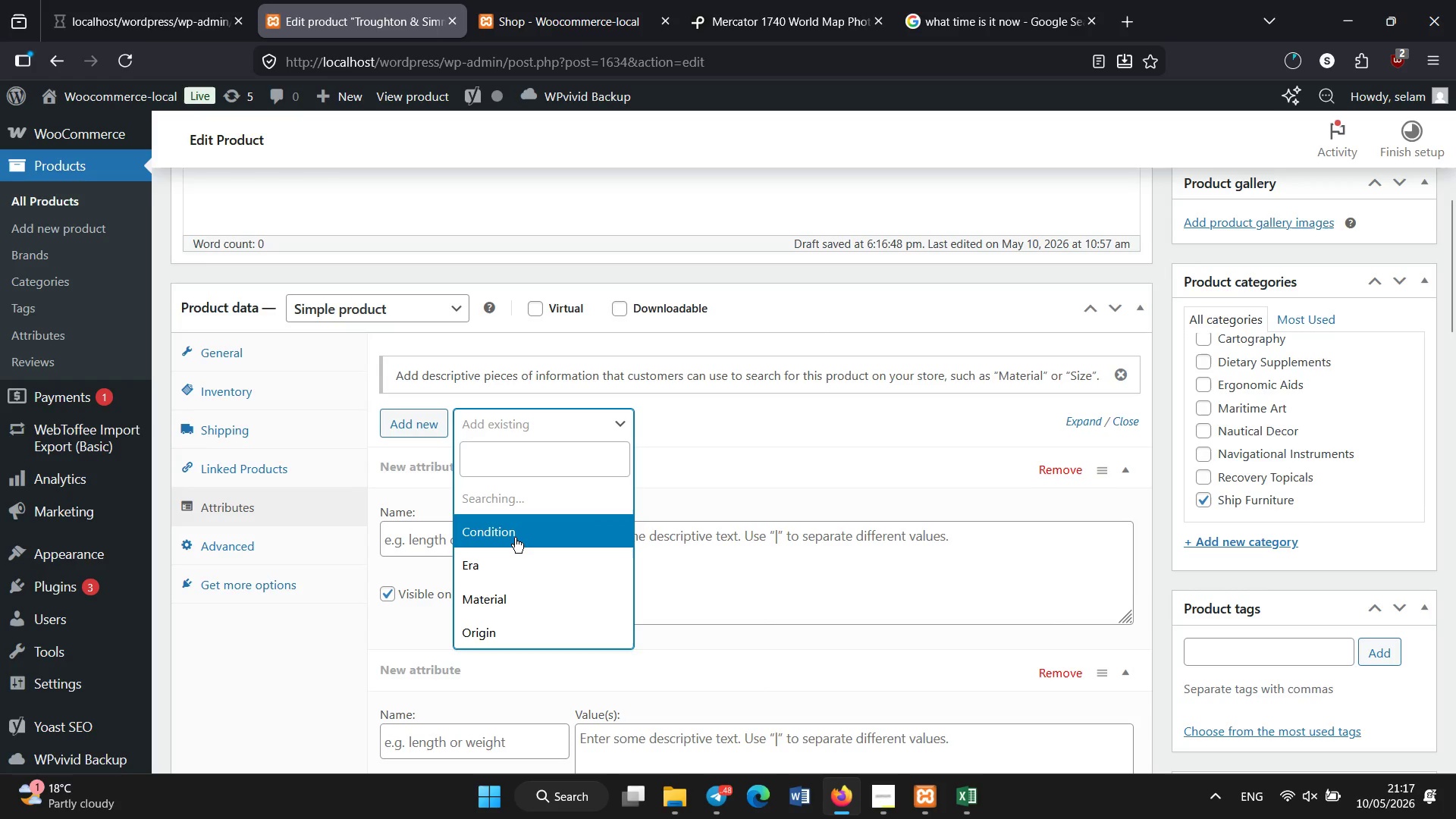 
left_click([515, 538])
 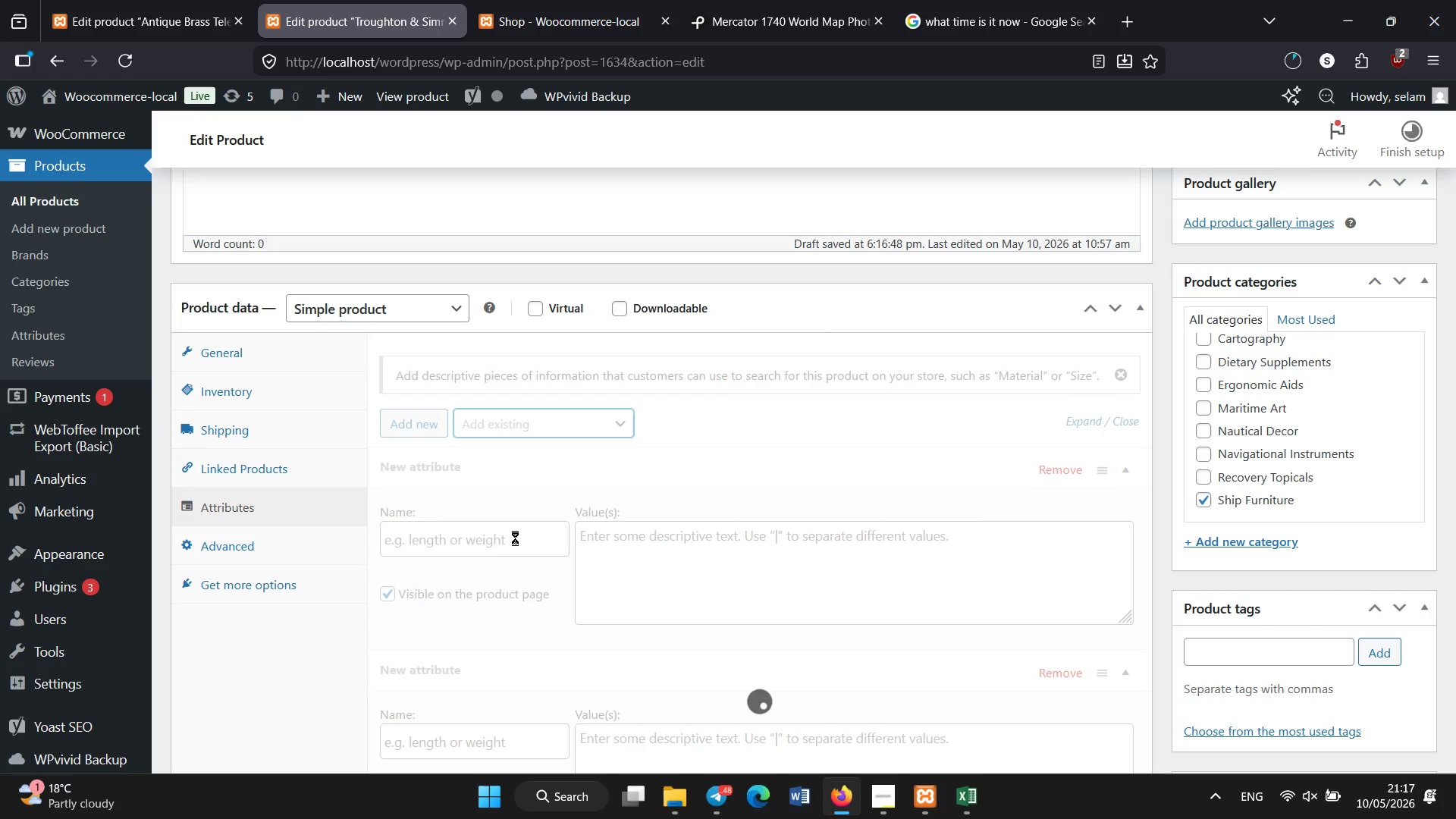 
wait(7.48)
 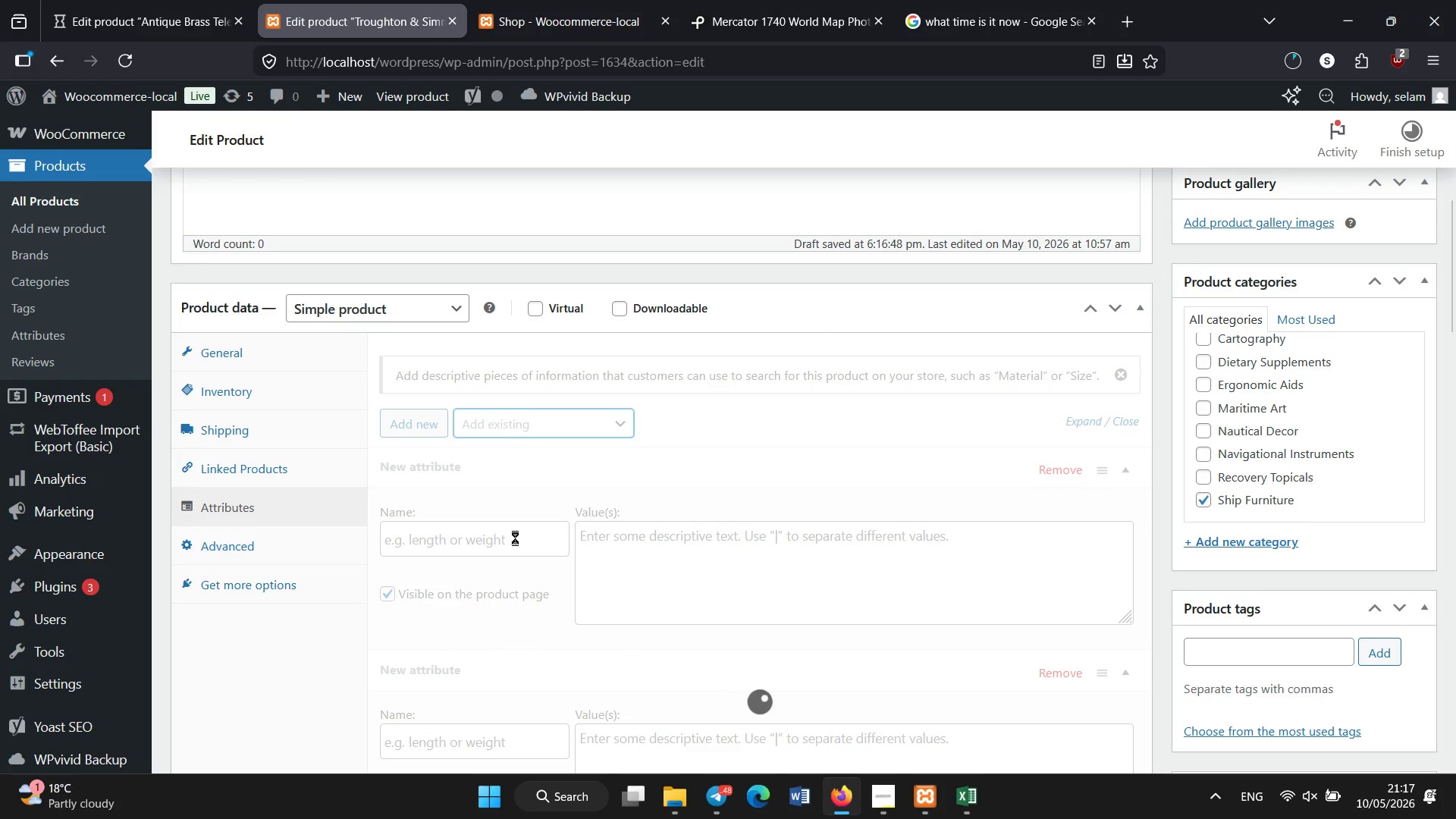 
double_click([526, 428])
 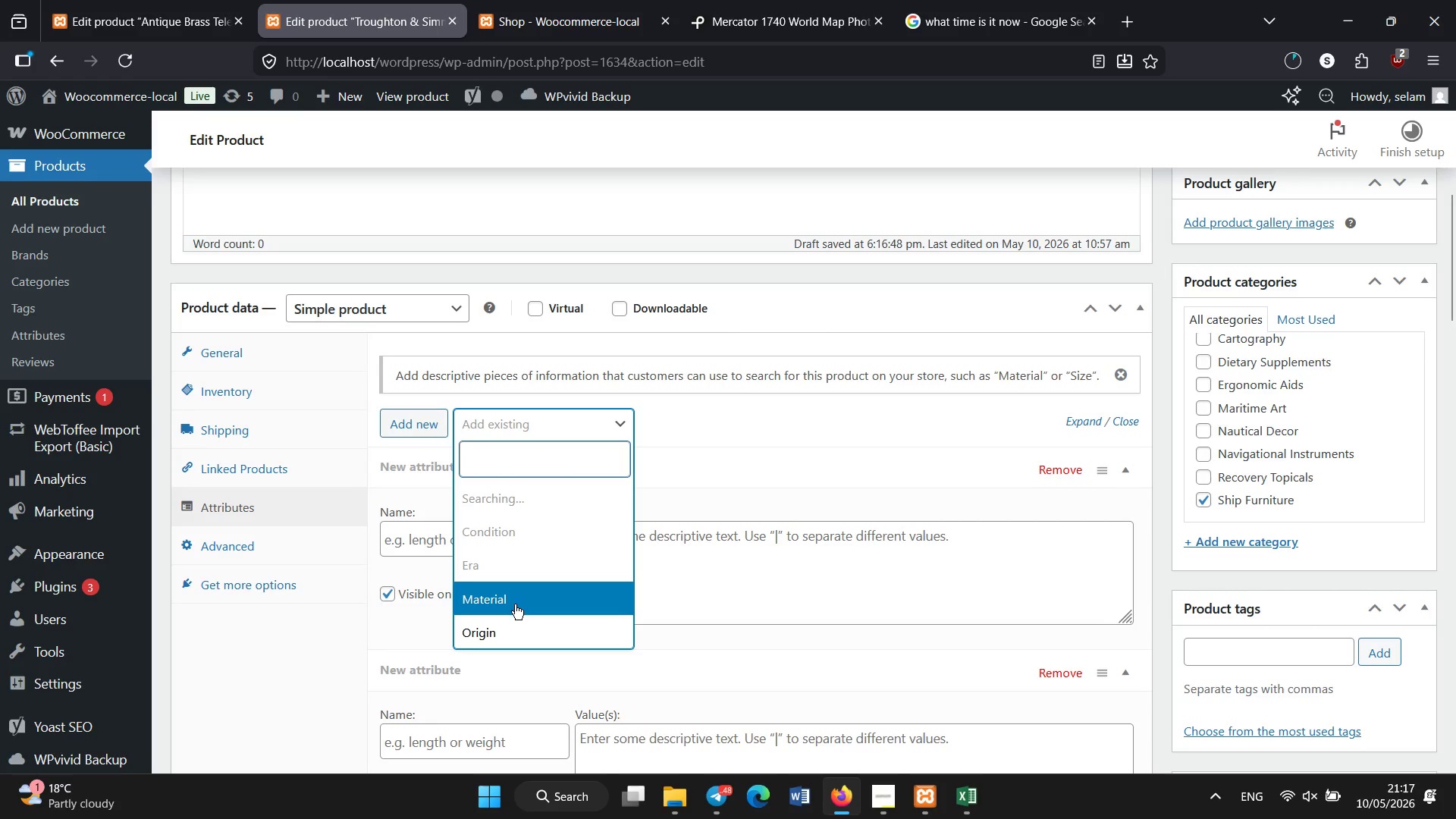 
left_click([515, 604])
 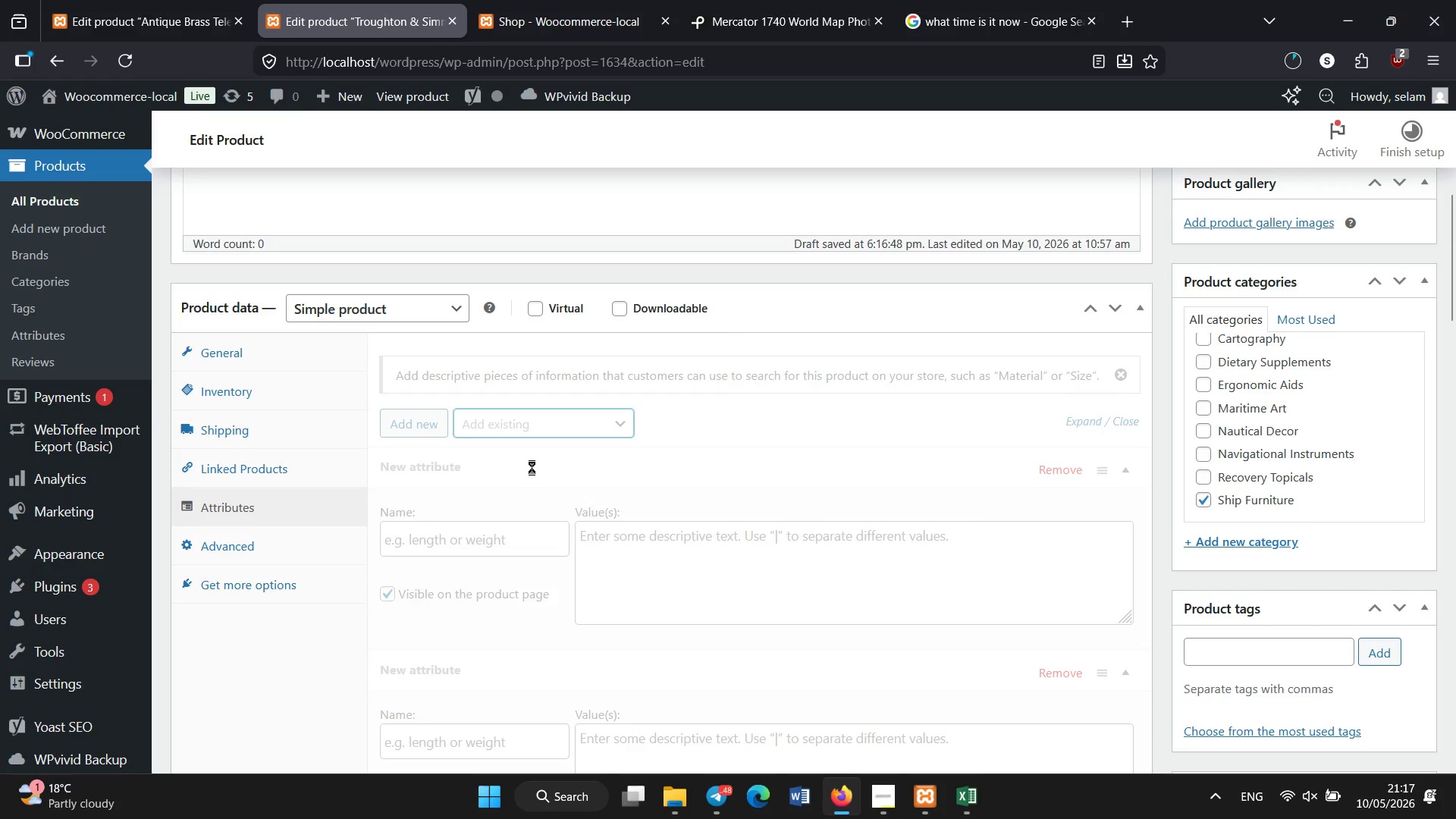 
wait(13.25)
 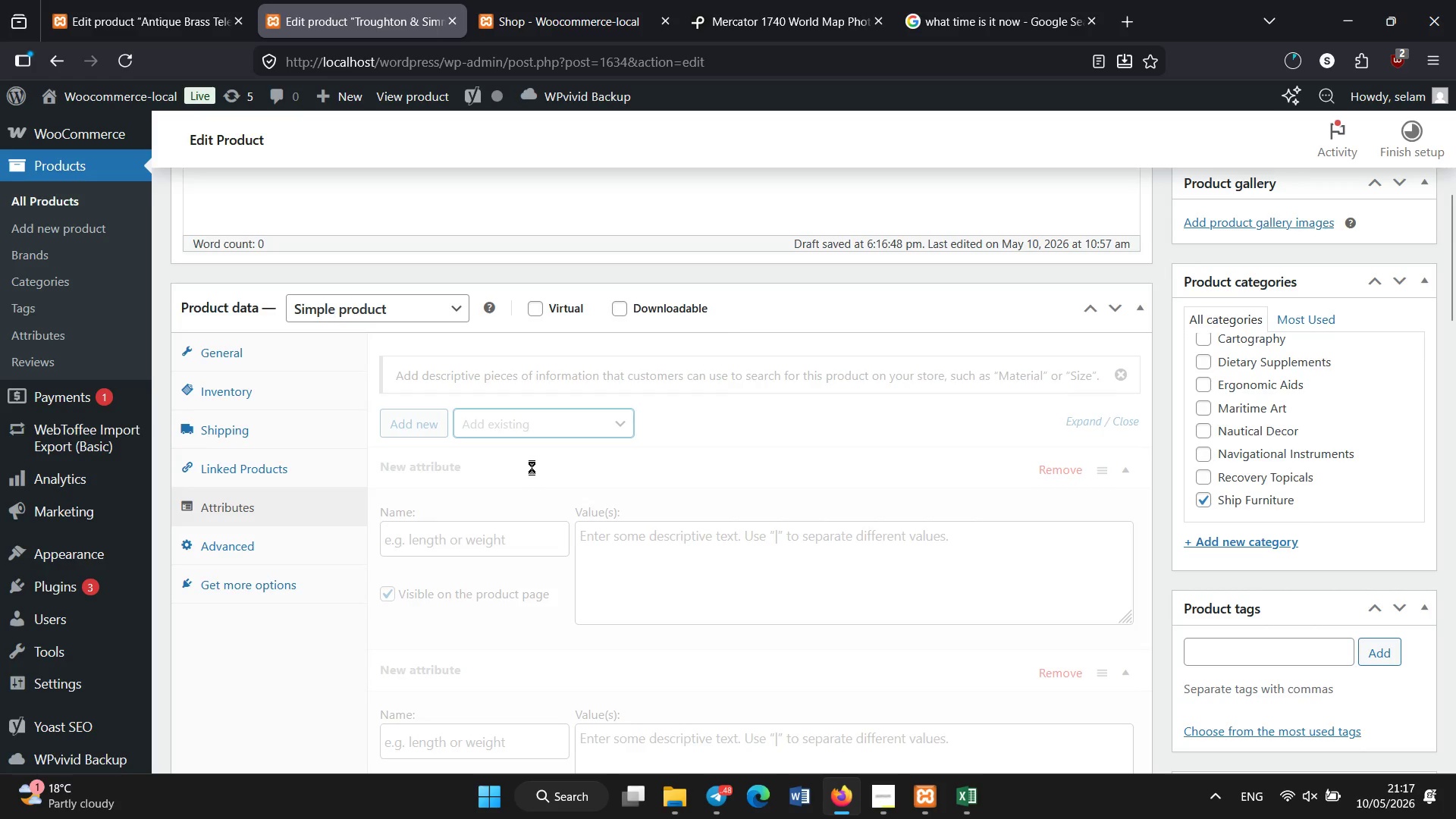 
left_click([542, 435])
 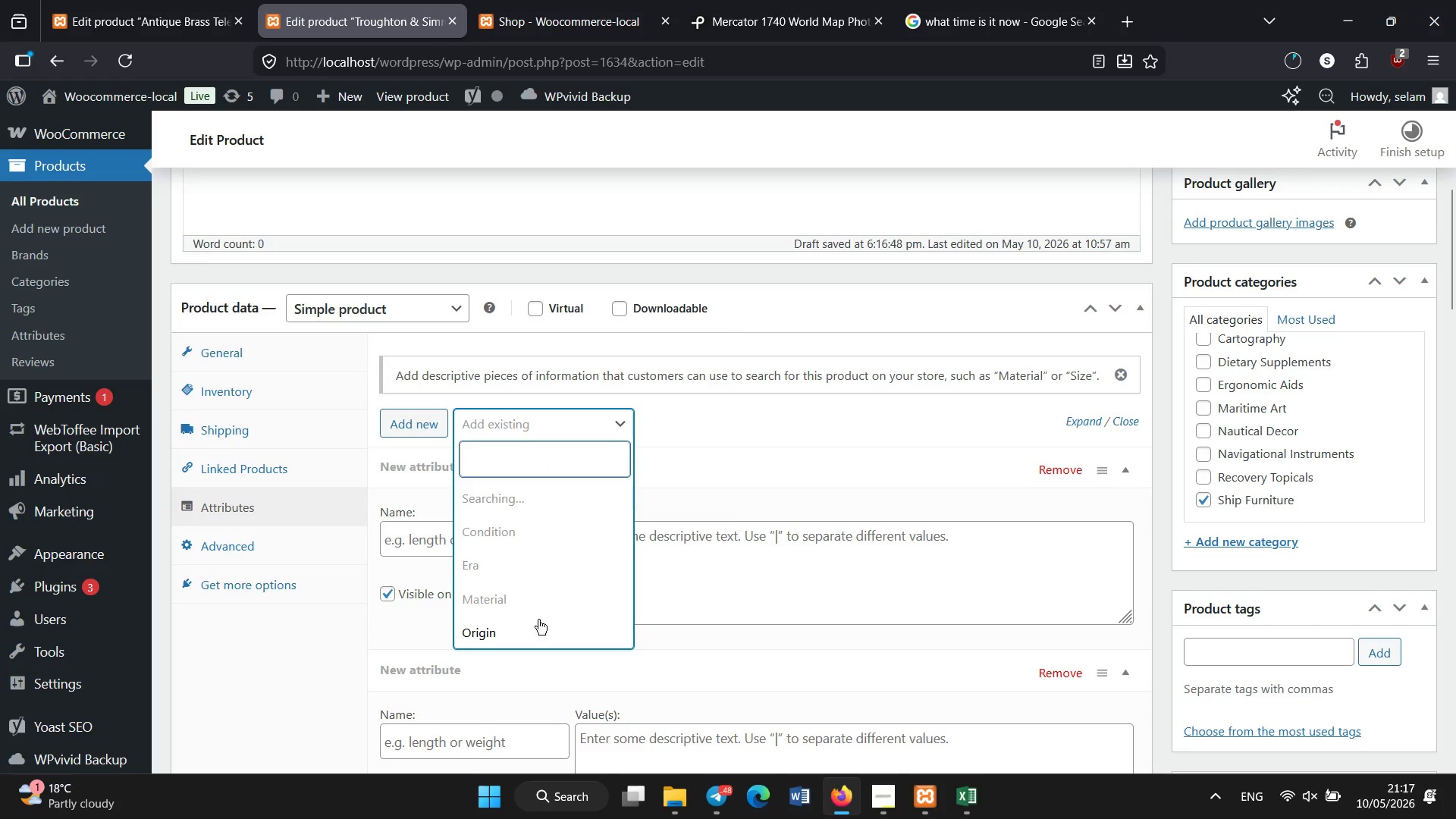 
left_click([535, 625])
 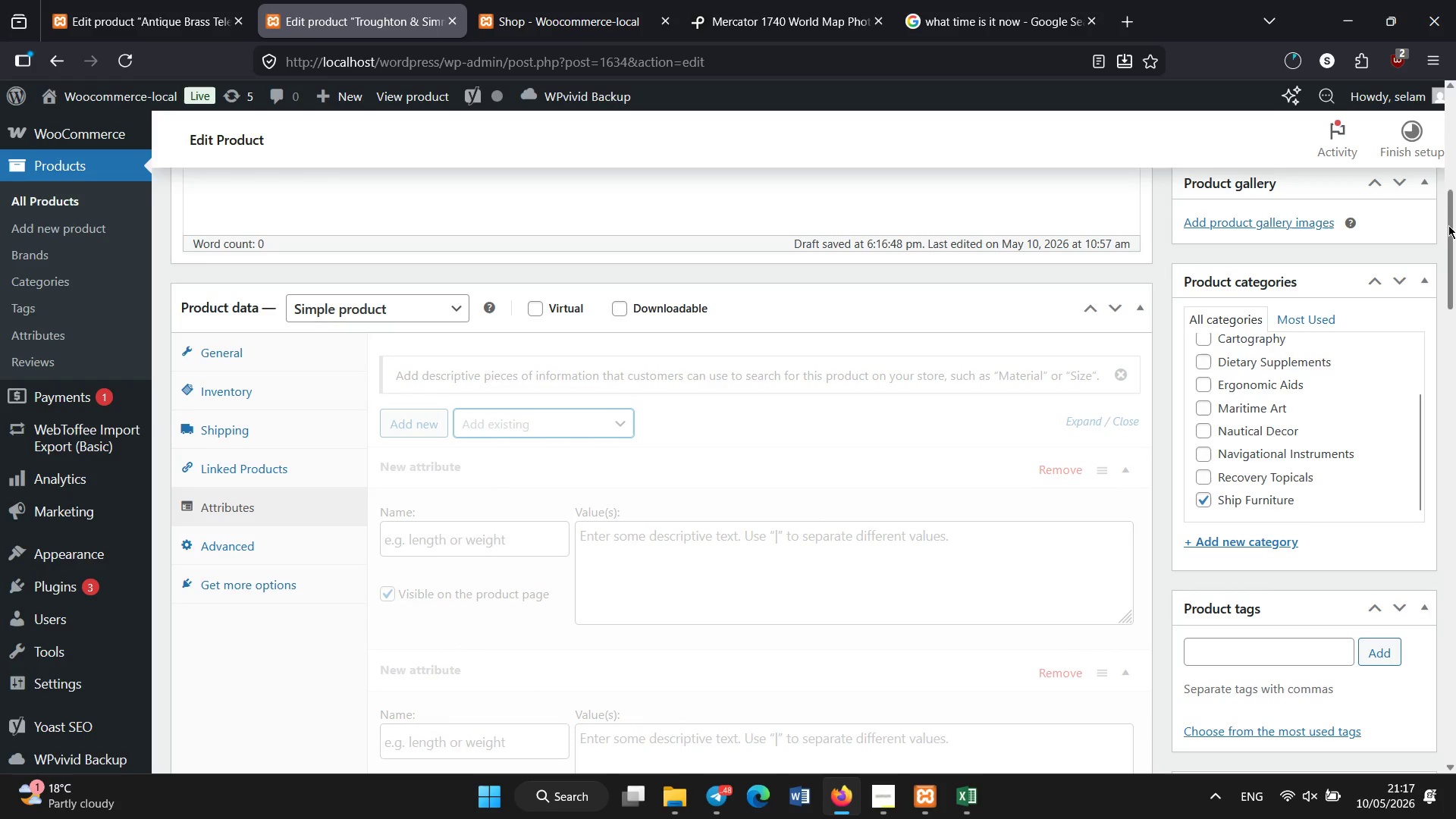 
left_click_drag(start_coordinate=[1448, 225], to_coordinate=[1452, 292])
 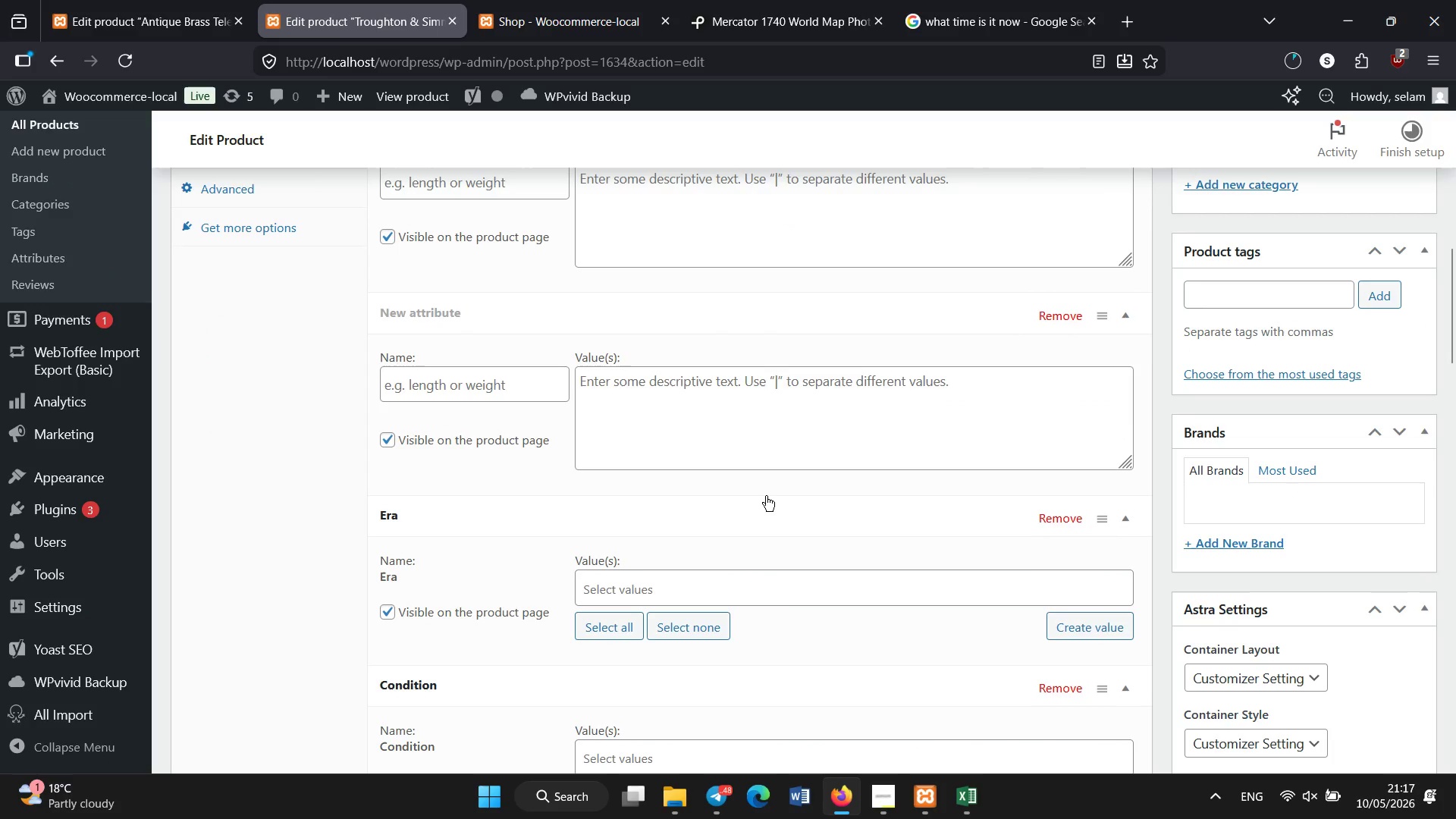 
scroll: coordinate [866, 479], scroll_direction: none, amount: 0.0
 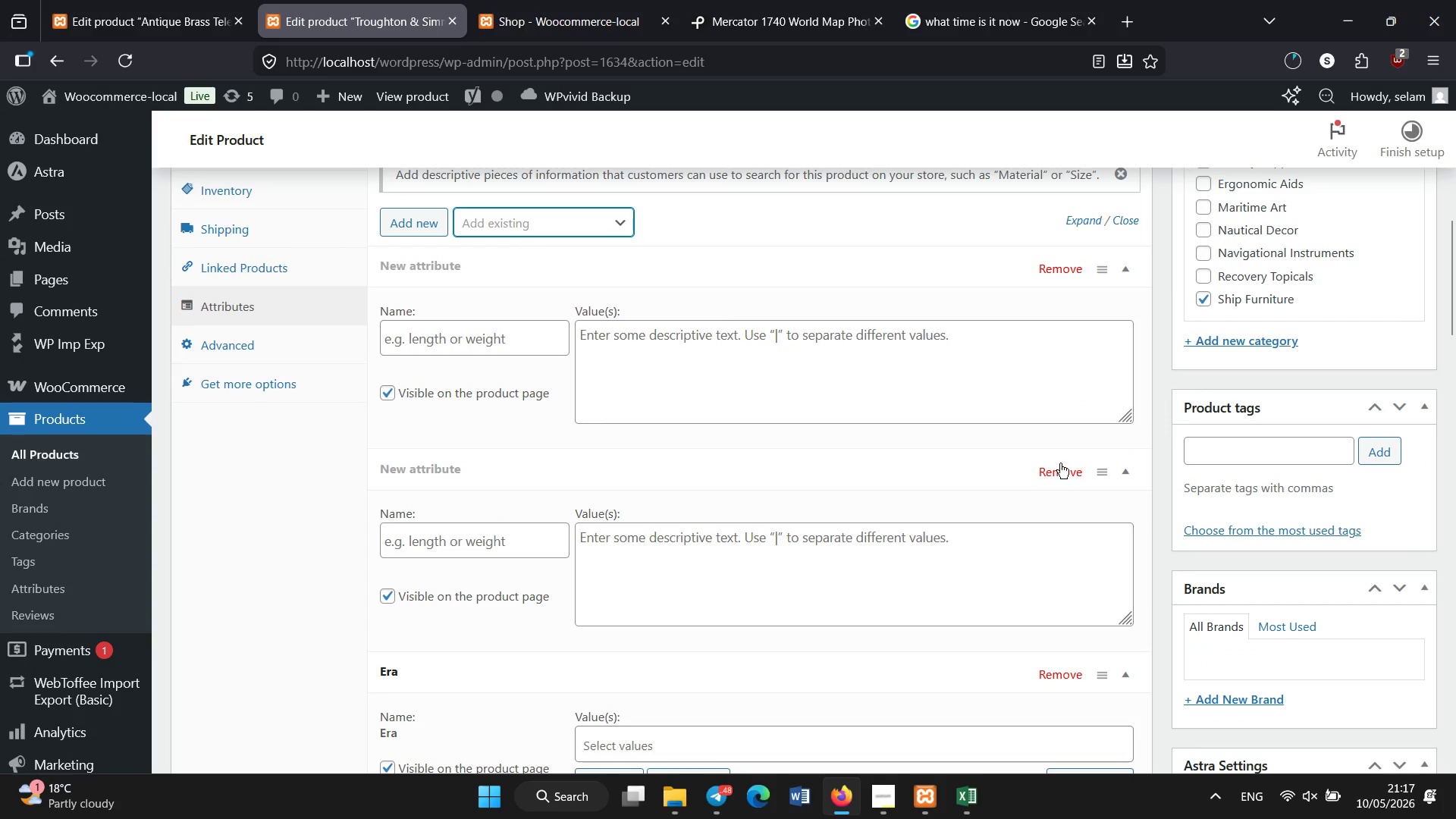 
left_click([1060, 463])
 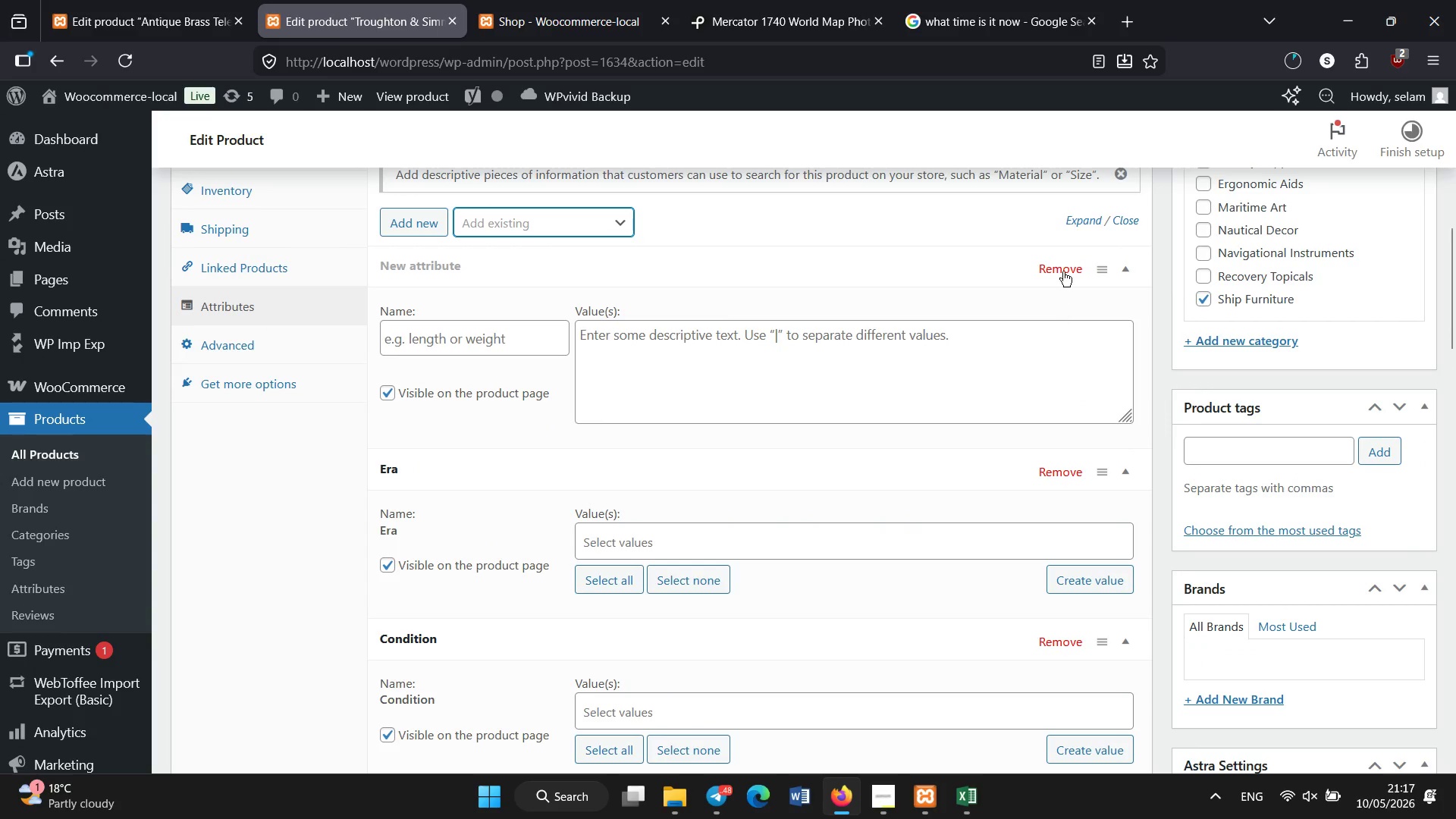 
left_click([1063, 268])
 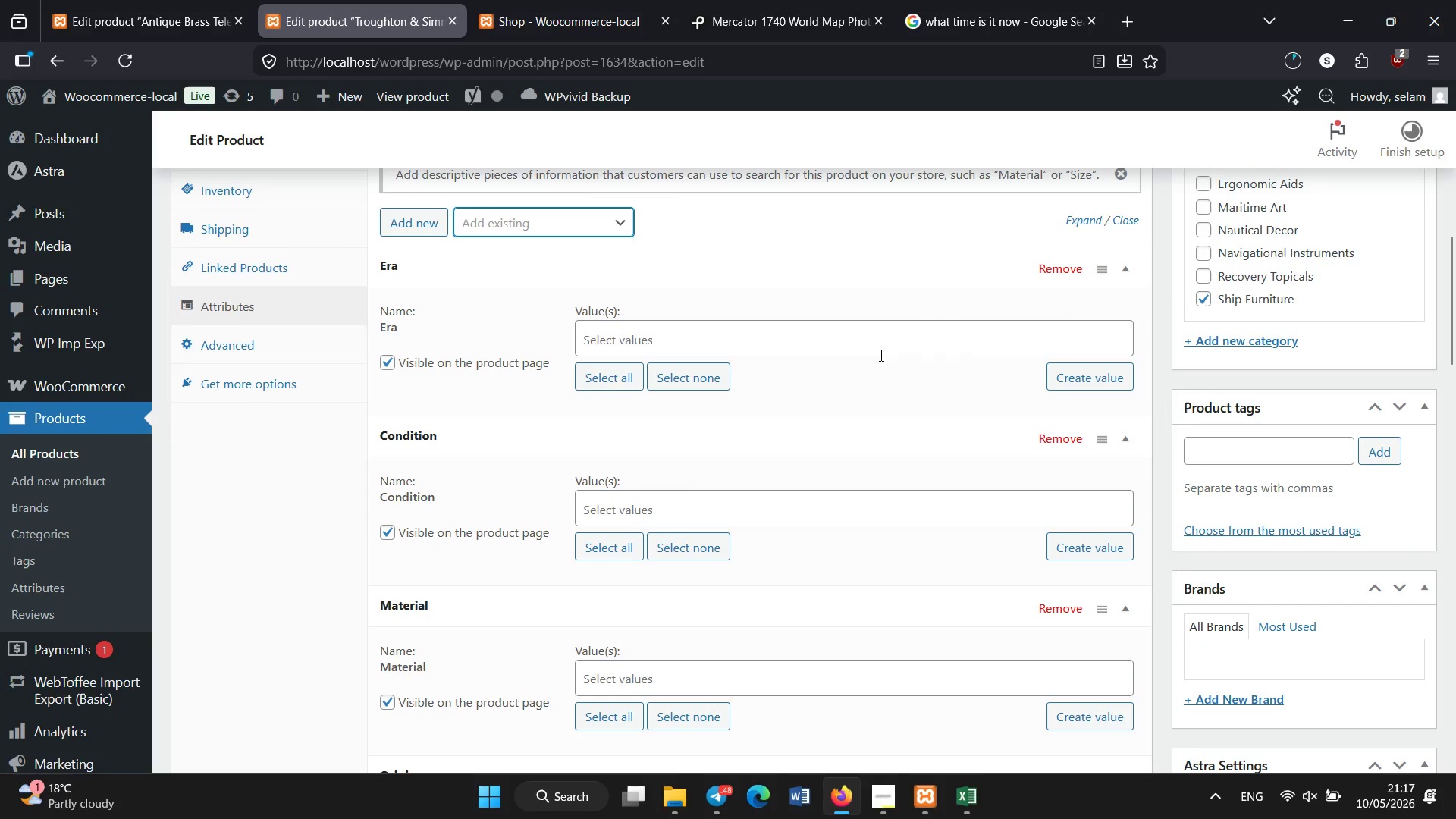 
left_click([879, 345])
 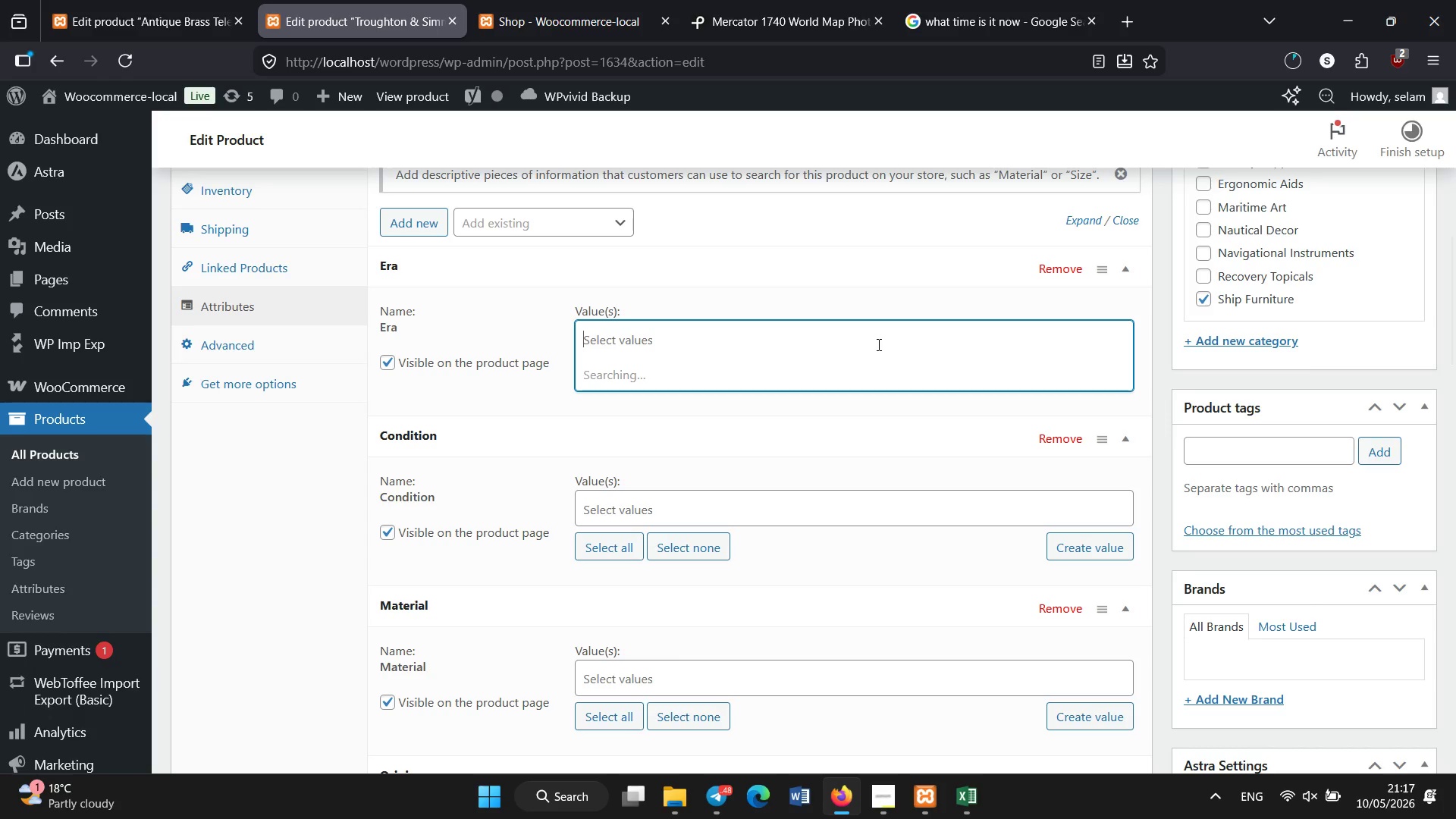 
mouse_move([772, 312])
 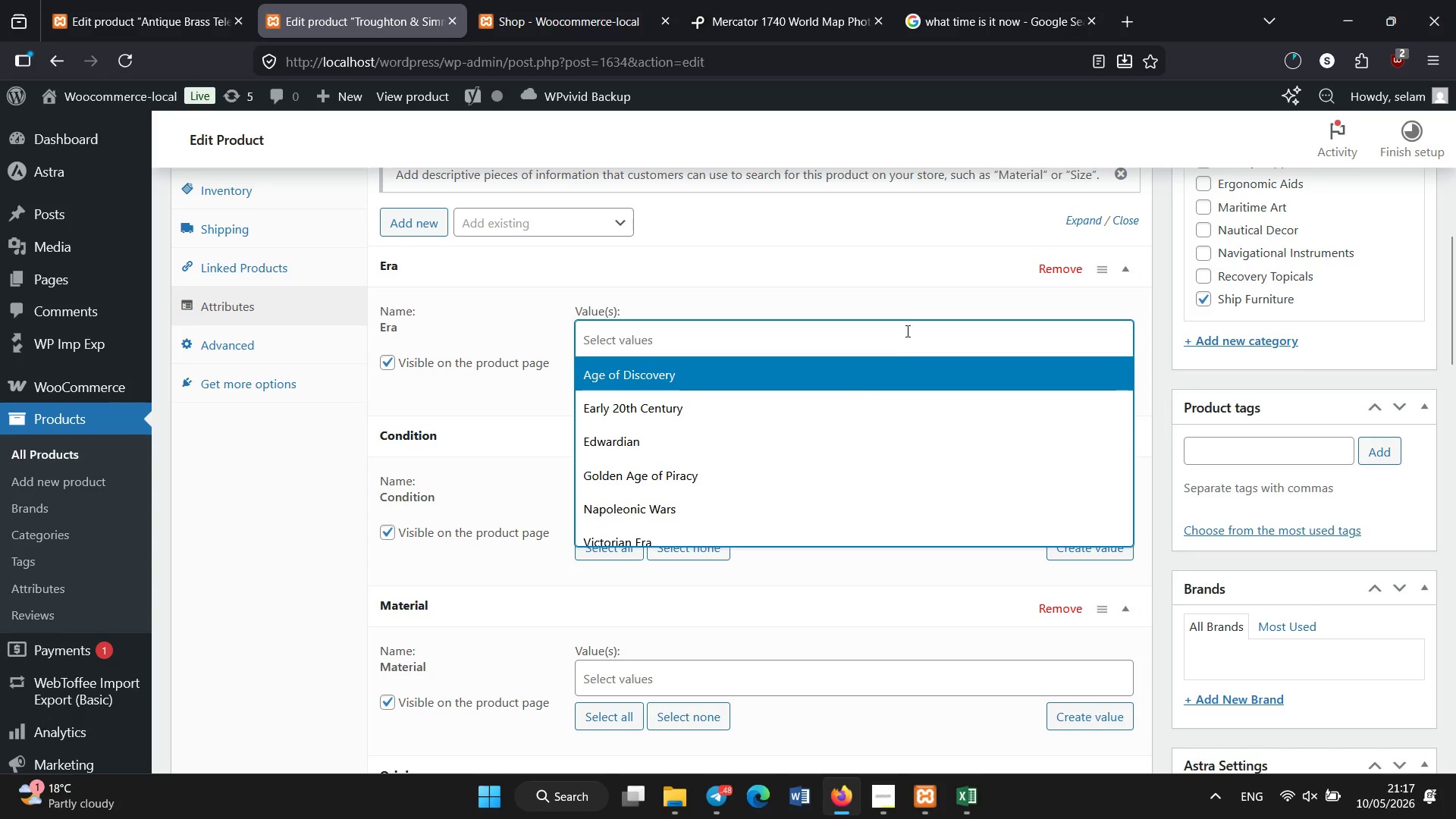 
left_click([730, 411])
 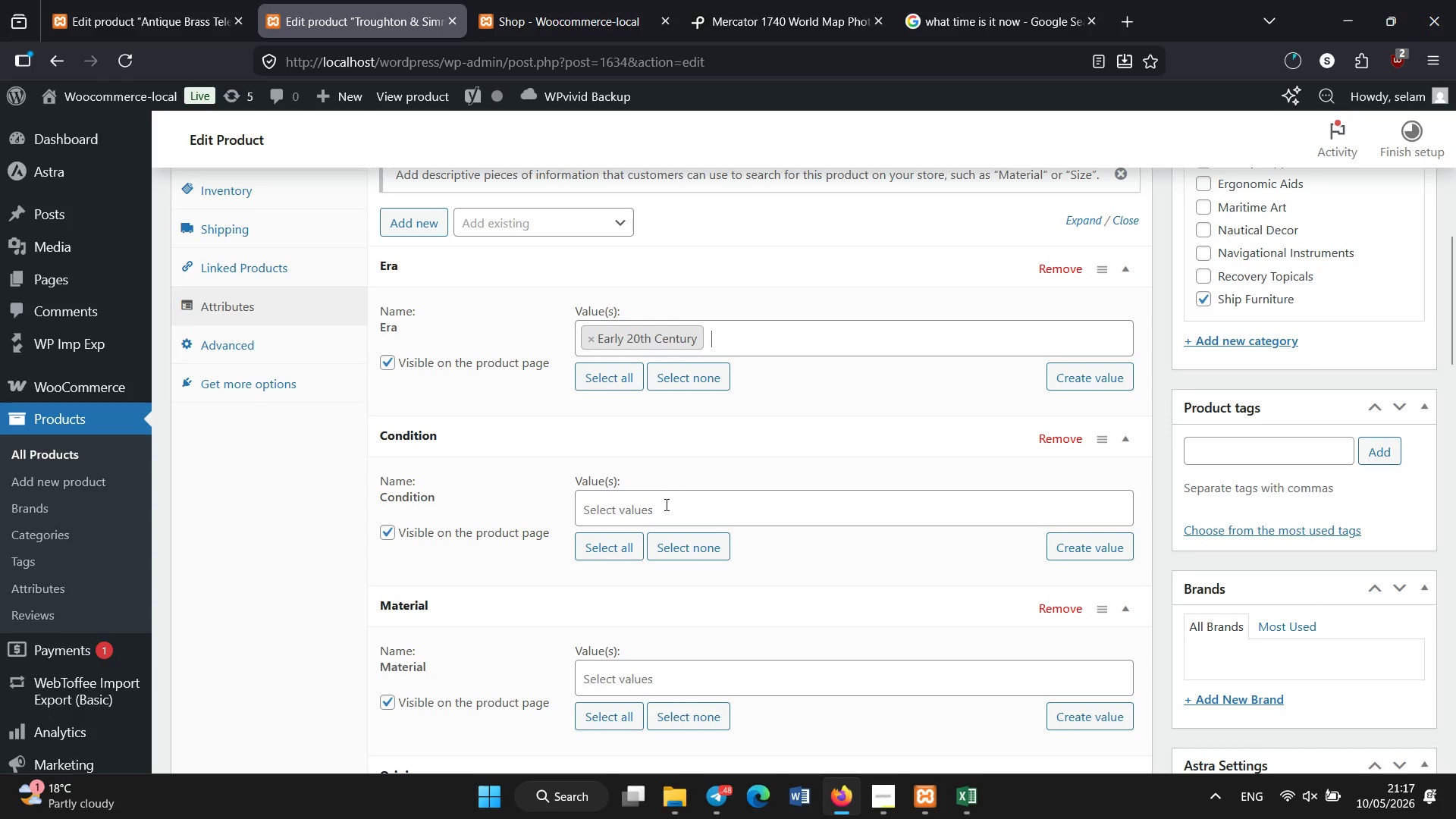 
left_click([667, 506])
 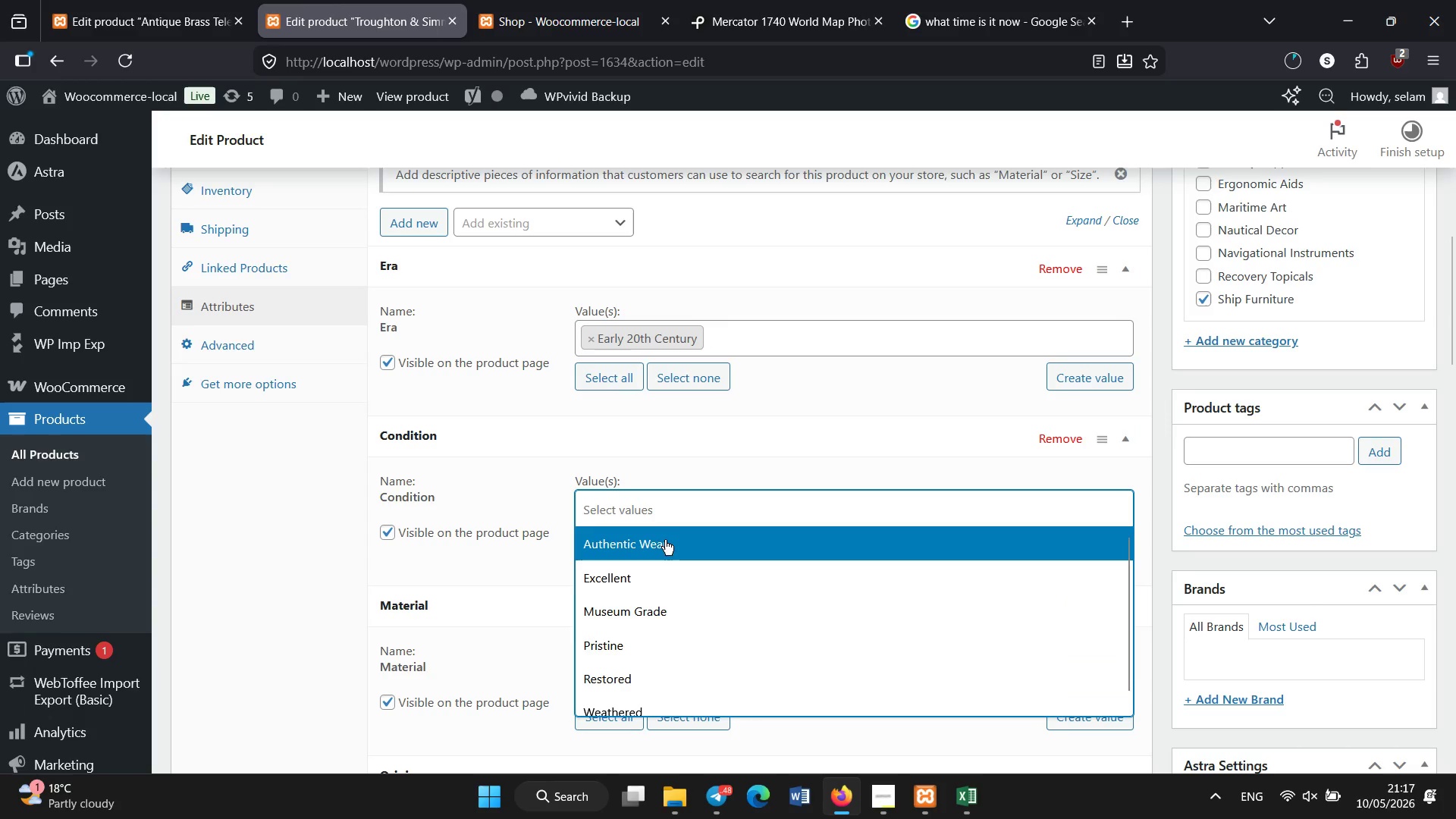 
wait(5.25)
 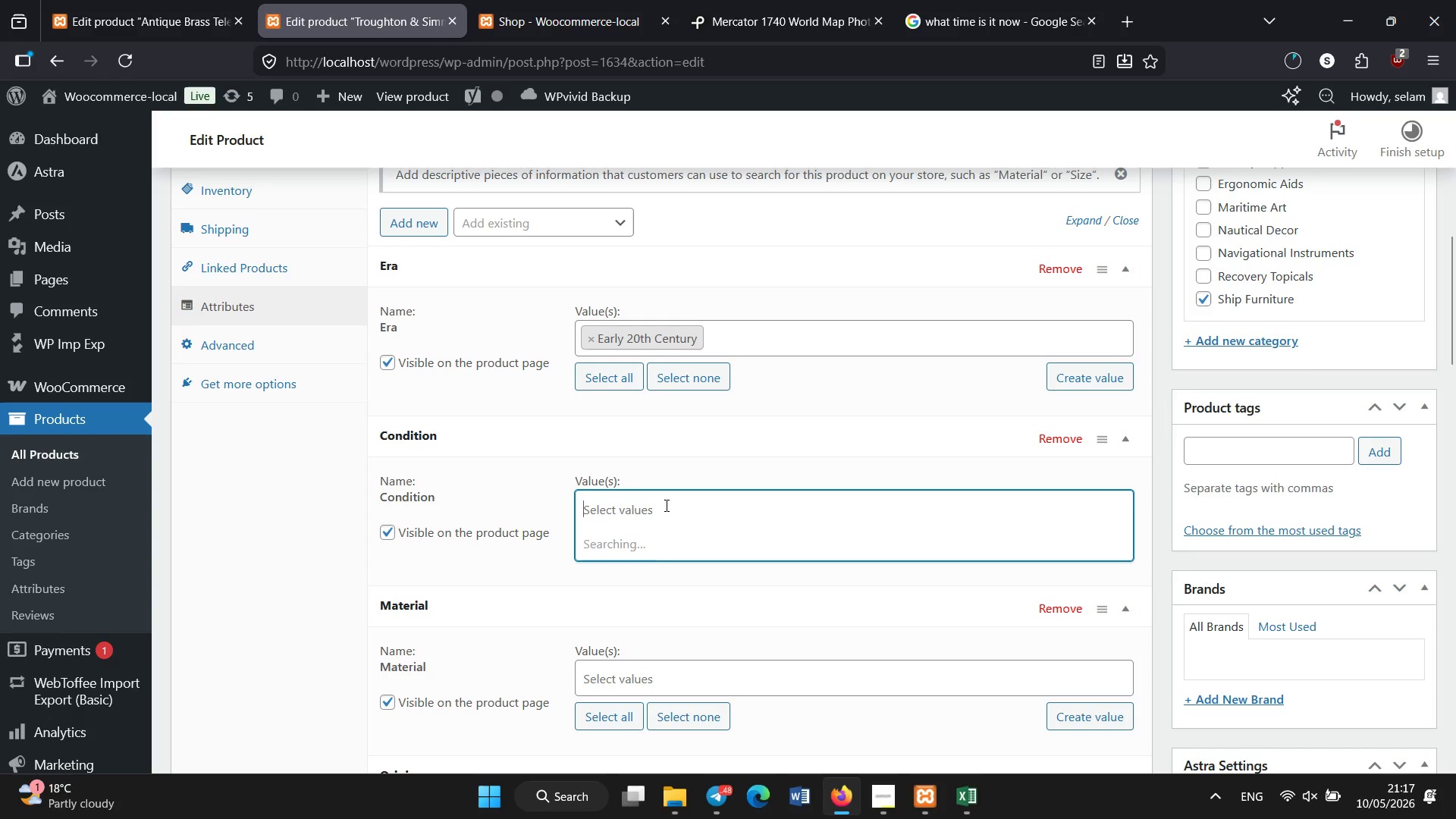 
left_click([654, 668])
 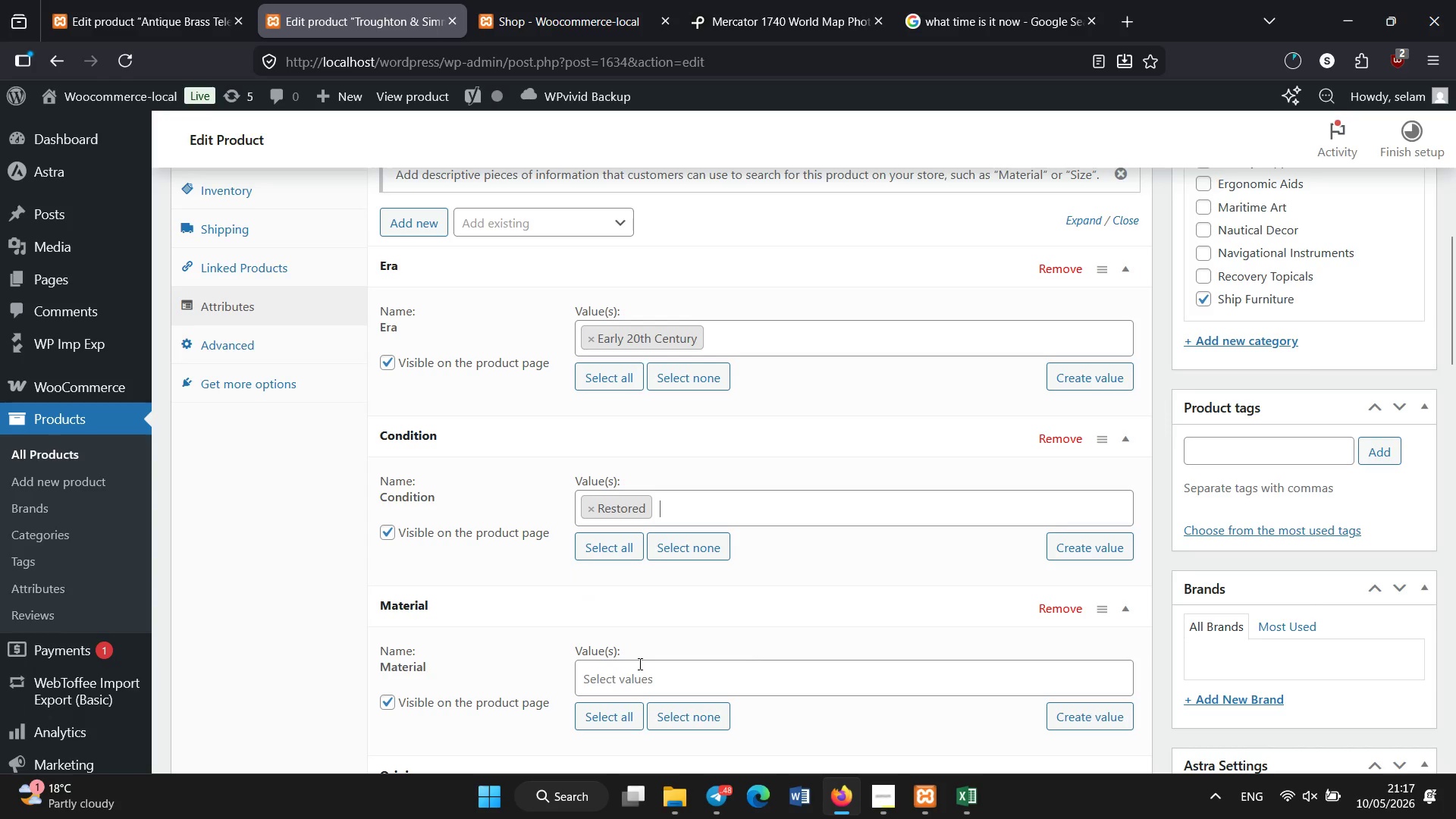 
left_click([642, 676])
 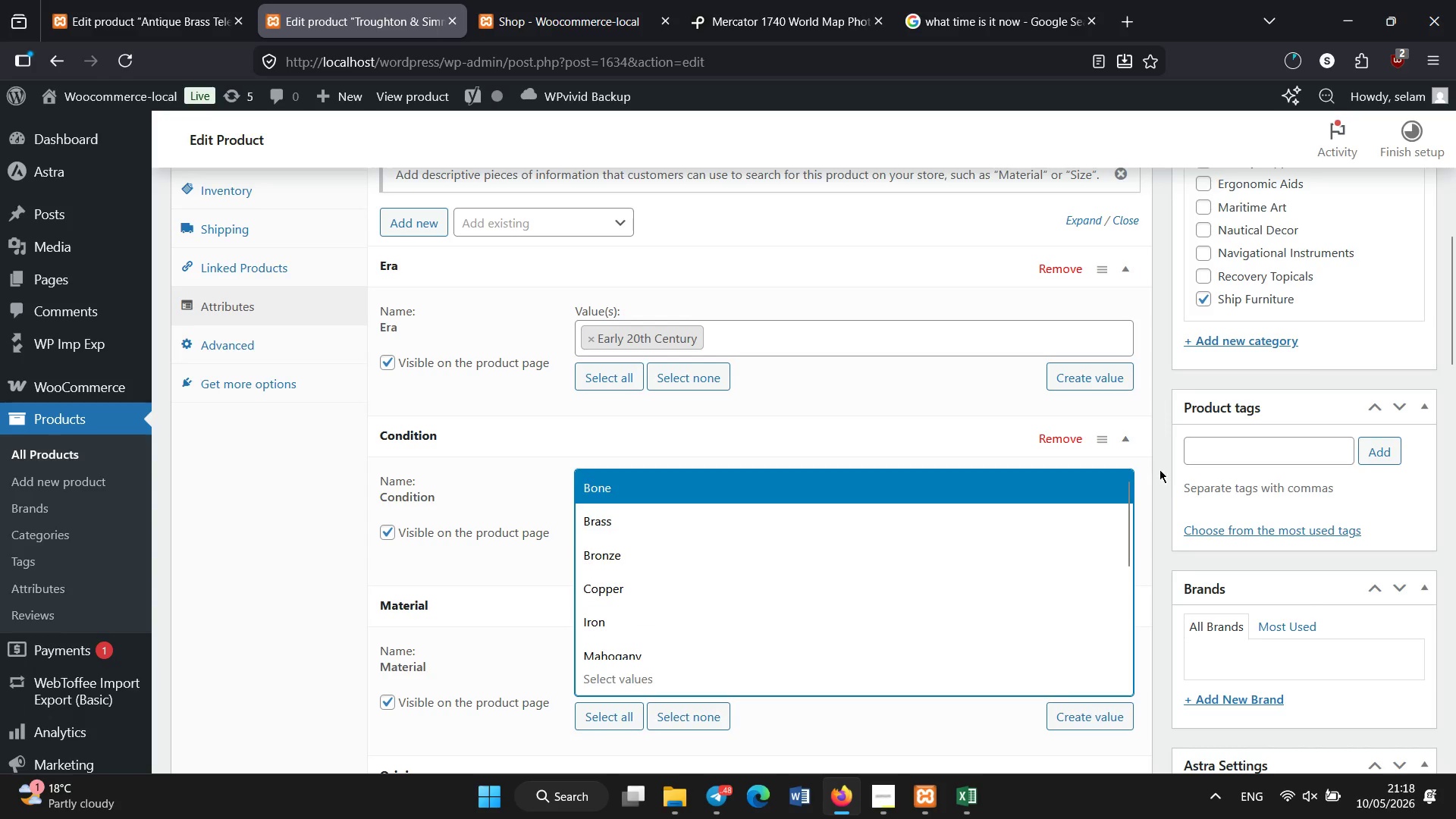 
wait(5.8)
 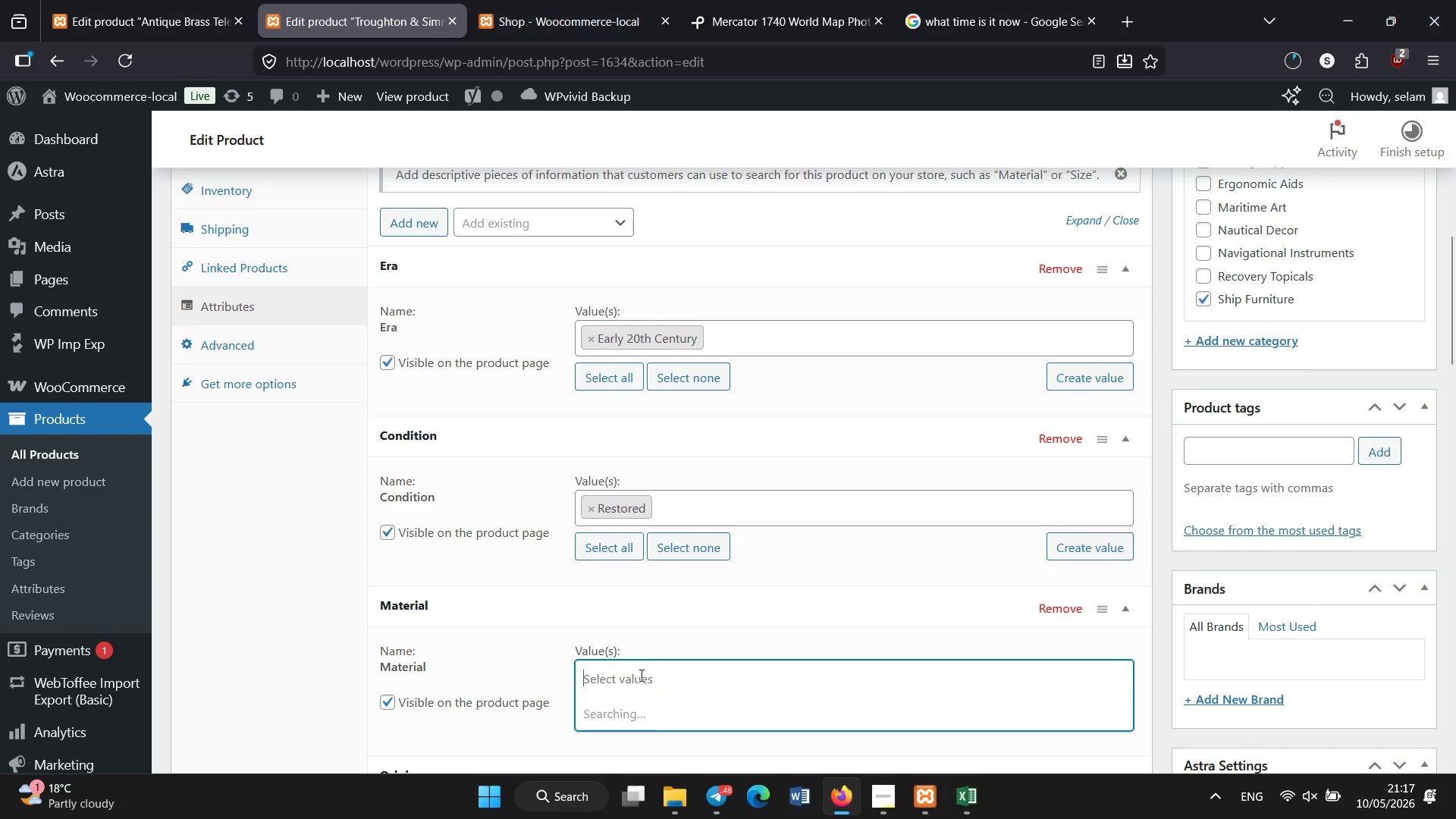 
left_click_drag(start_coordinate=[1127, 507], to_coordinate=[1140, 608])
 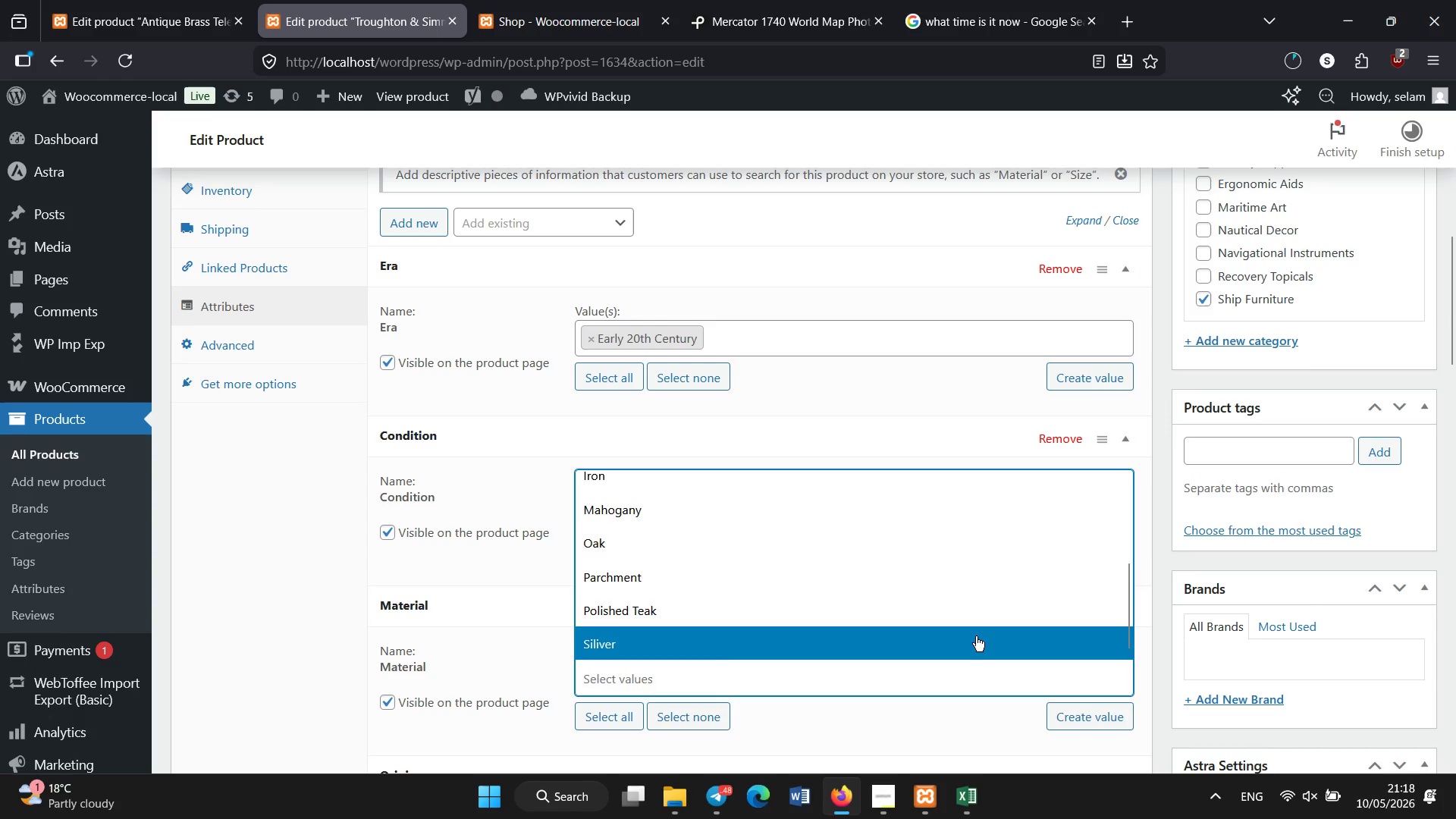 
left_click([976, 636])
 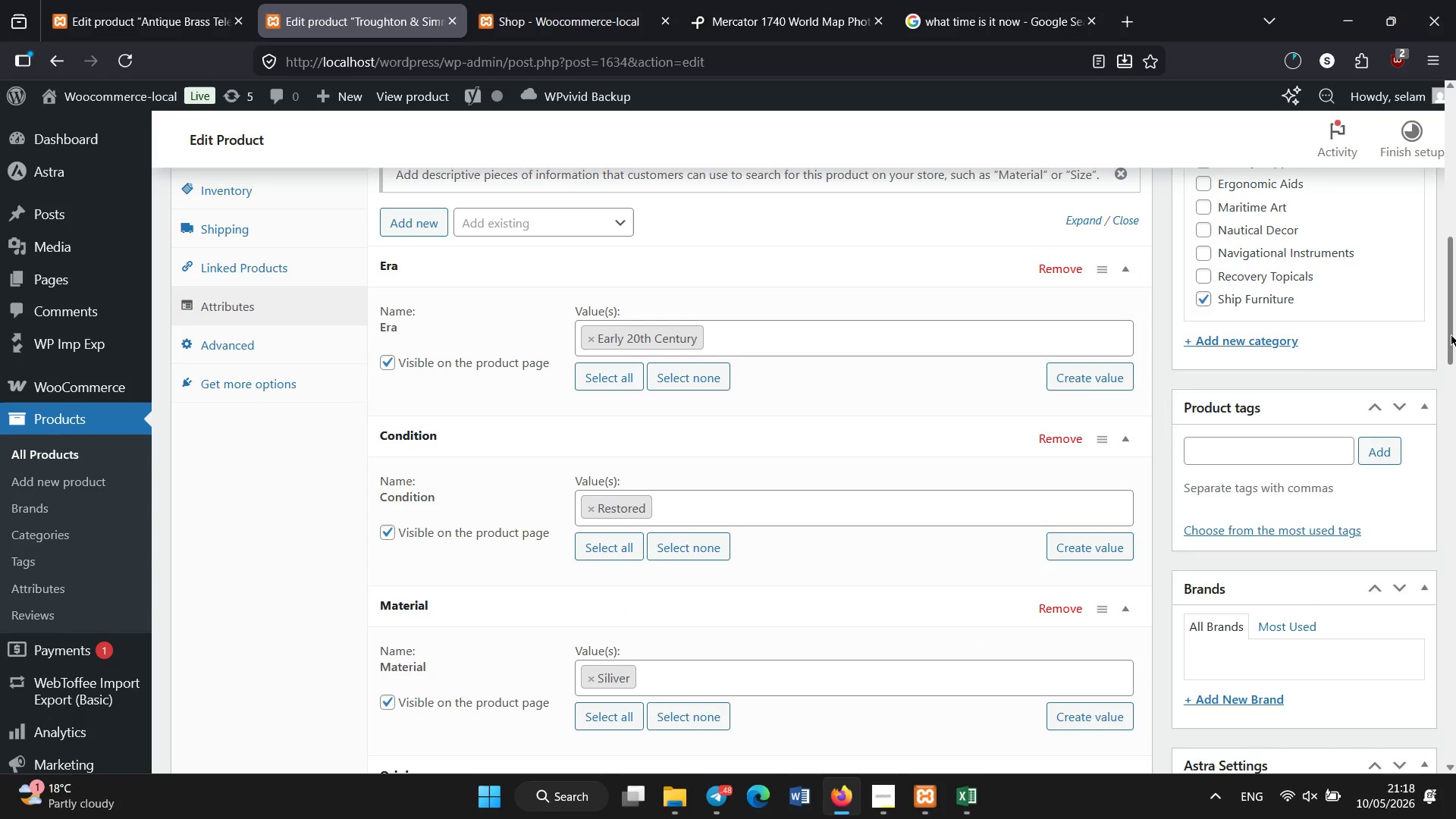 
left_click_drag(start_coordinate=[1451, 334], to_coordinate=[1455, 400])
 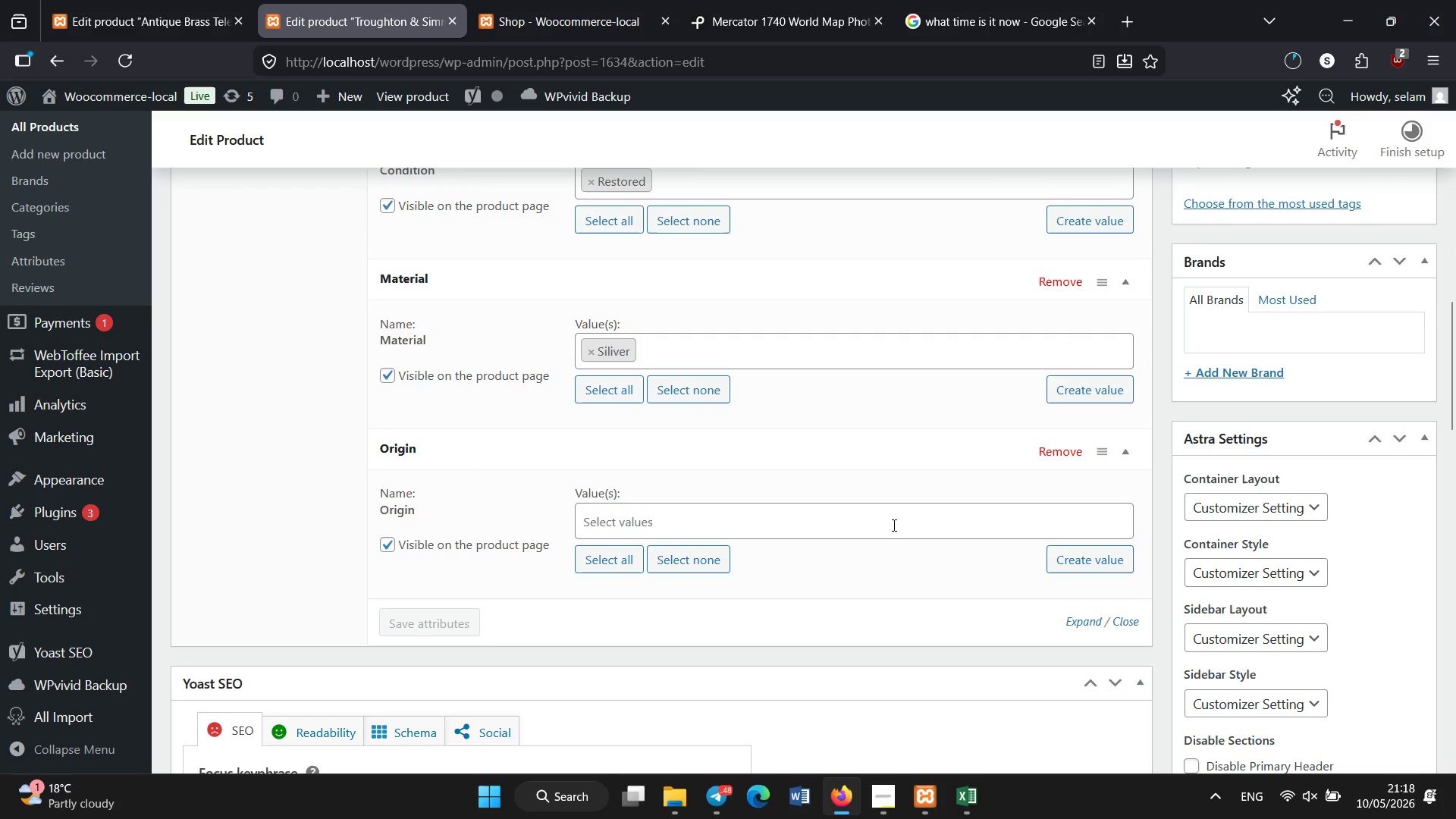 
left_click([894, 526])
 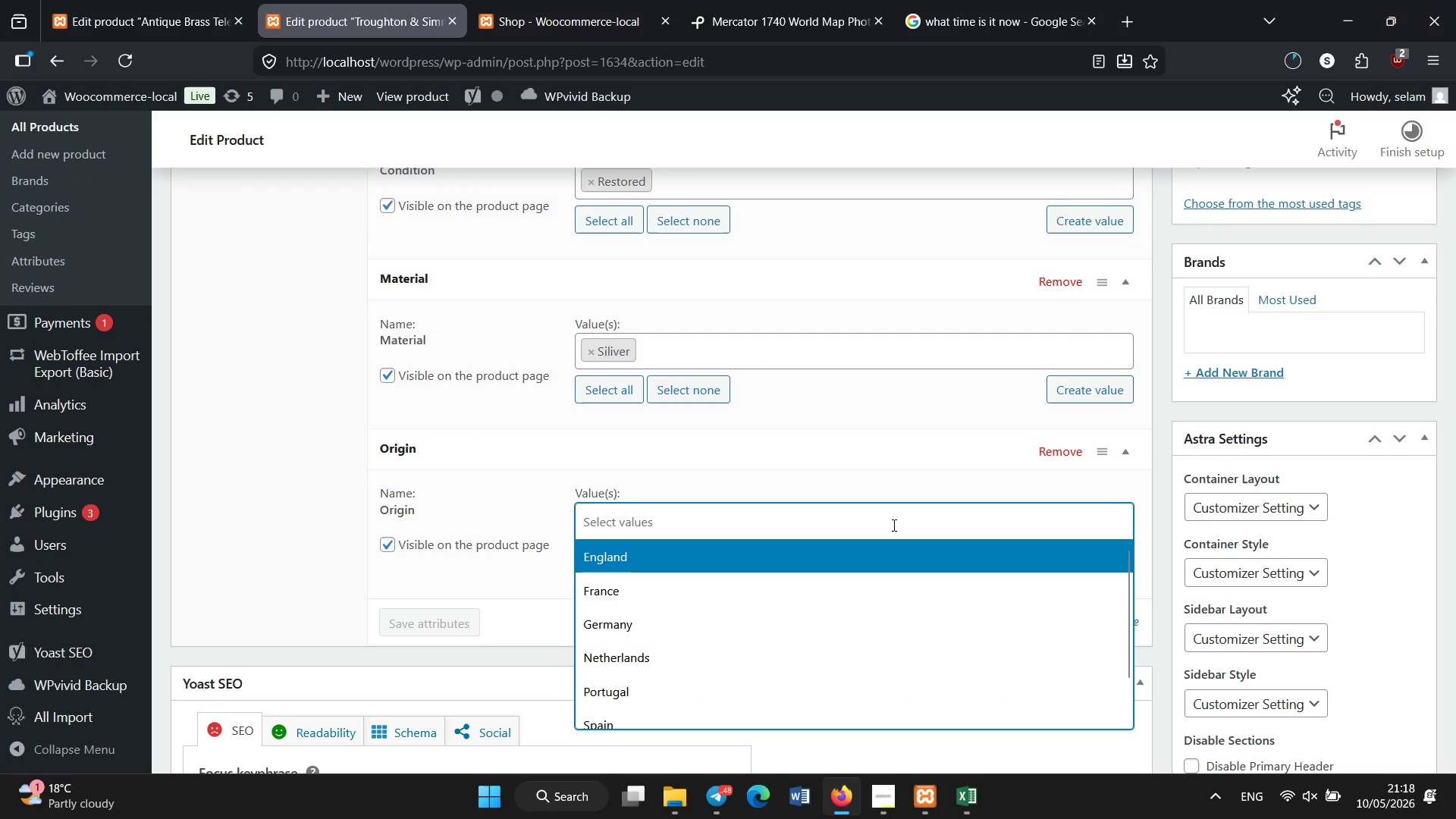 
wait(6.45)
 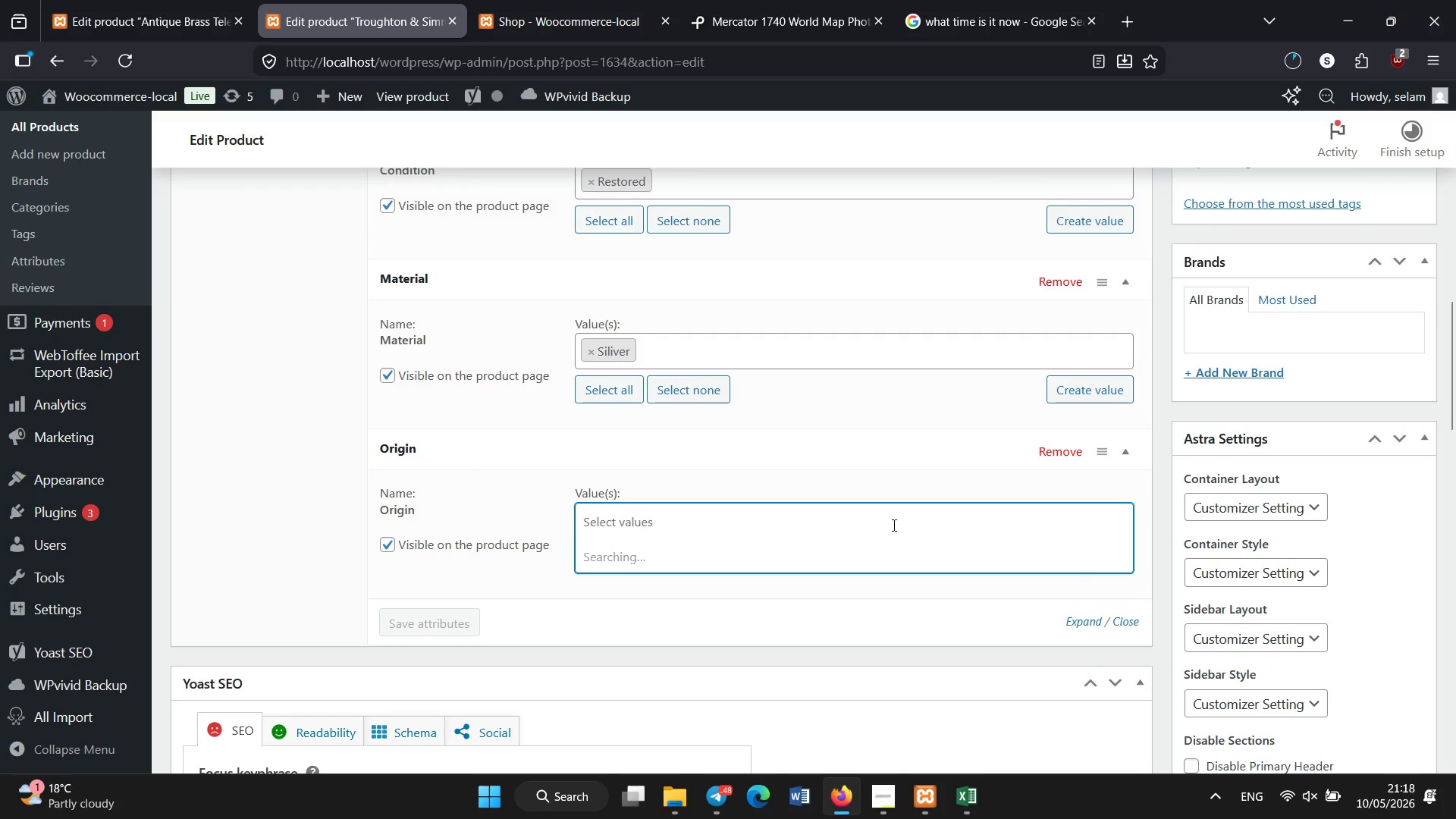 
left_click([812, 654])
 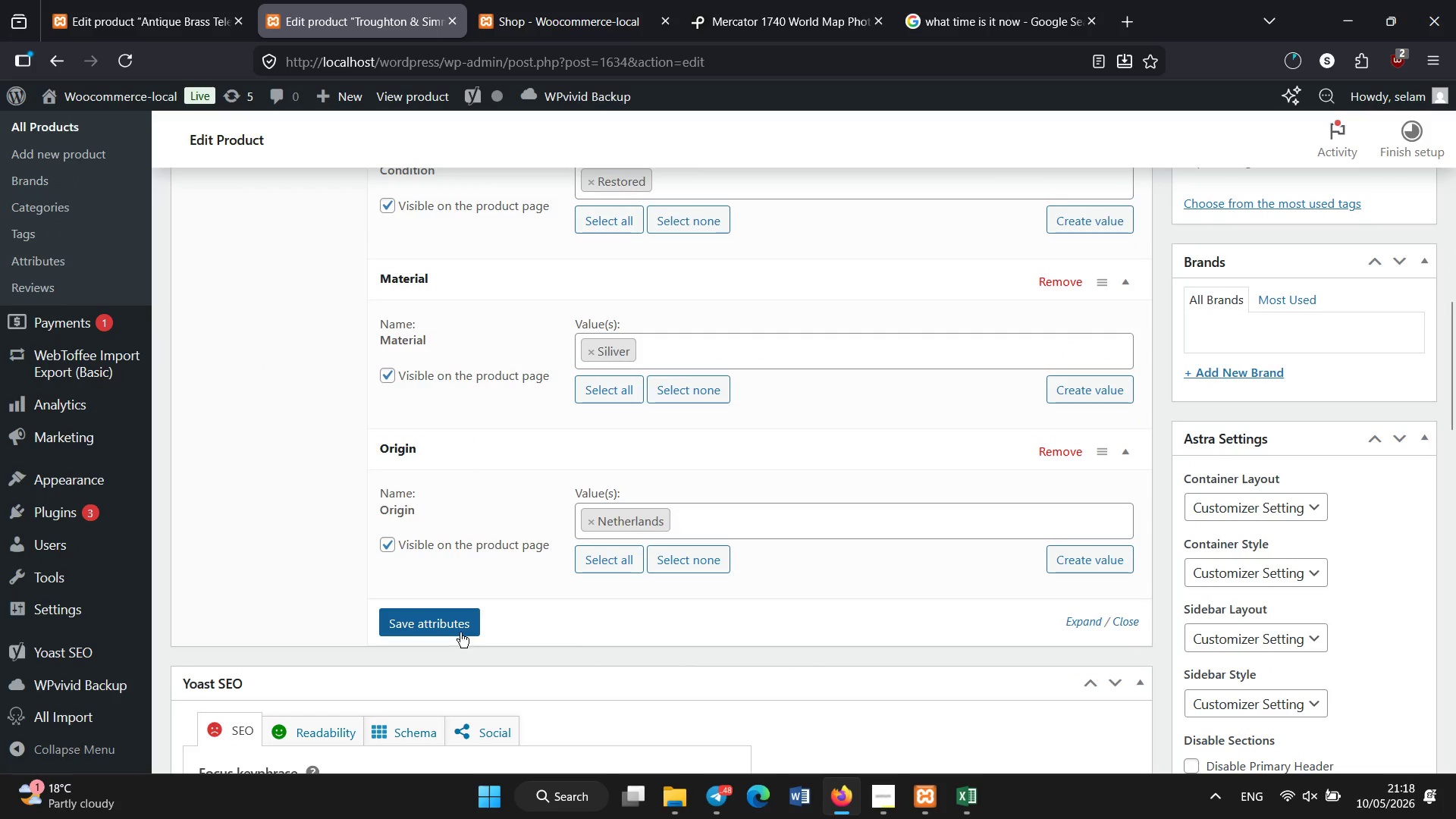 
left_click([457, 623])
 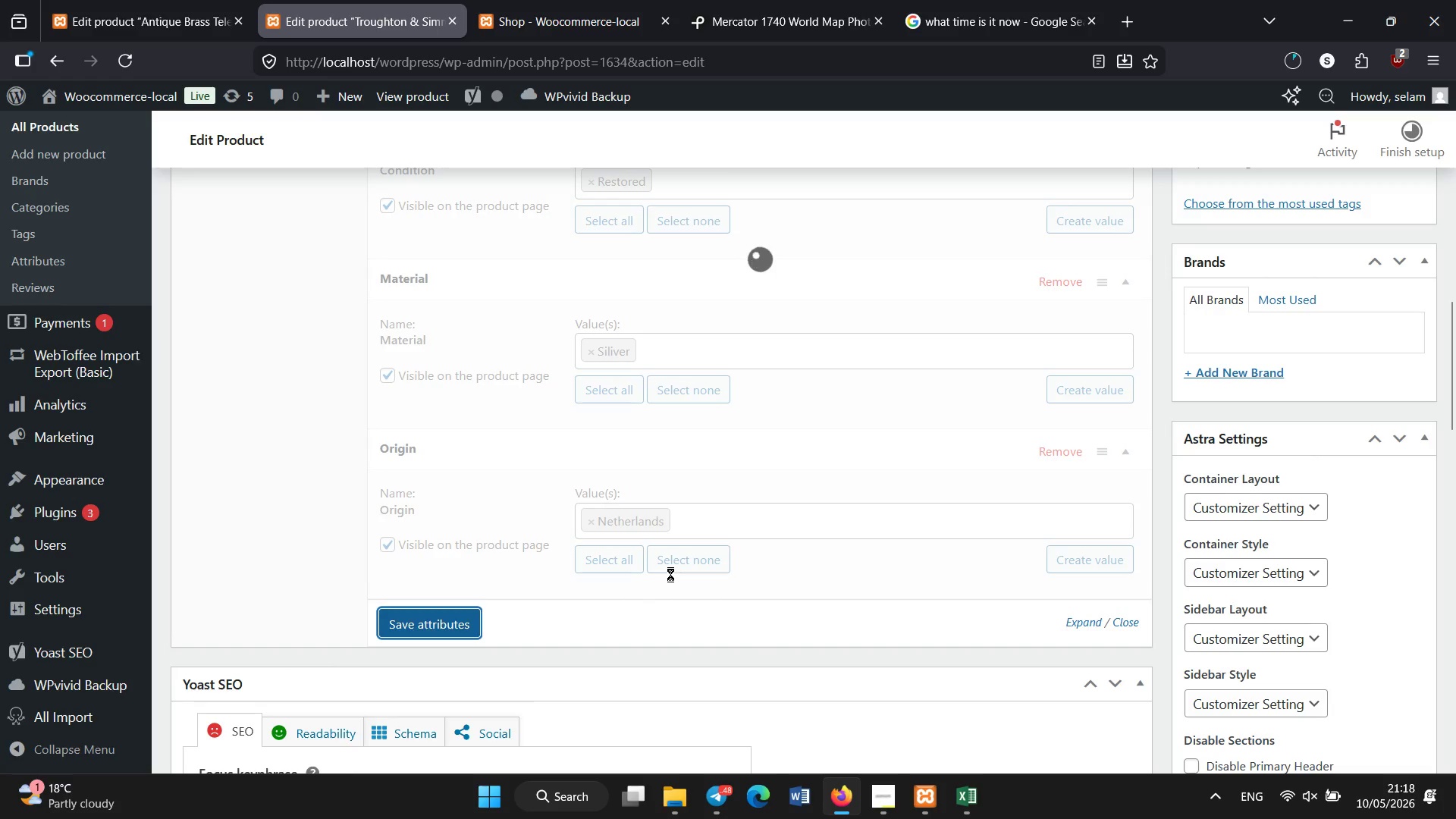 
scroll: coordinate [670, 574], scroll_direction: down, amount: 1.0
 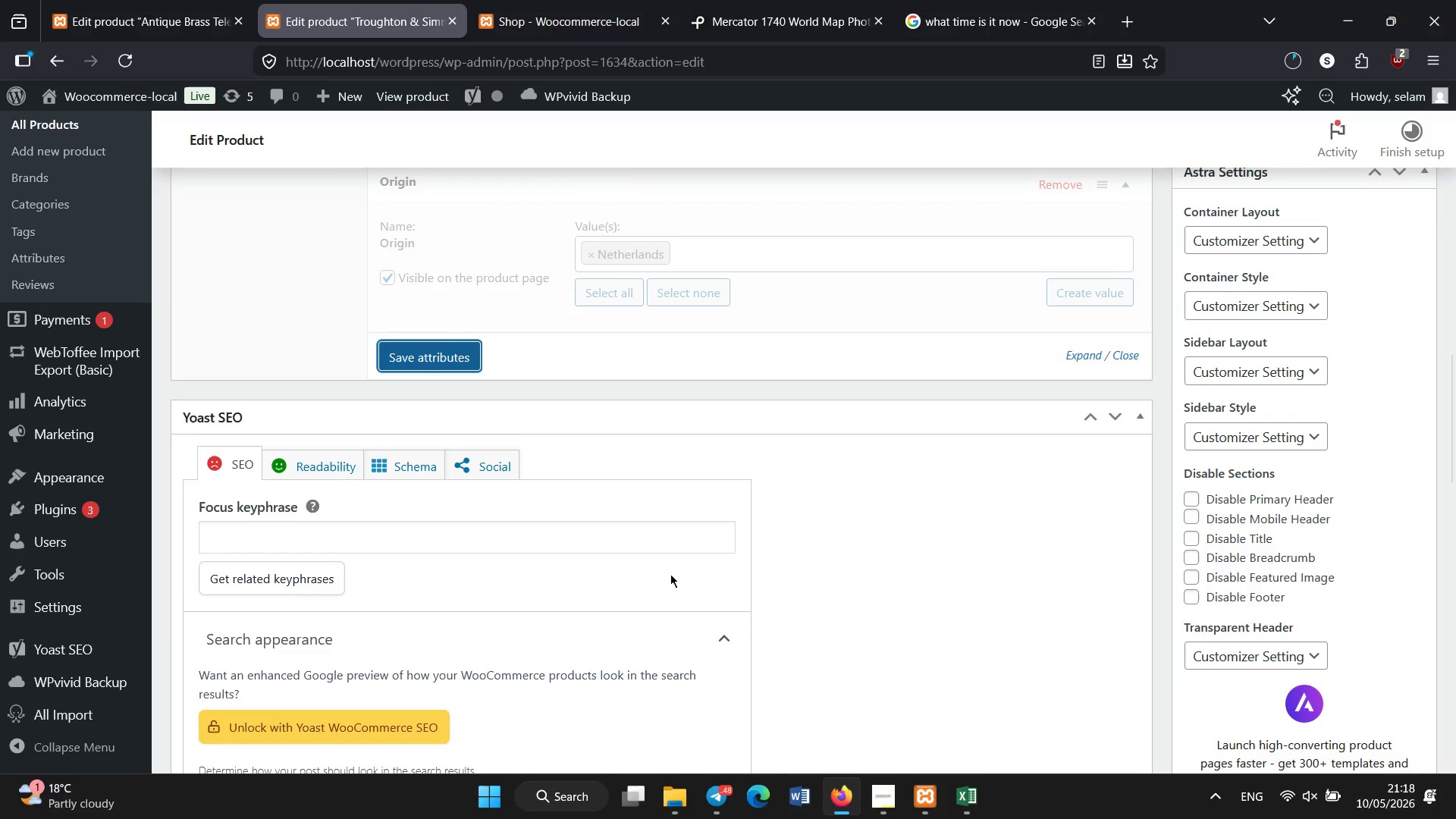 
left_click([524, 470])
 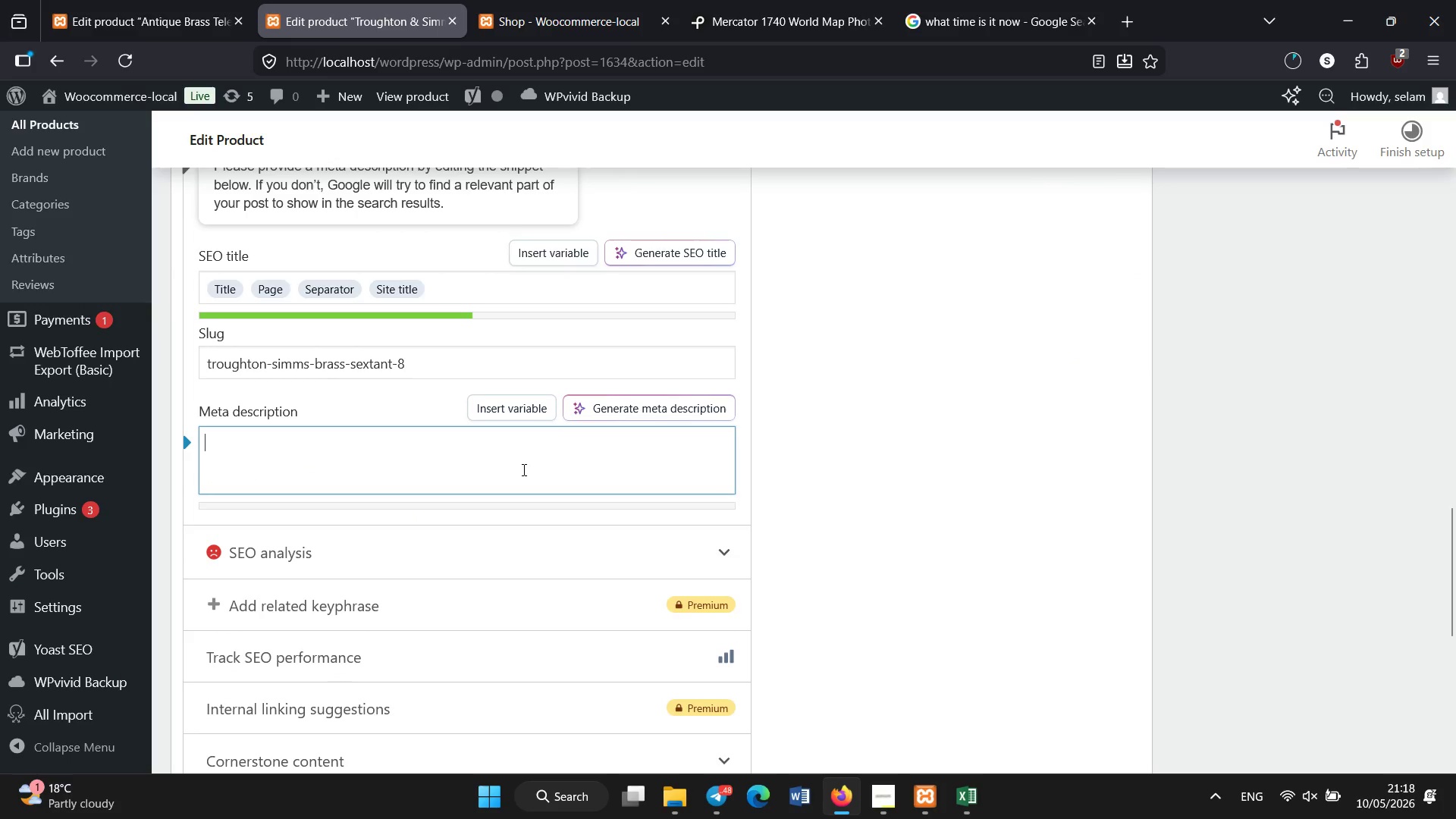 
scroll: coordinate [670, 574], scroll_direction: down, amount: 8.0
 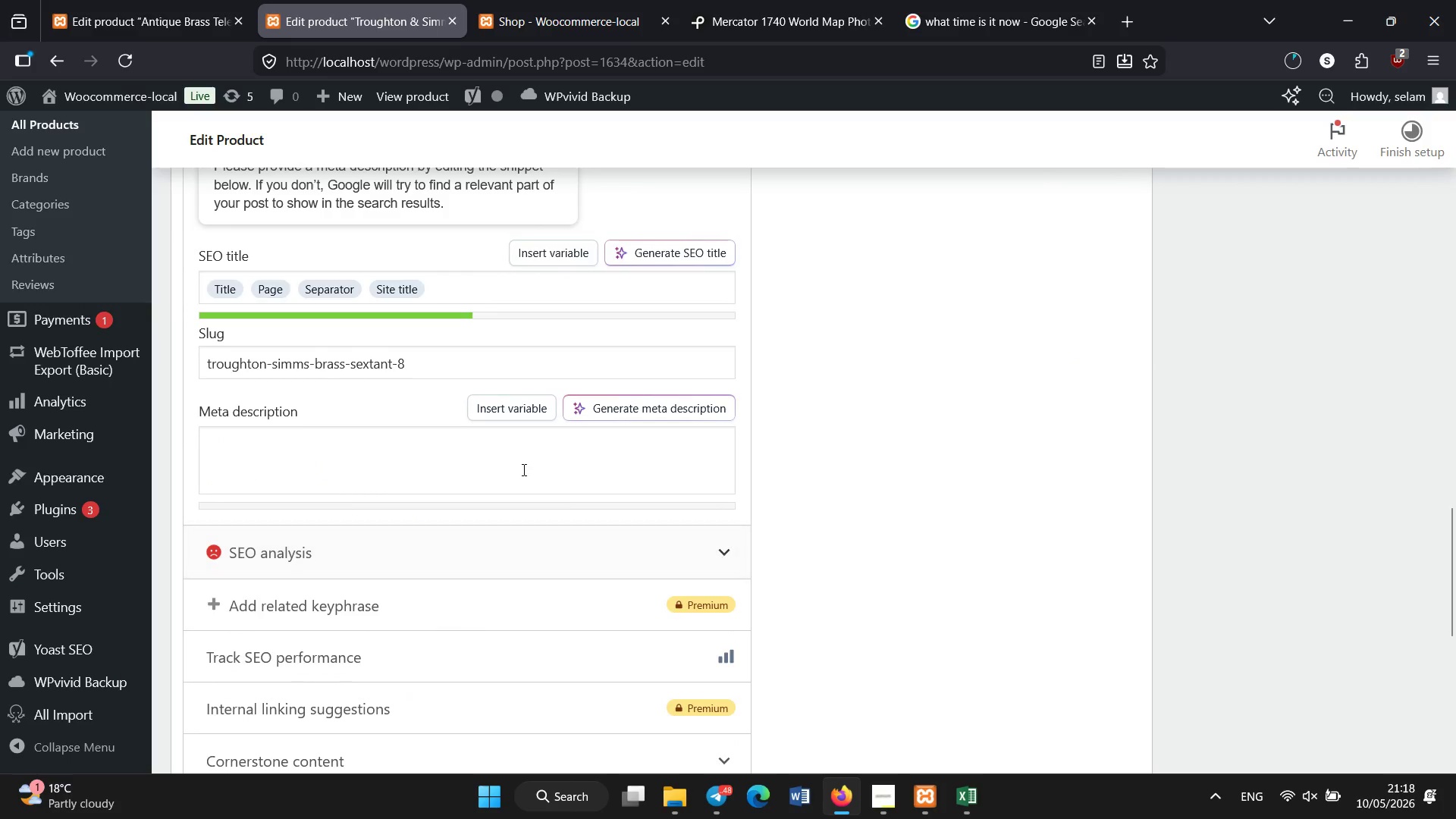 
type(Reso)
key(Backspace)
 